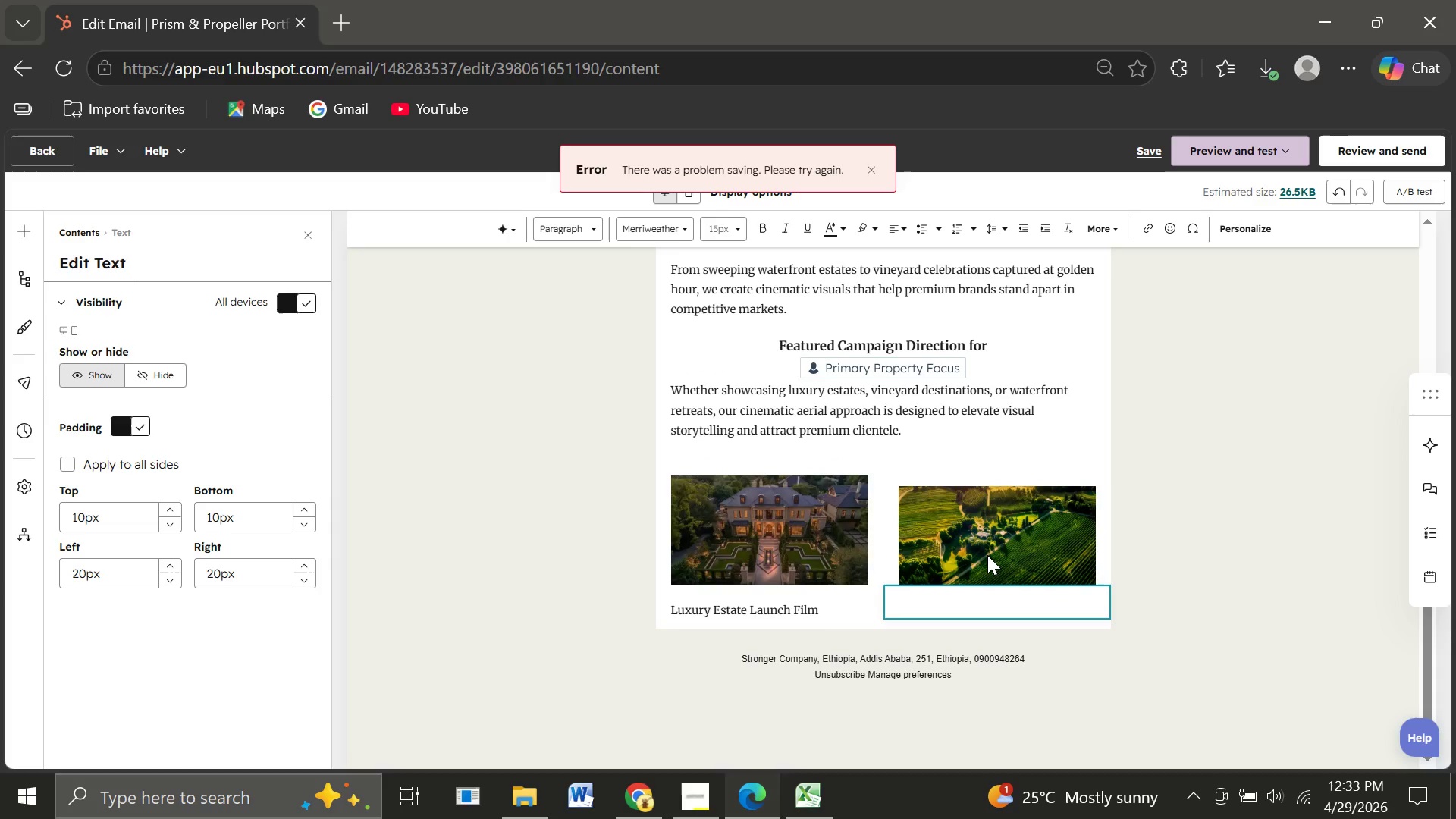 
type(Vineyard Event S)
 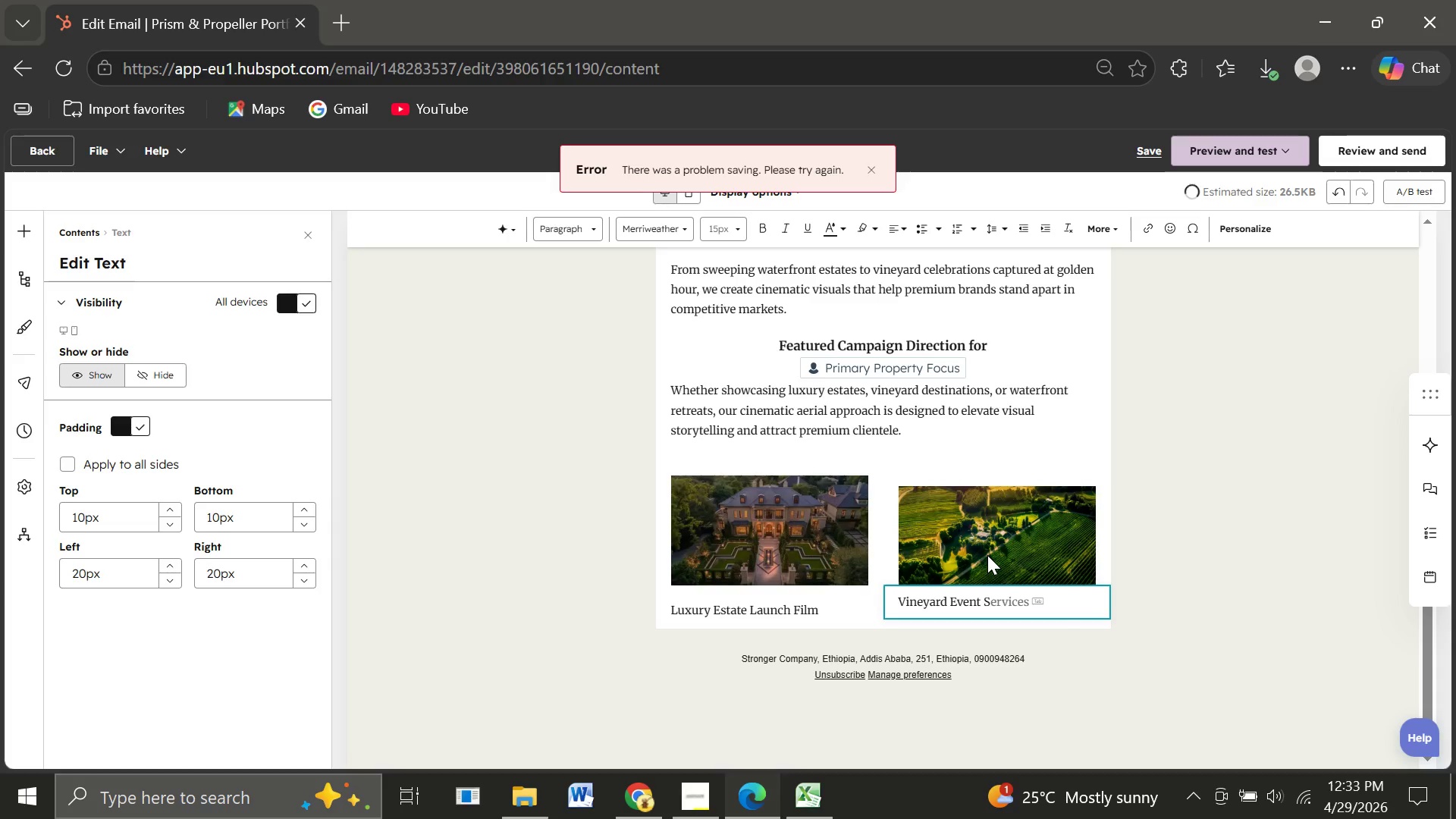 
wait(9.34)
 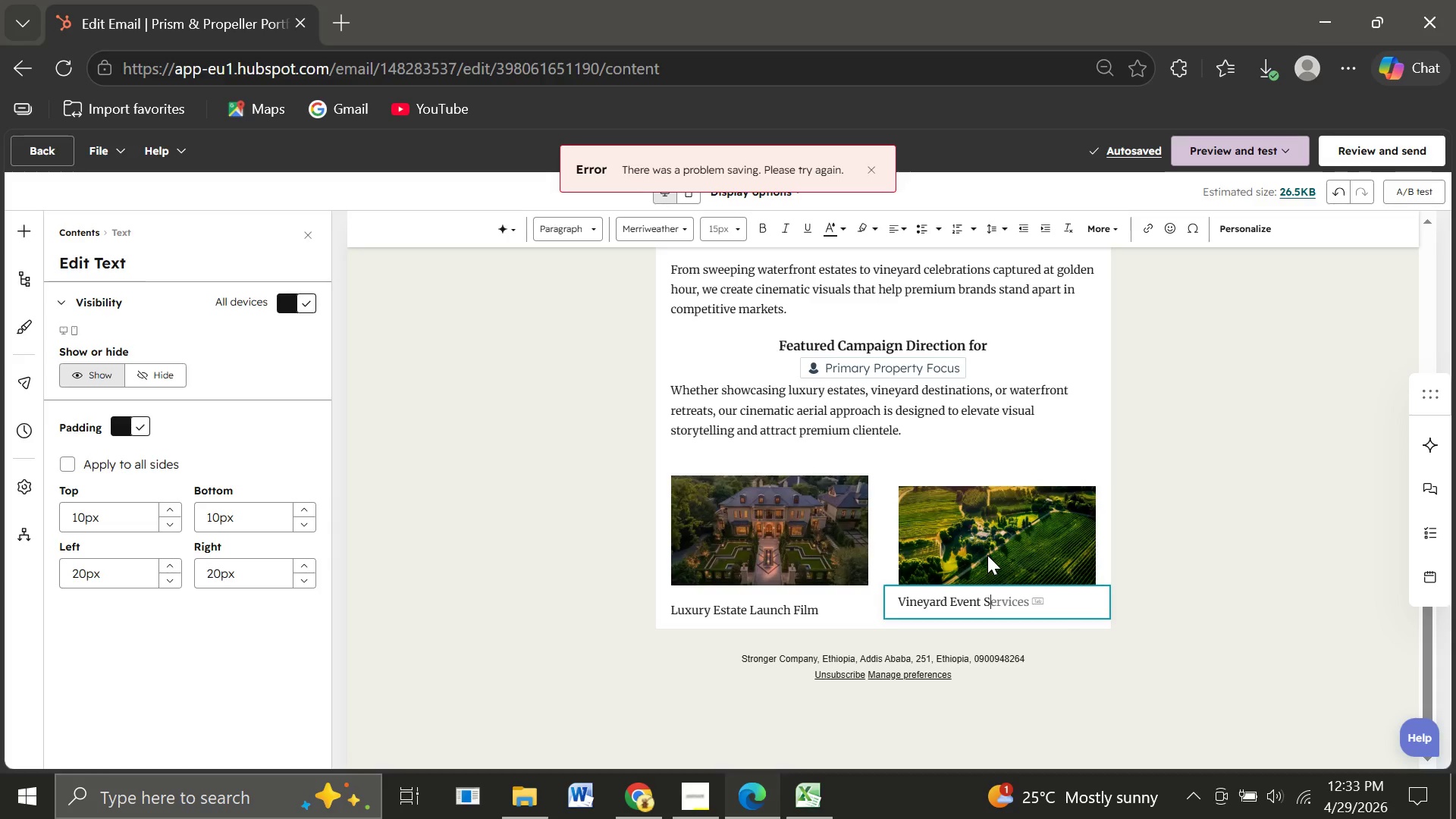 
type(howcase)
 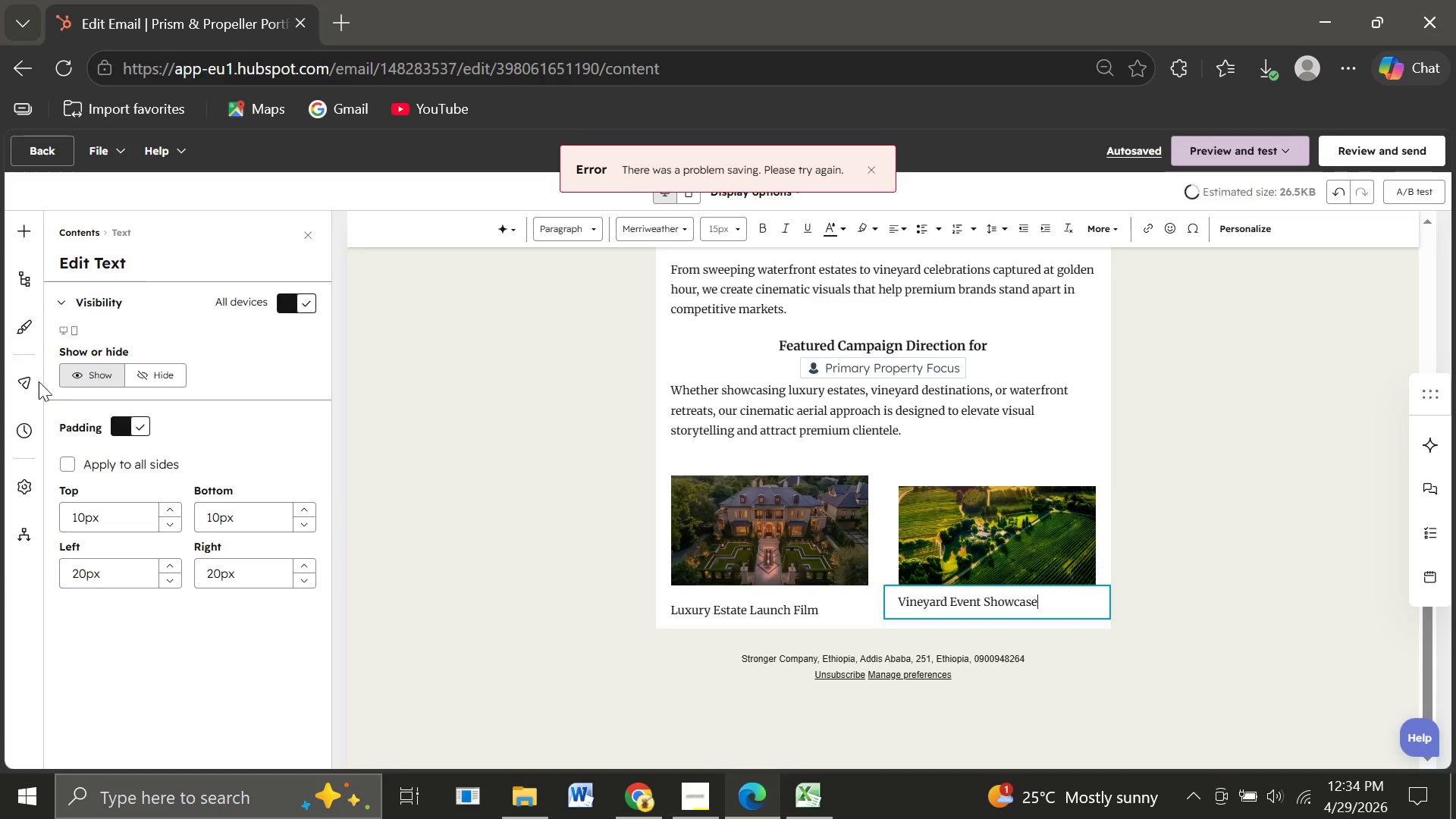 
wait(30.61)
 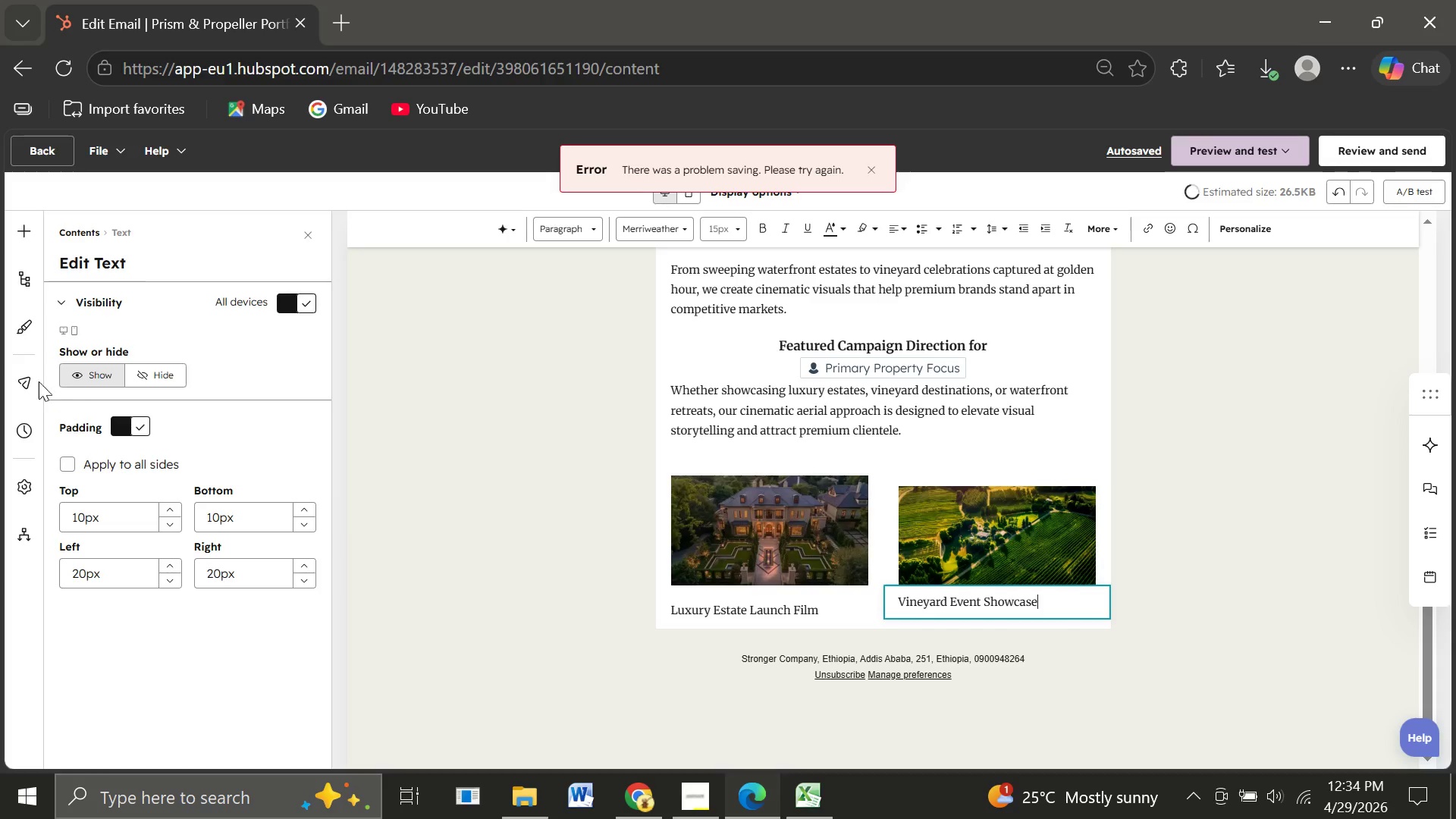 
left_click([14, 239])
 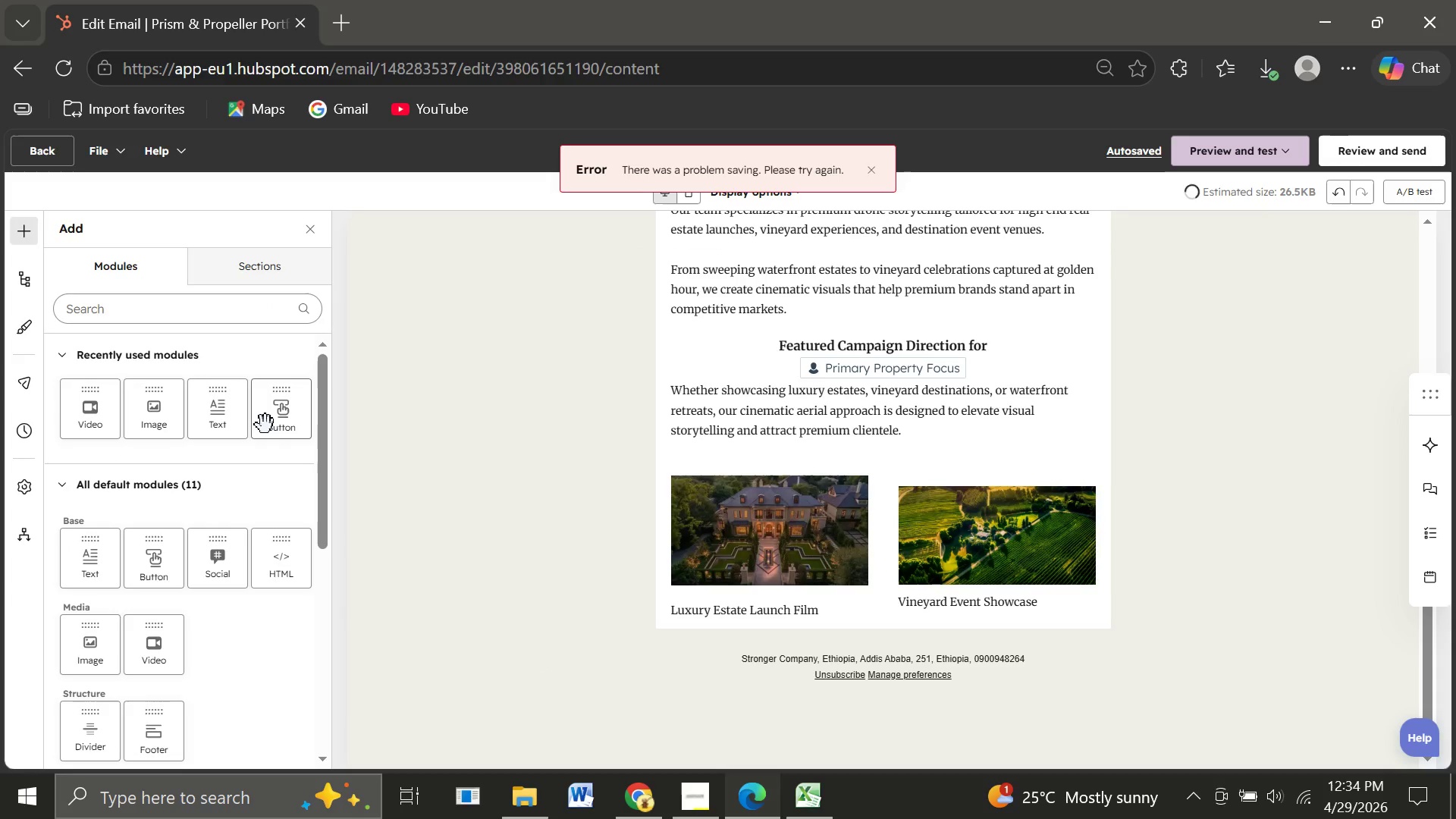 
left_click_drag(start_coordinate=[265, 425], to_coordinate=[874, 635])
 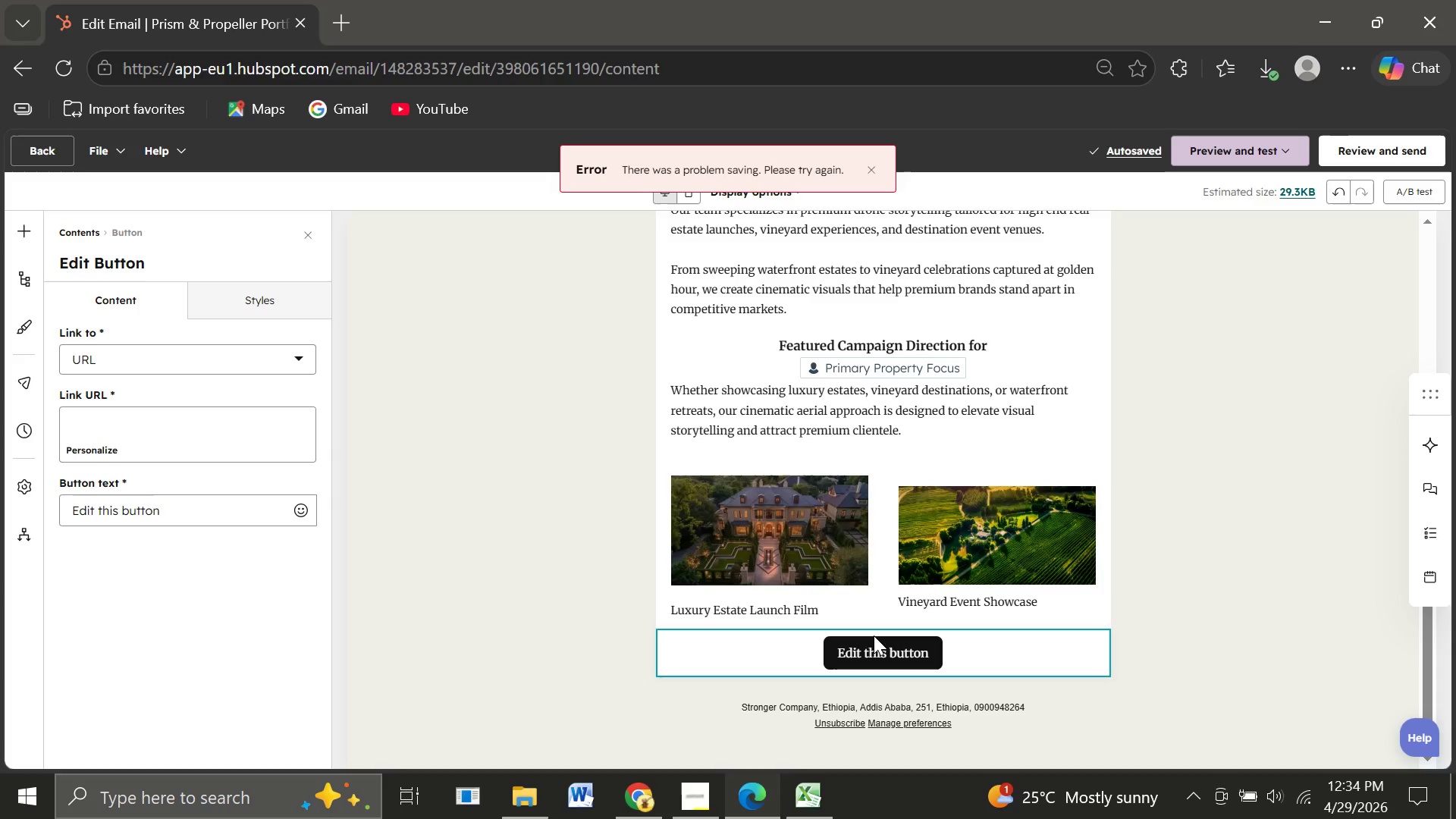 
wait(13.47)
 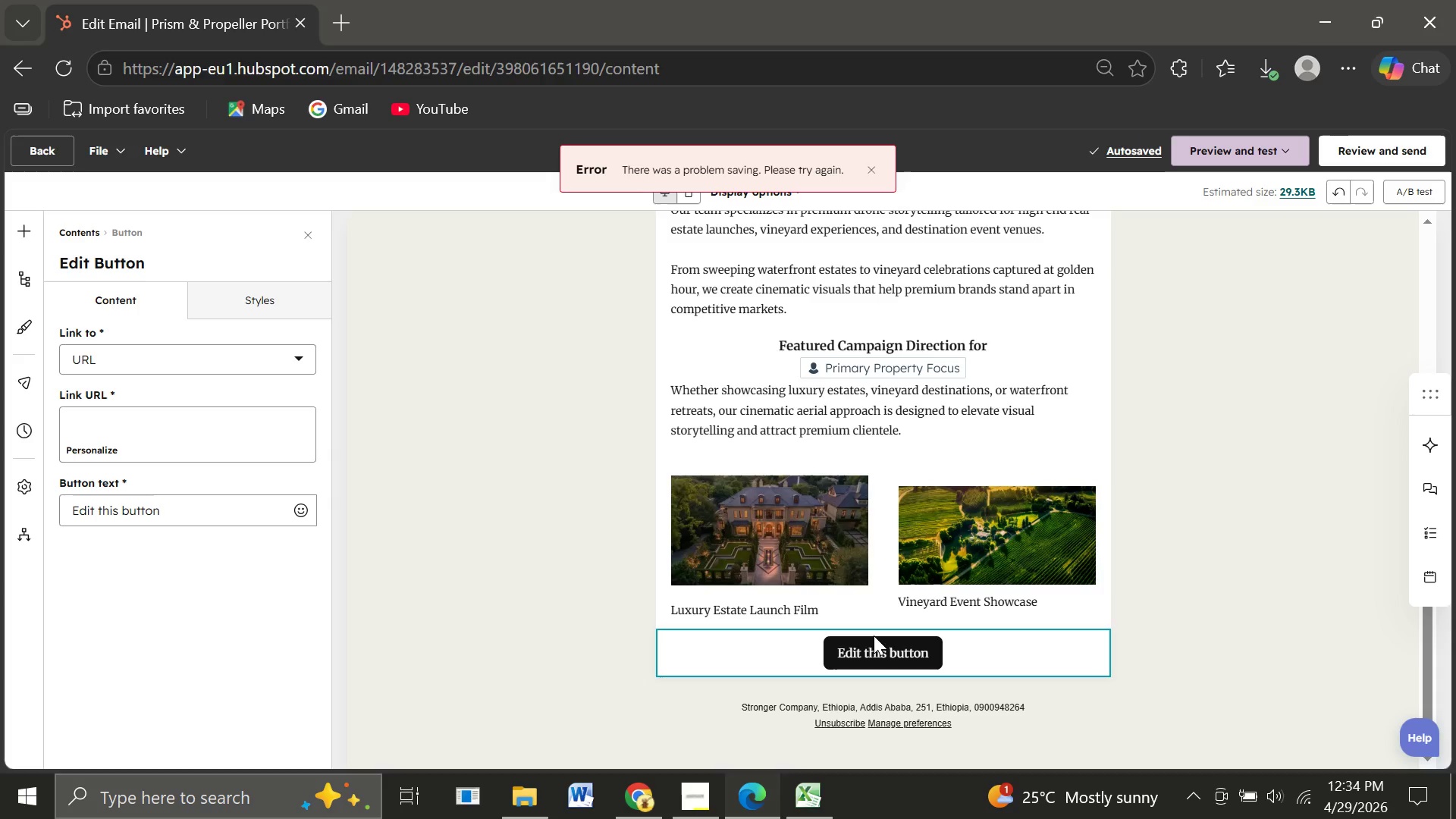 
left_click_drag(start_coordinate=[174, 513], to_coordinate=[0, 526])
 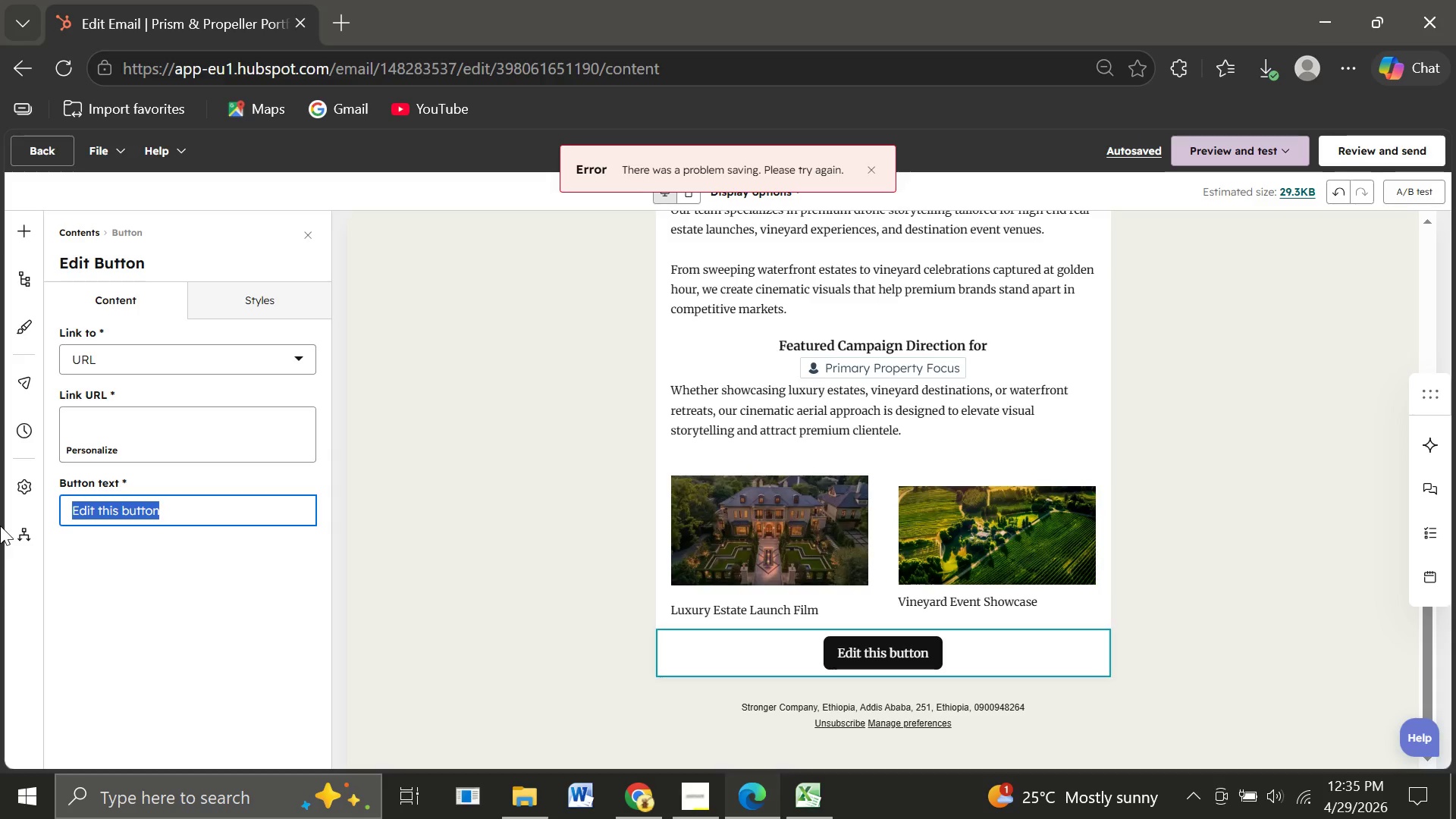 
type(Book a disco)
 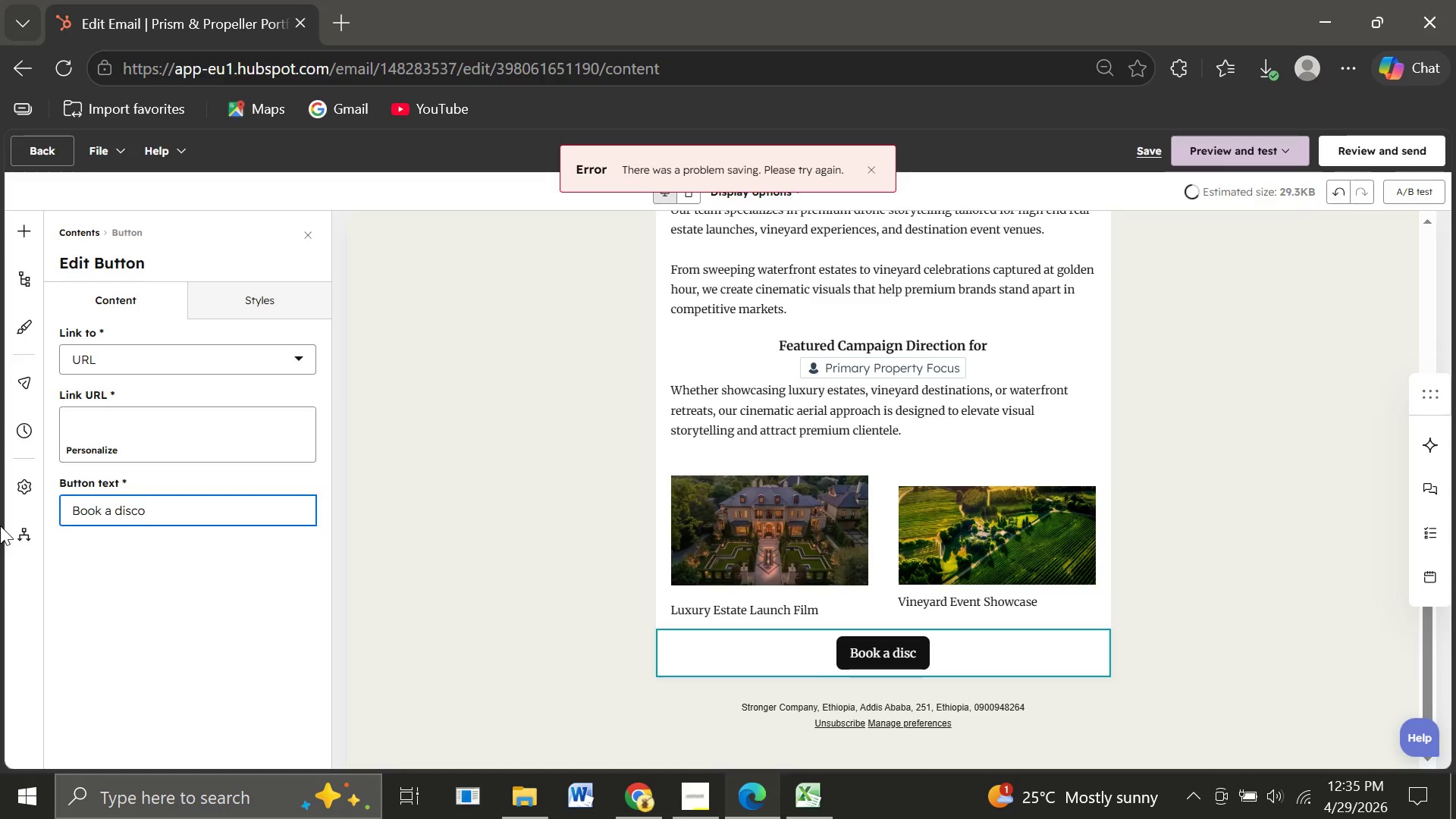 
type(very Flight)
 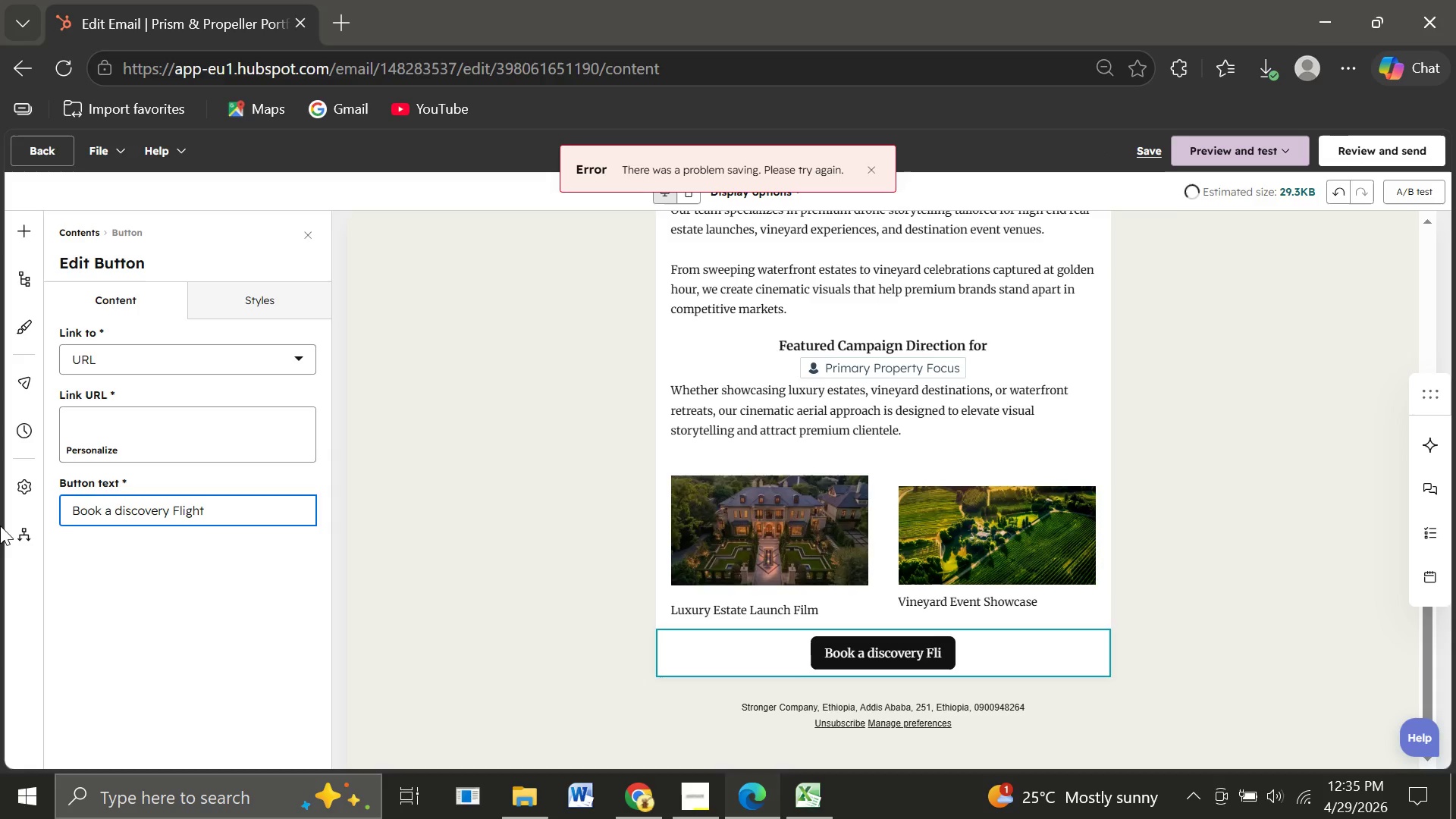 
left_click([80, 429])
 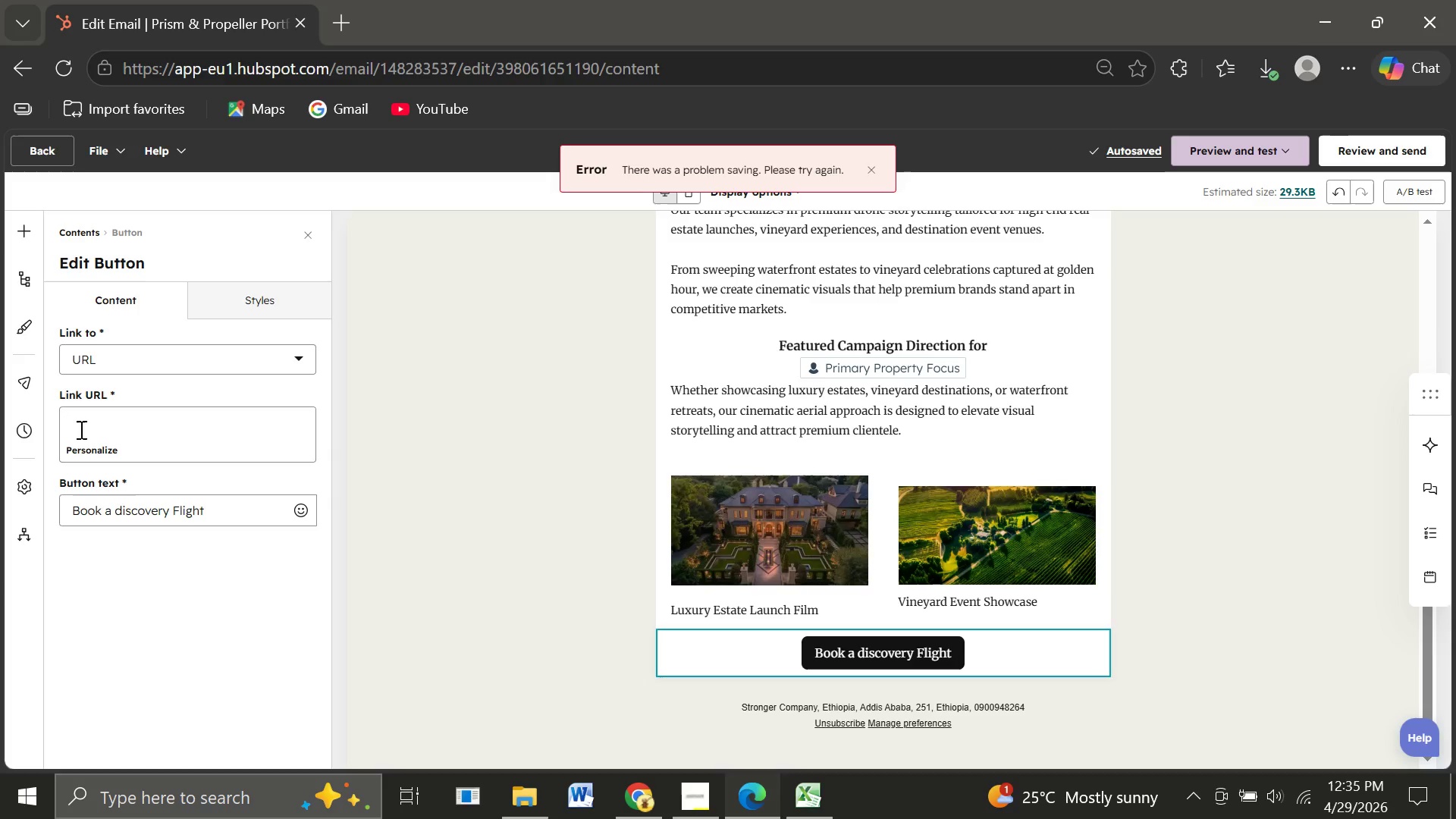 
type(Book a)
 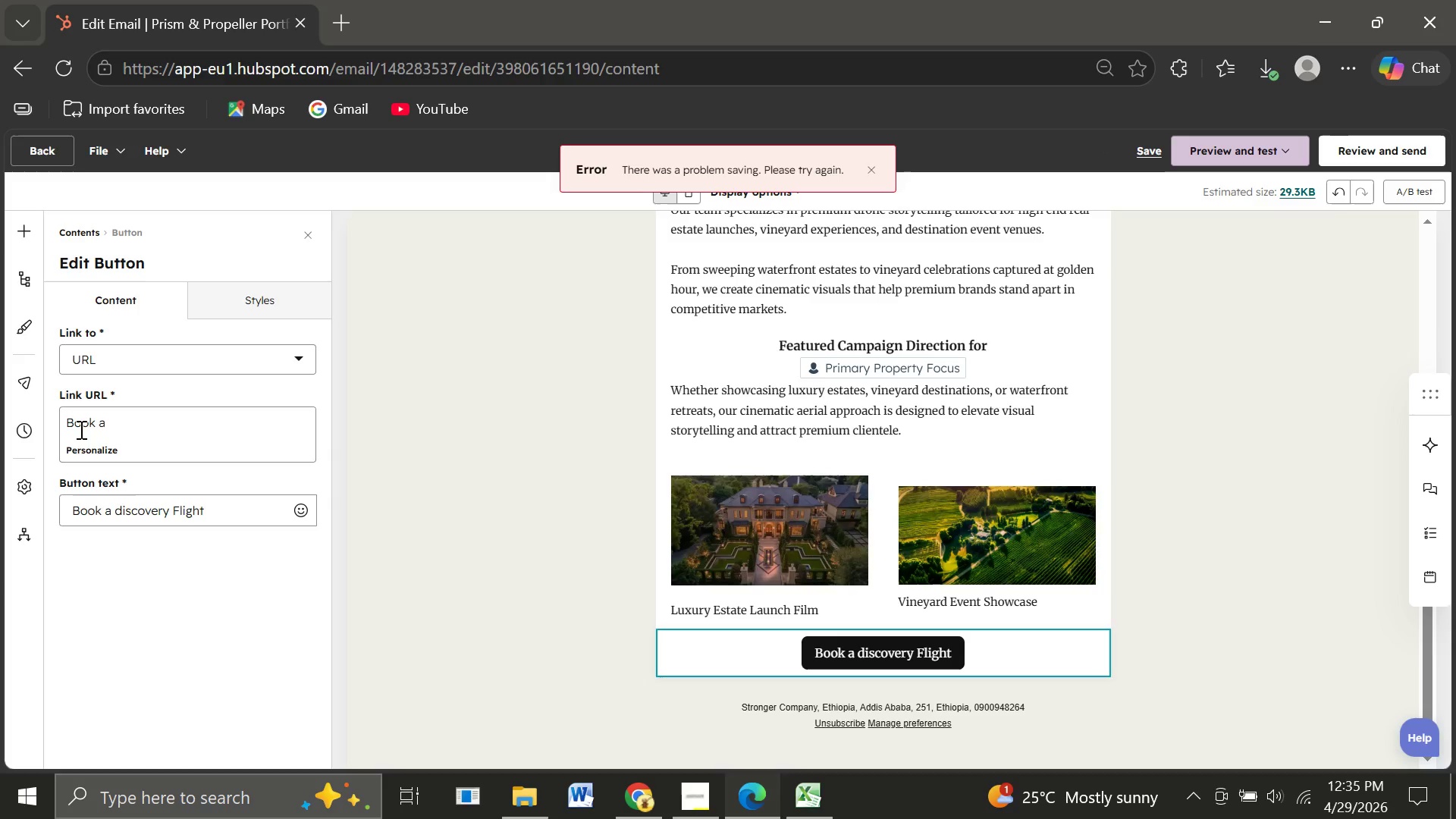 
hold_key(key=Backspace, duration=0.86)
 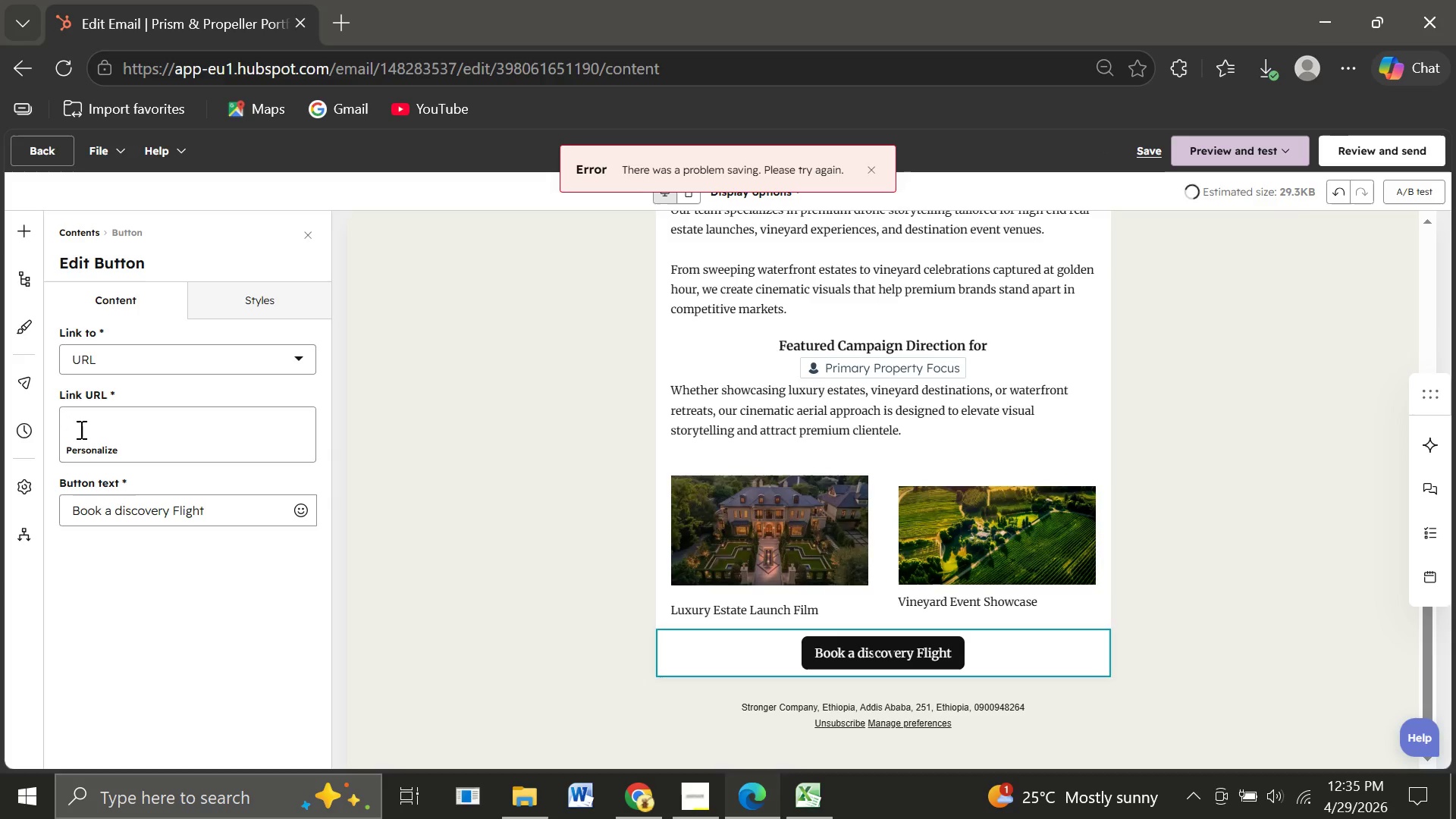 
type(https://calendly.com/prismpropeller/disc)
 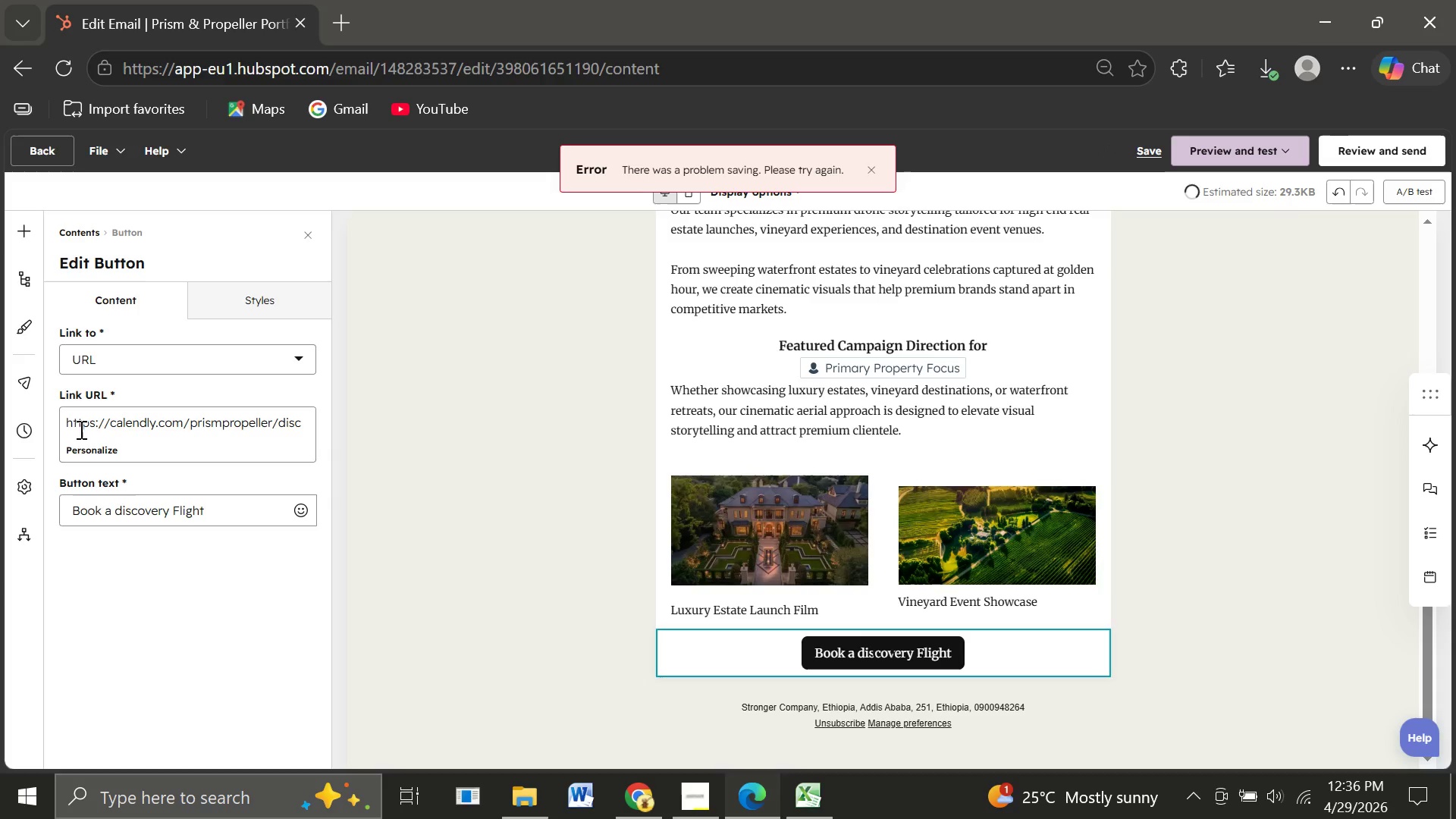 
type(overy-flight)
 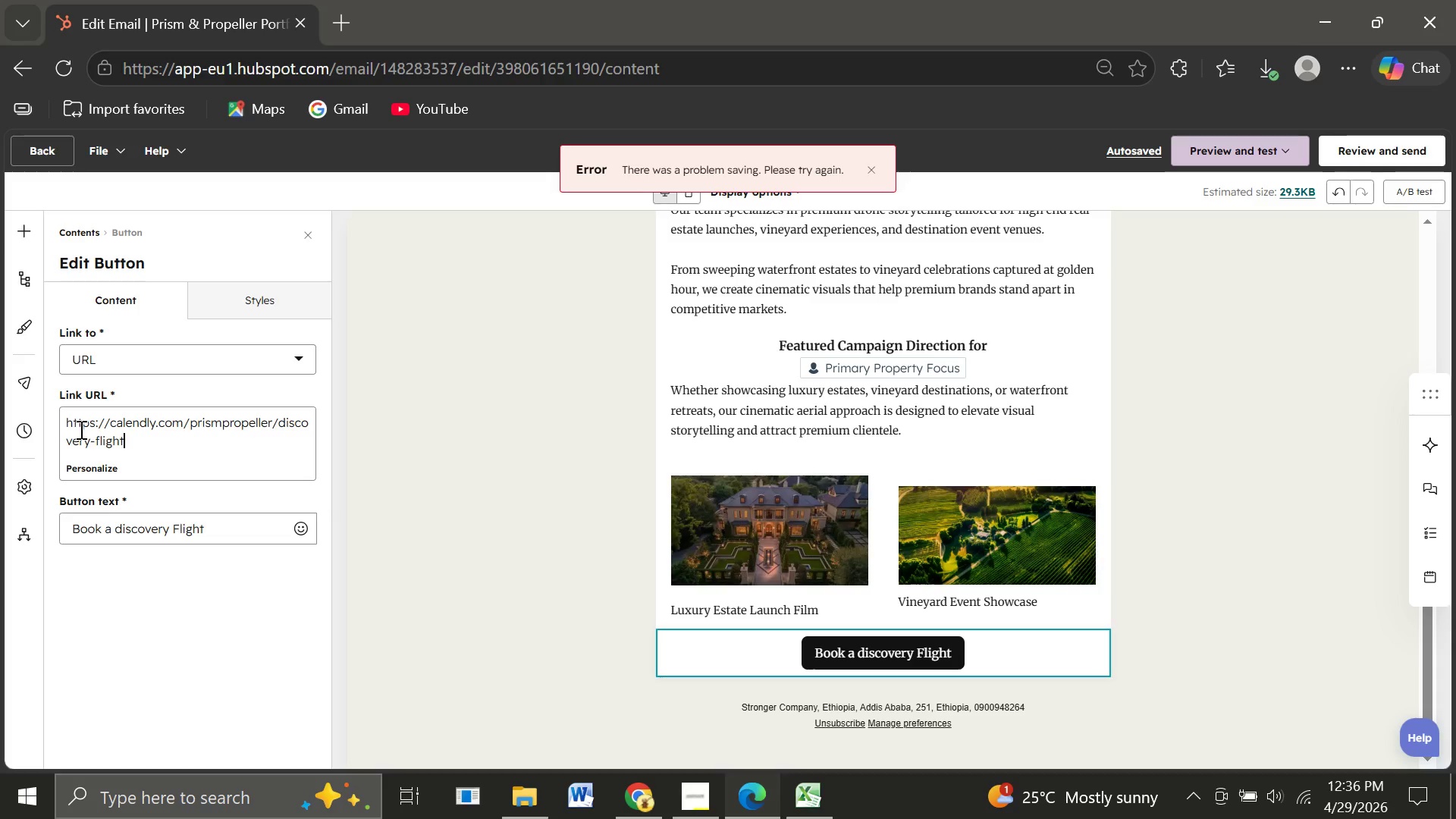 
wait(15.64)
 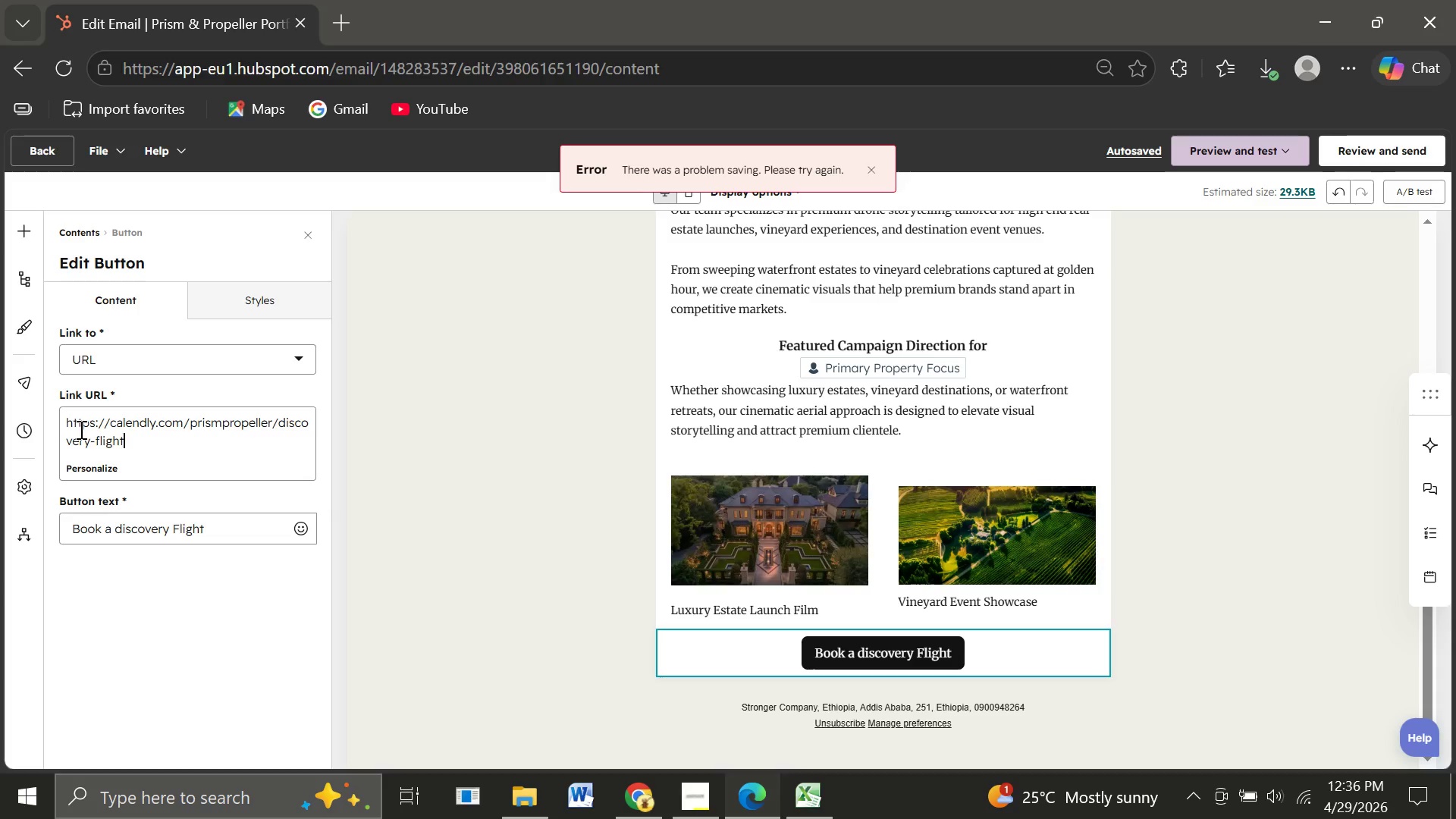 
left_click([275, 310])
 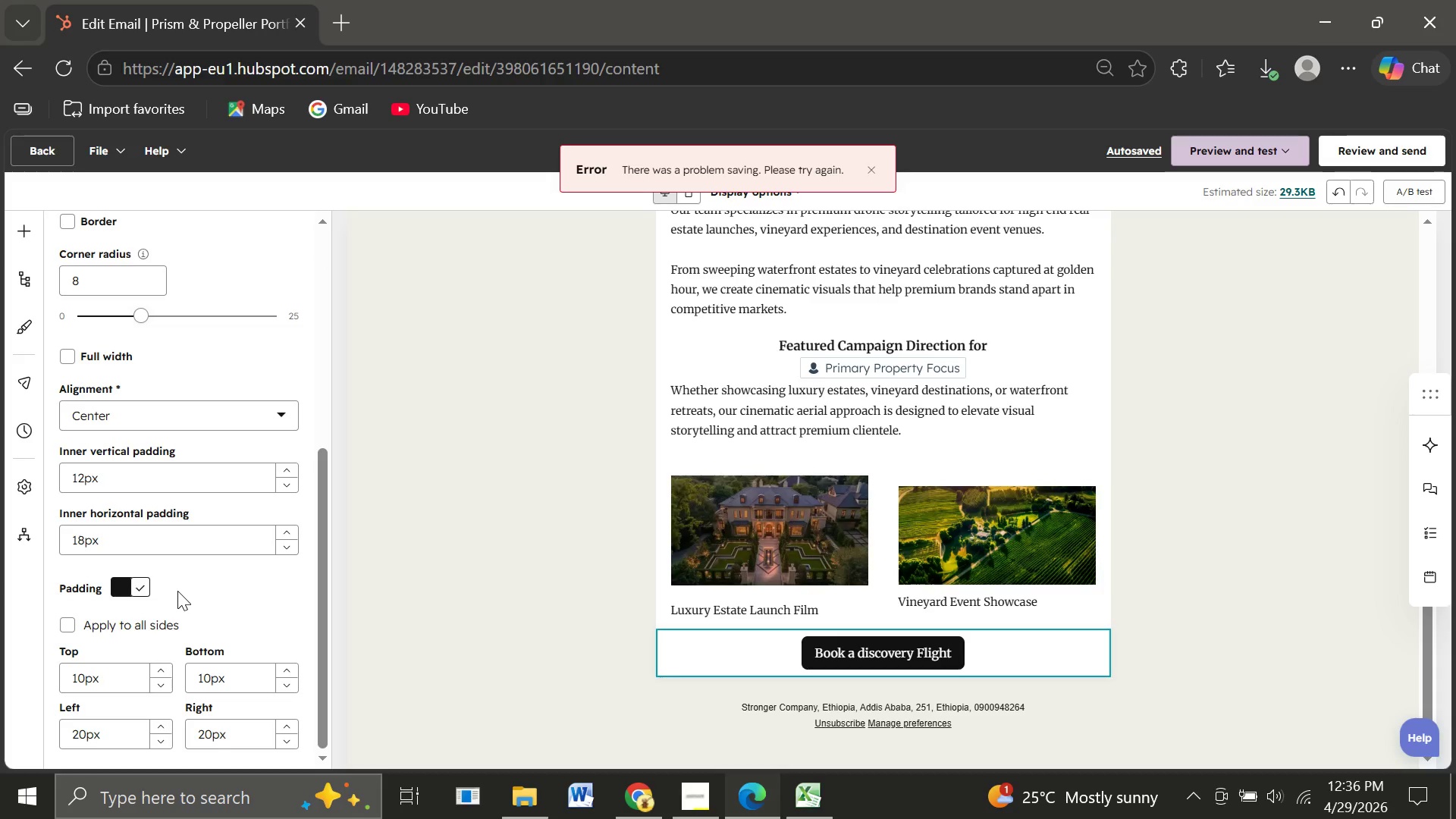 
wait(18.83)
 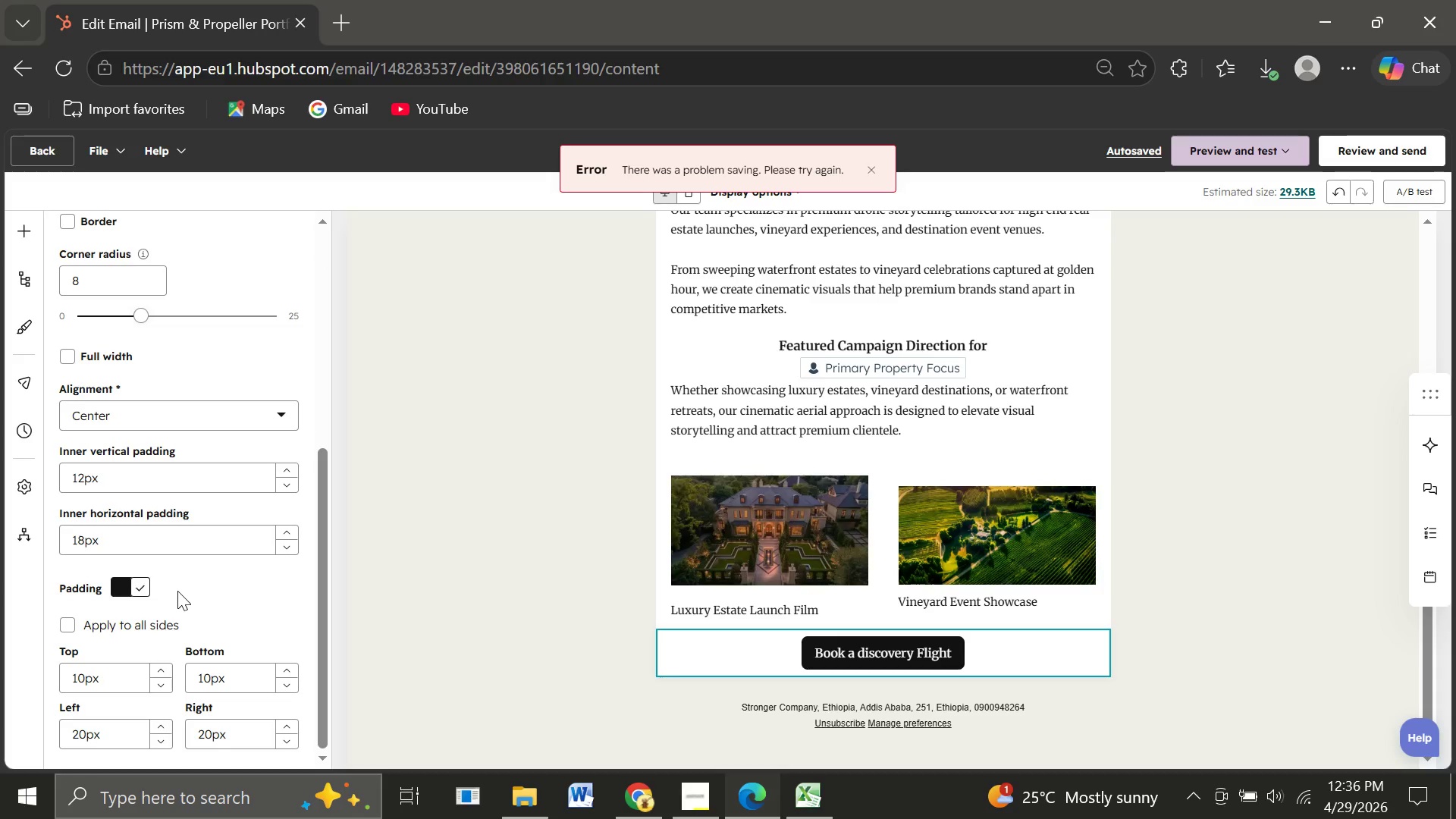 
left_click([171, 383])
 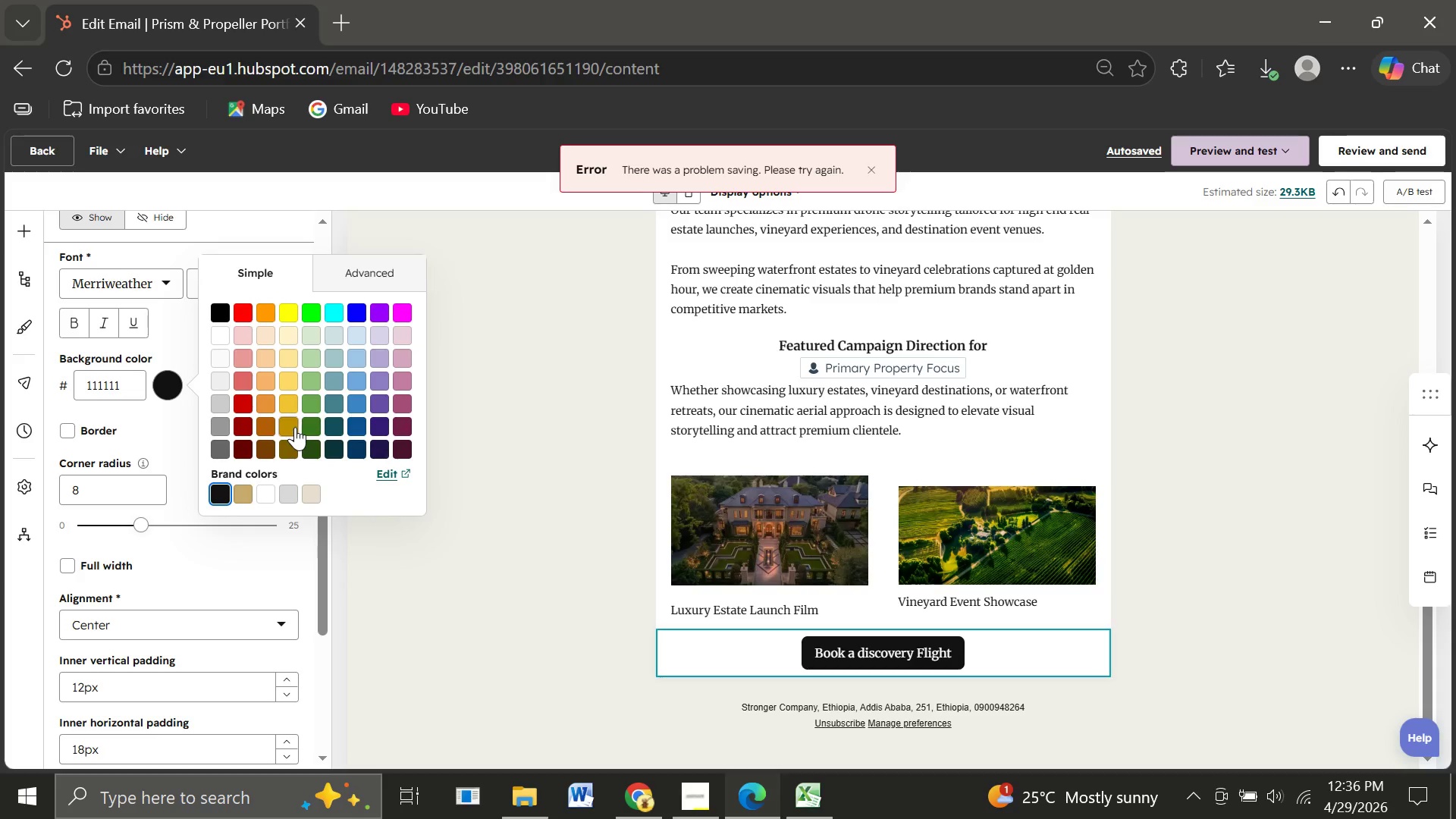 
wait(11.41)
 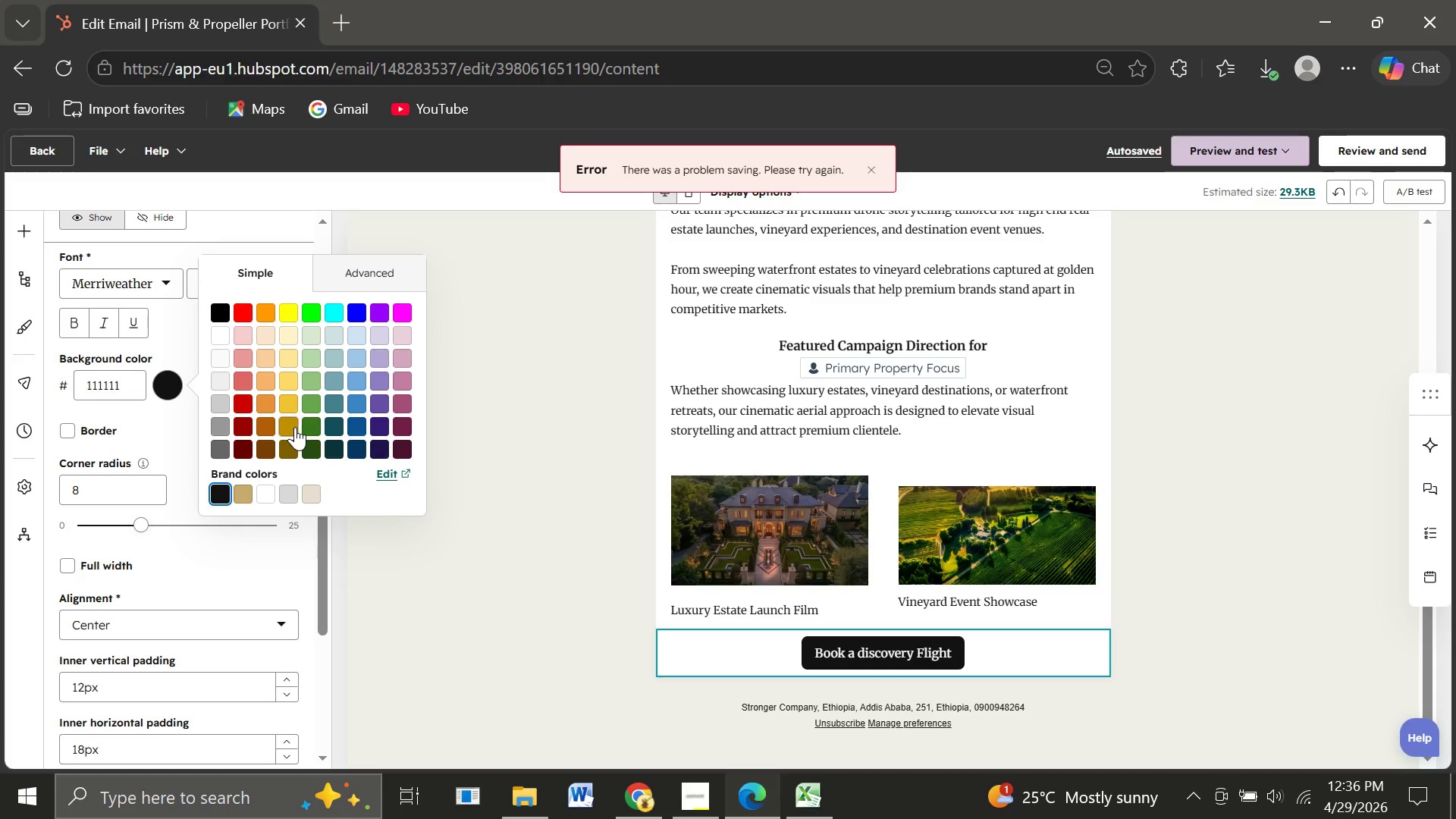 
left_click([289, 422])
 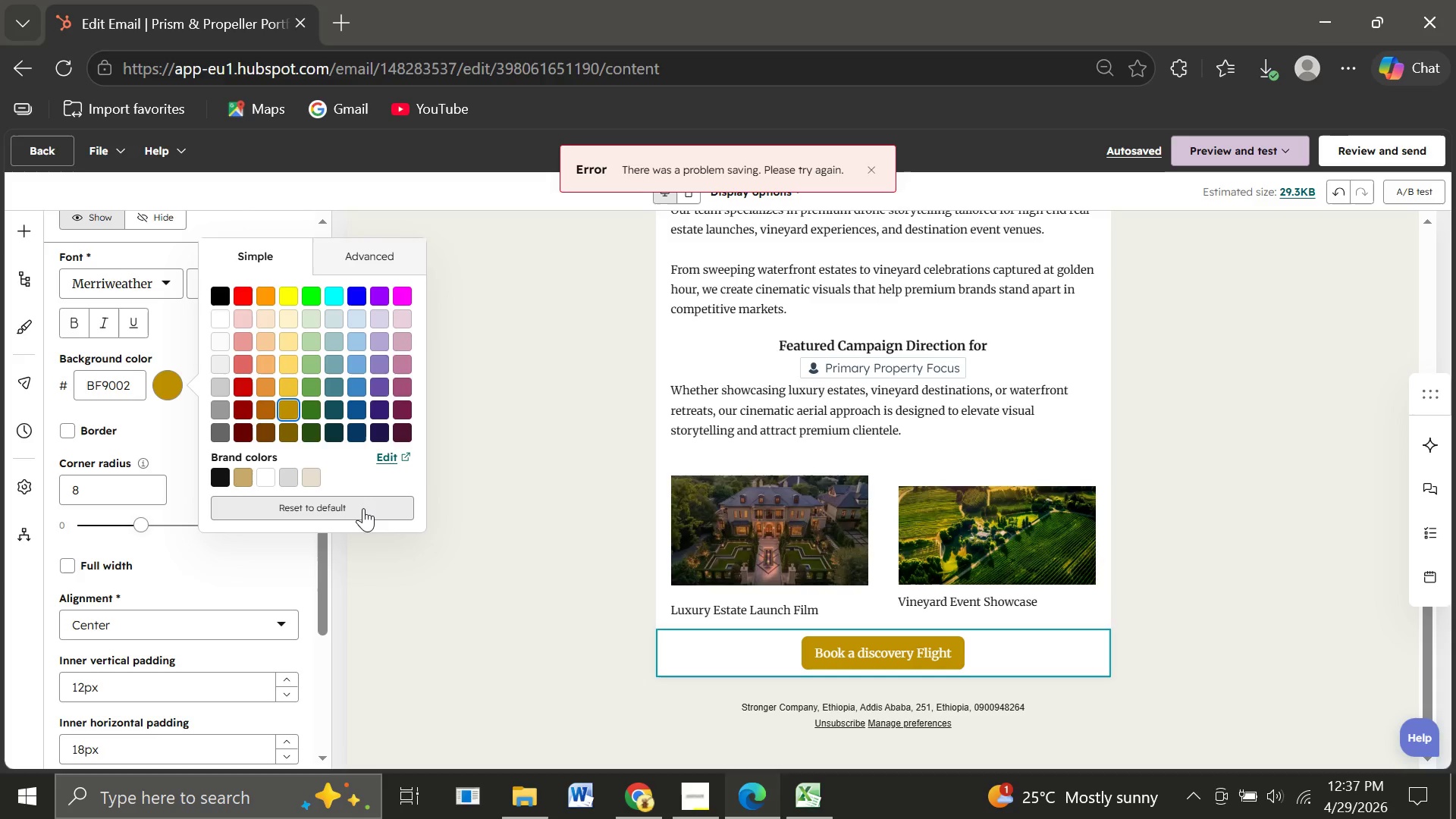 
wait(29.48)
 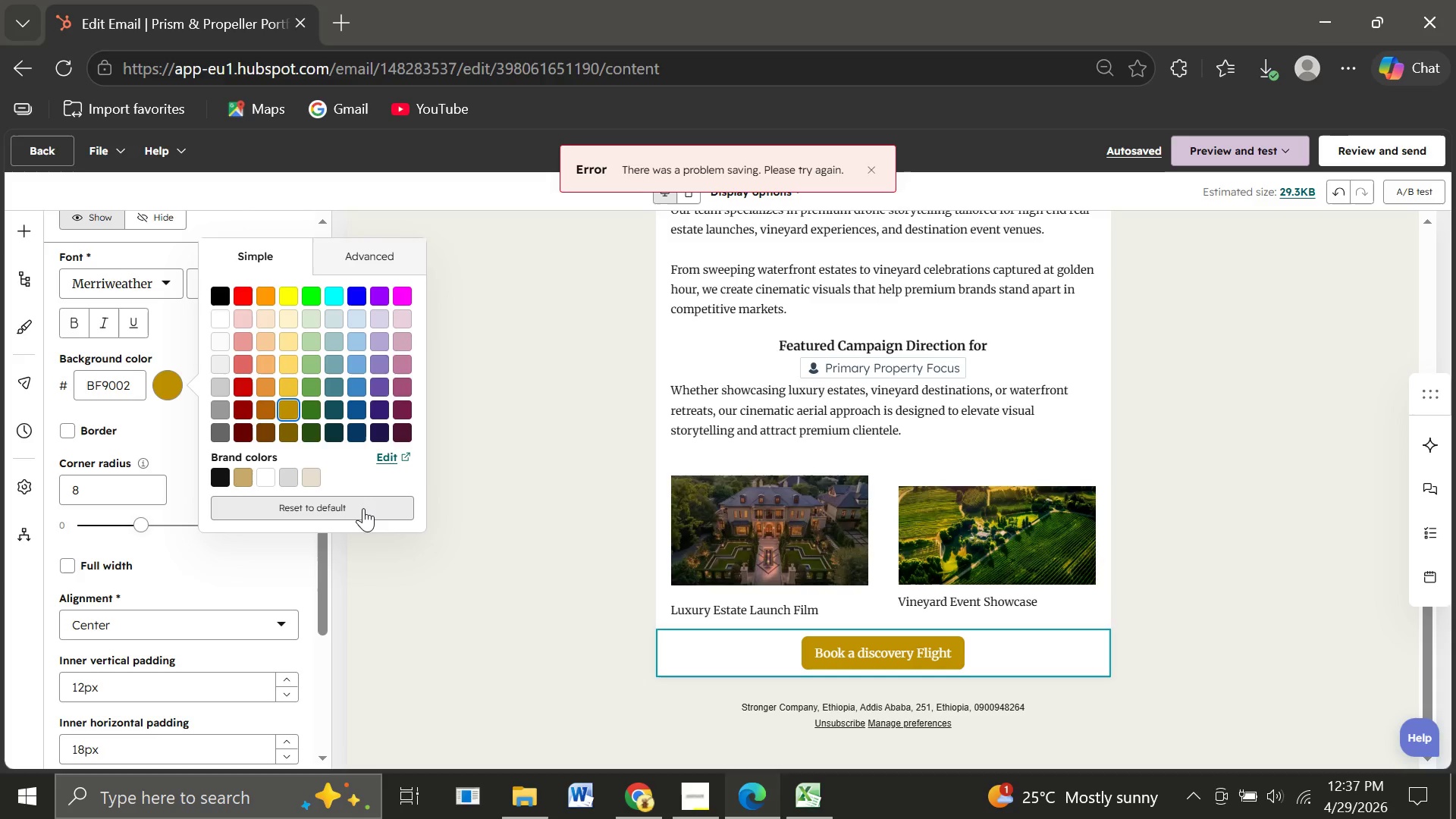 
left_click([188, 414])
 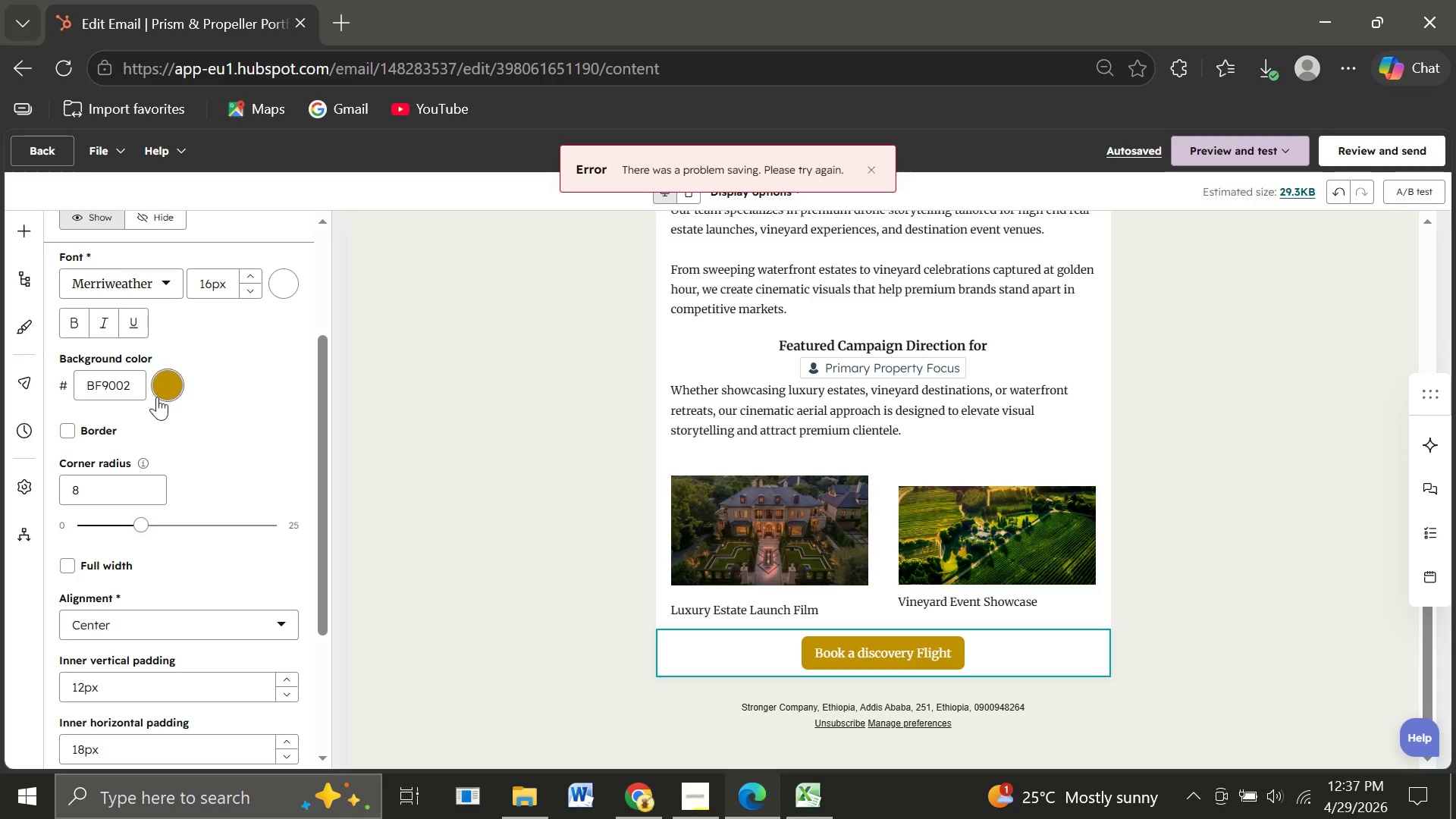 
left_click_drag(start_coordinate=[131, 385], to_coordinate=[83, 376])
 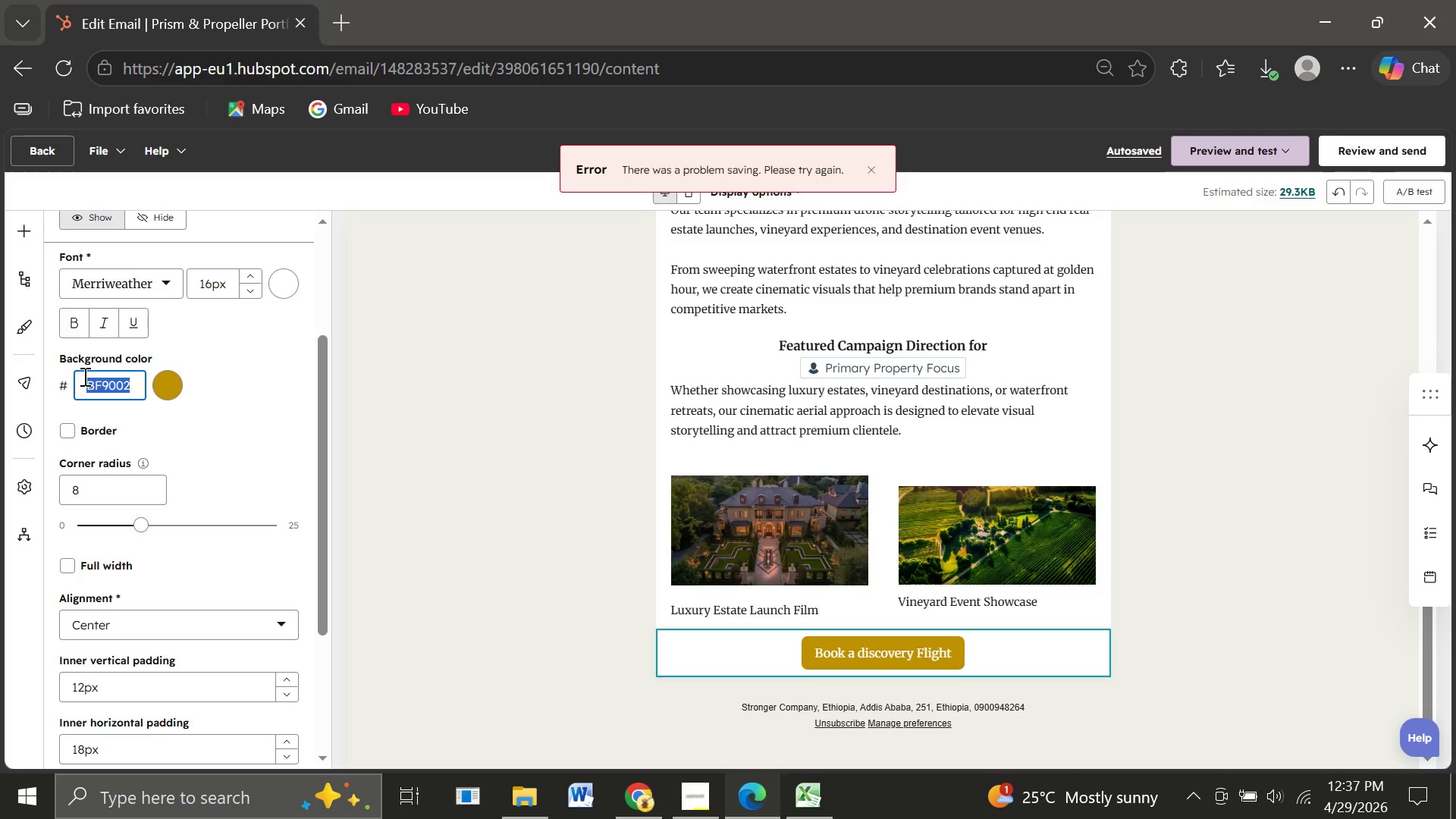 
type(c8a96b)
 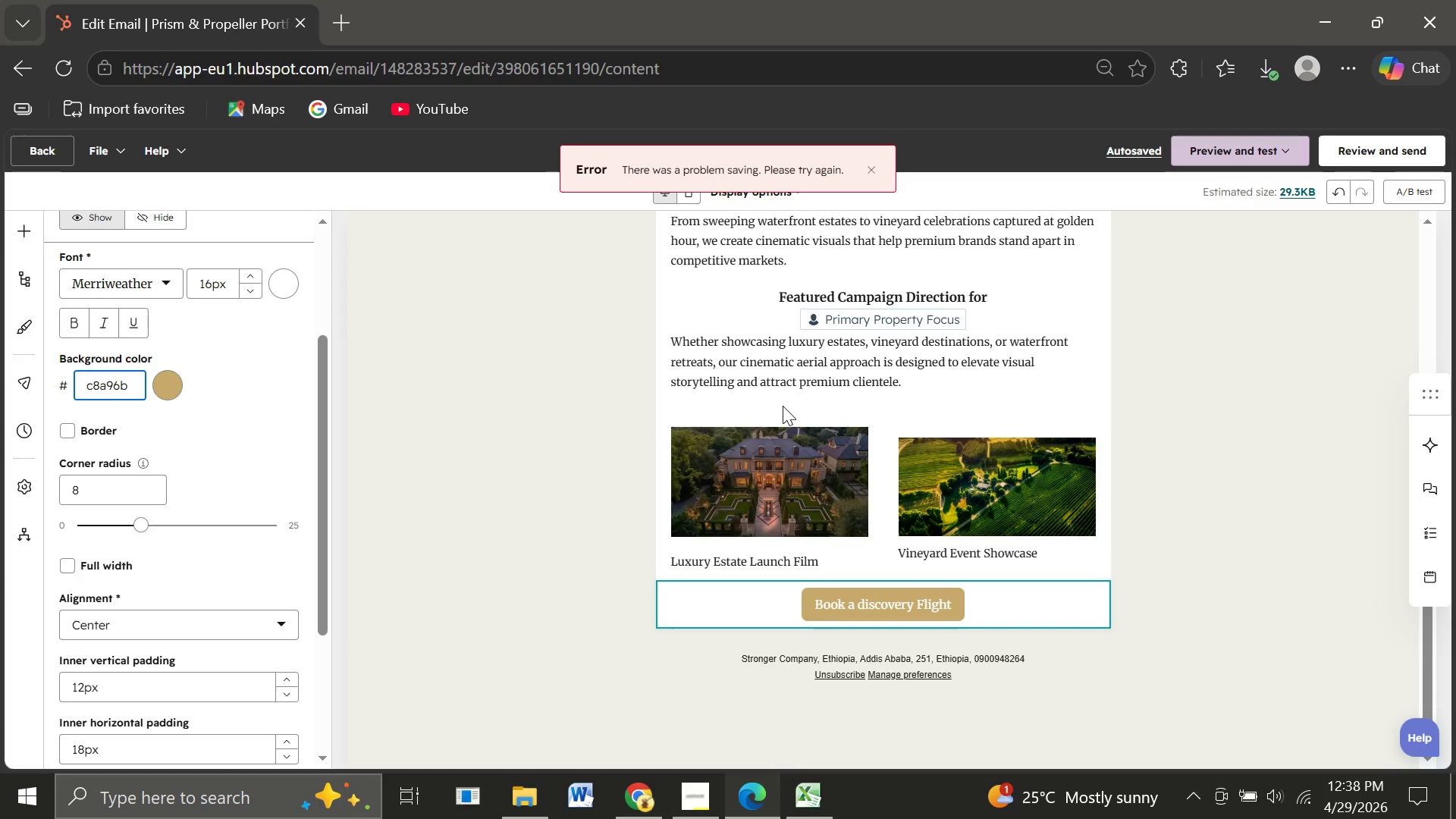 
wait(33.14)
 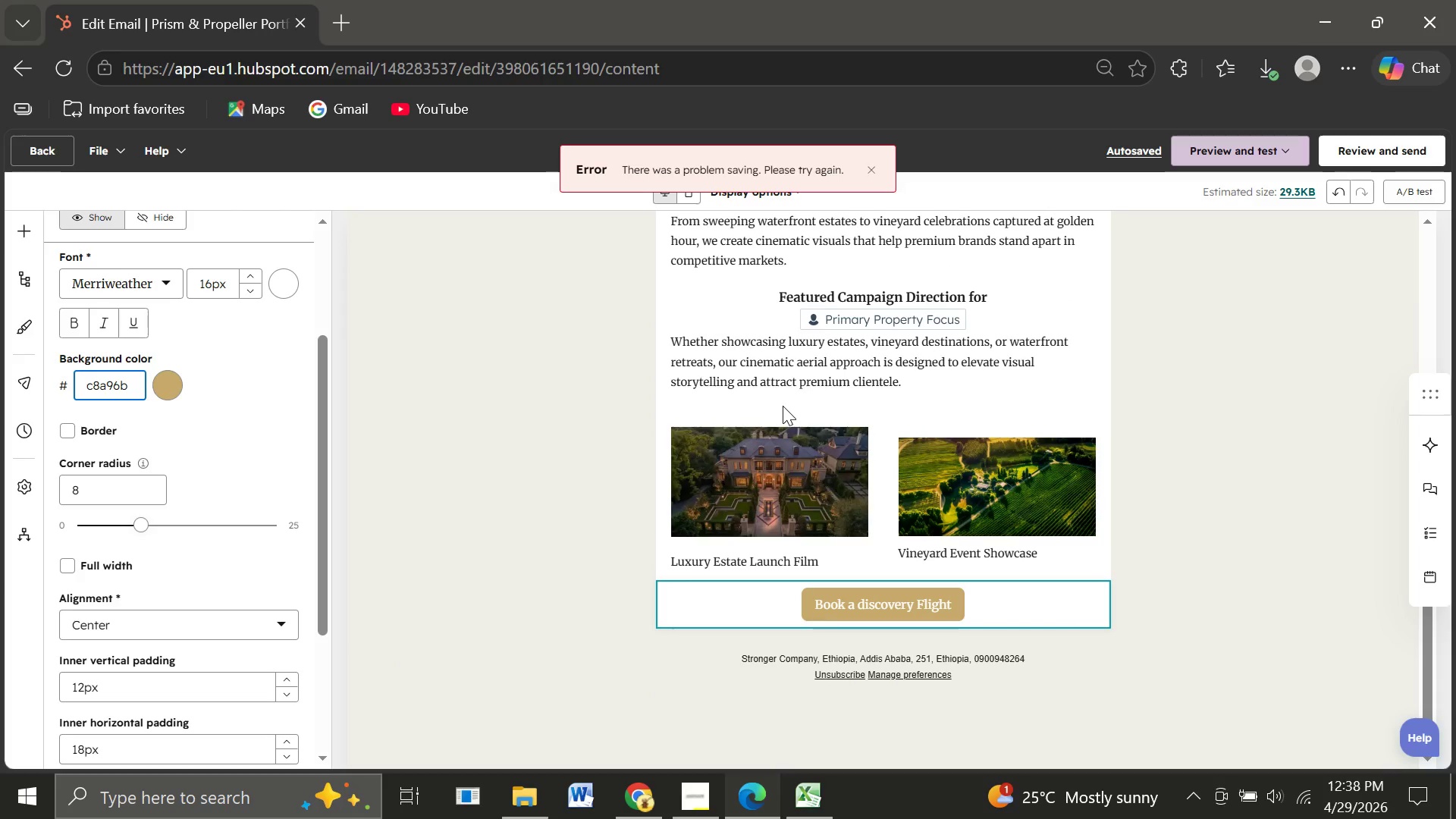 
mouse_move([158, 470])
 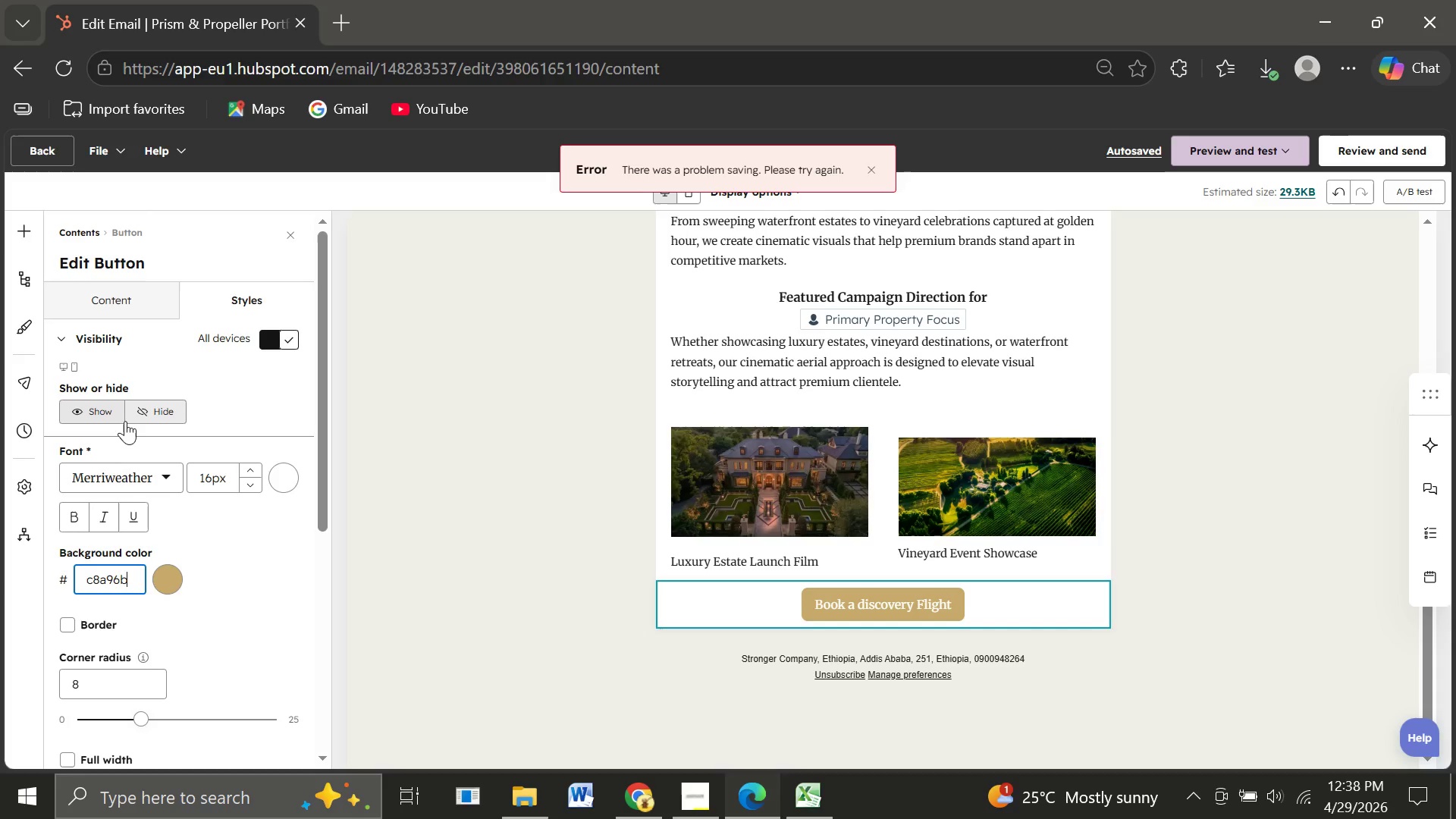 
mouse_move([135, 532])
 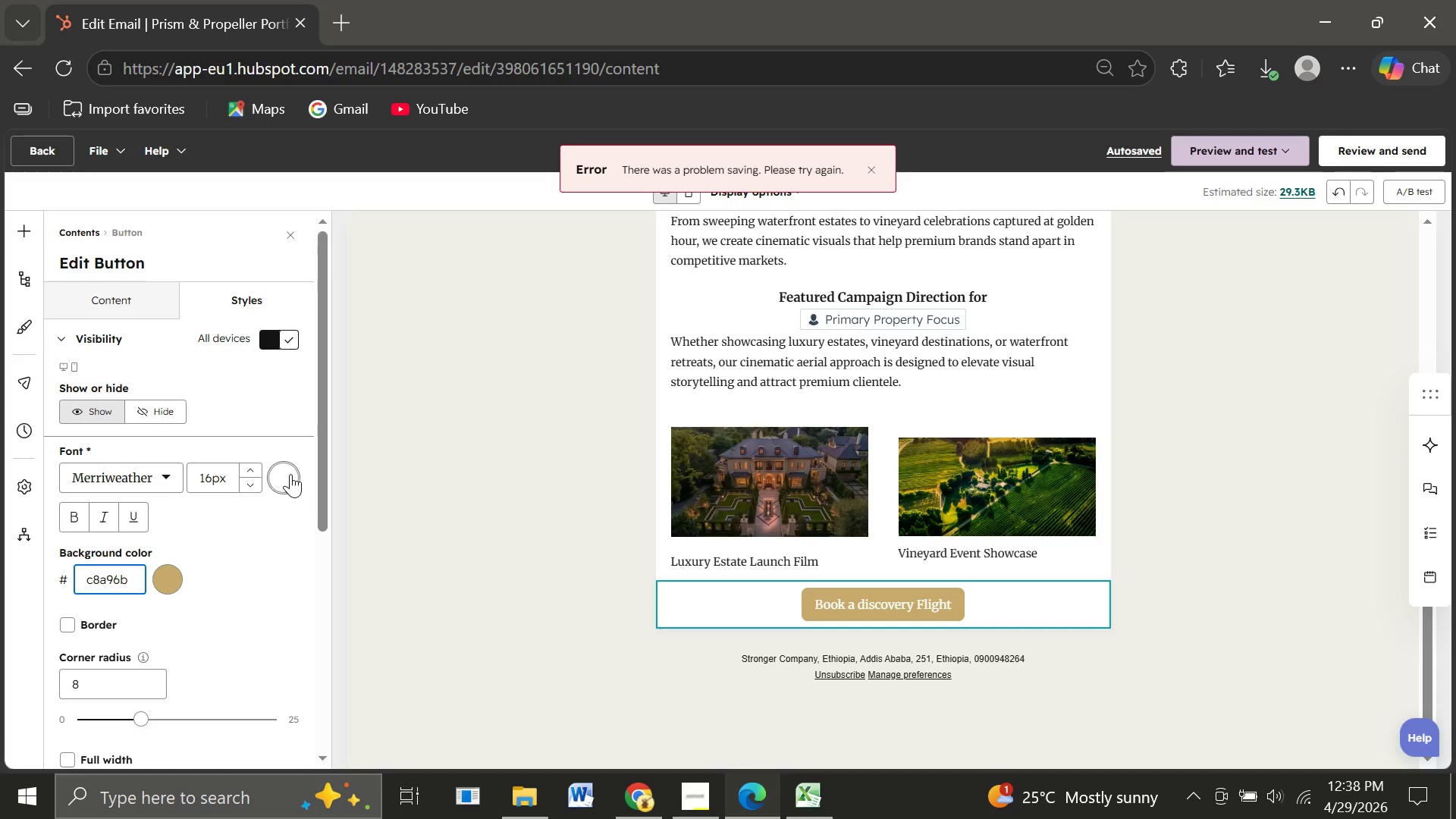 
wait(7.97)
 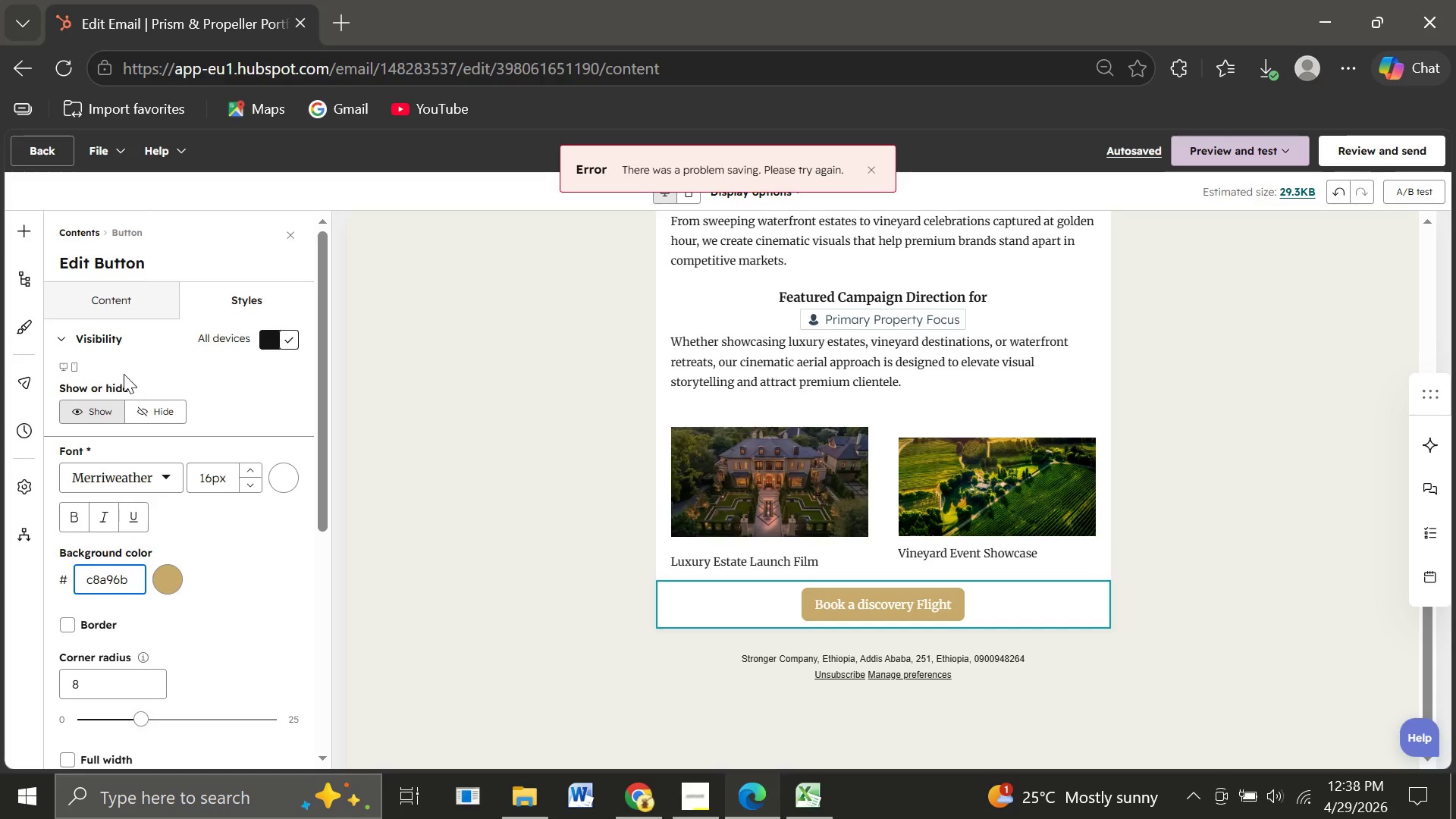 
left_click([281, 478])
 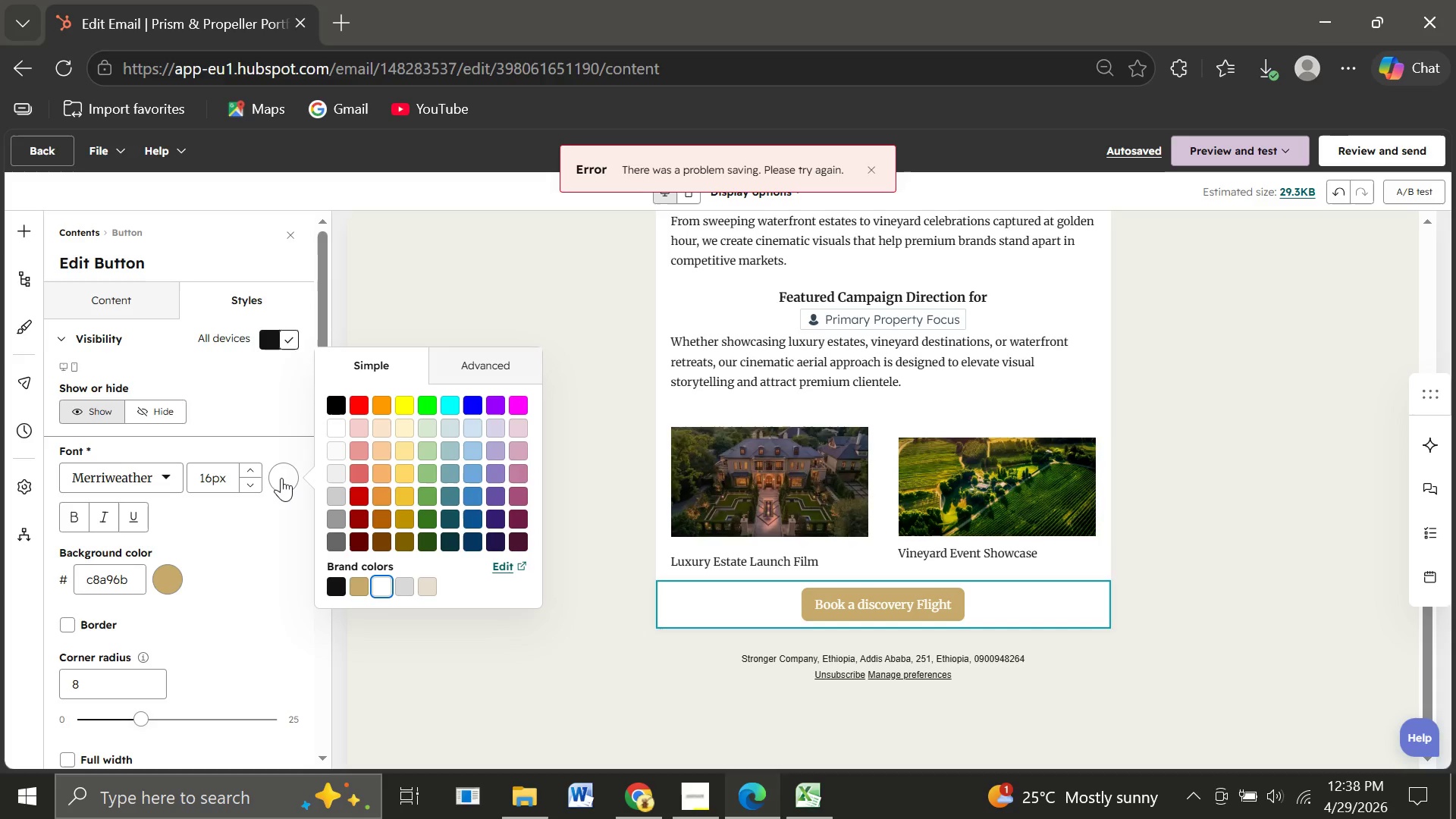 
wait(9.92)
 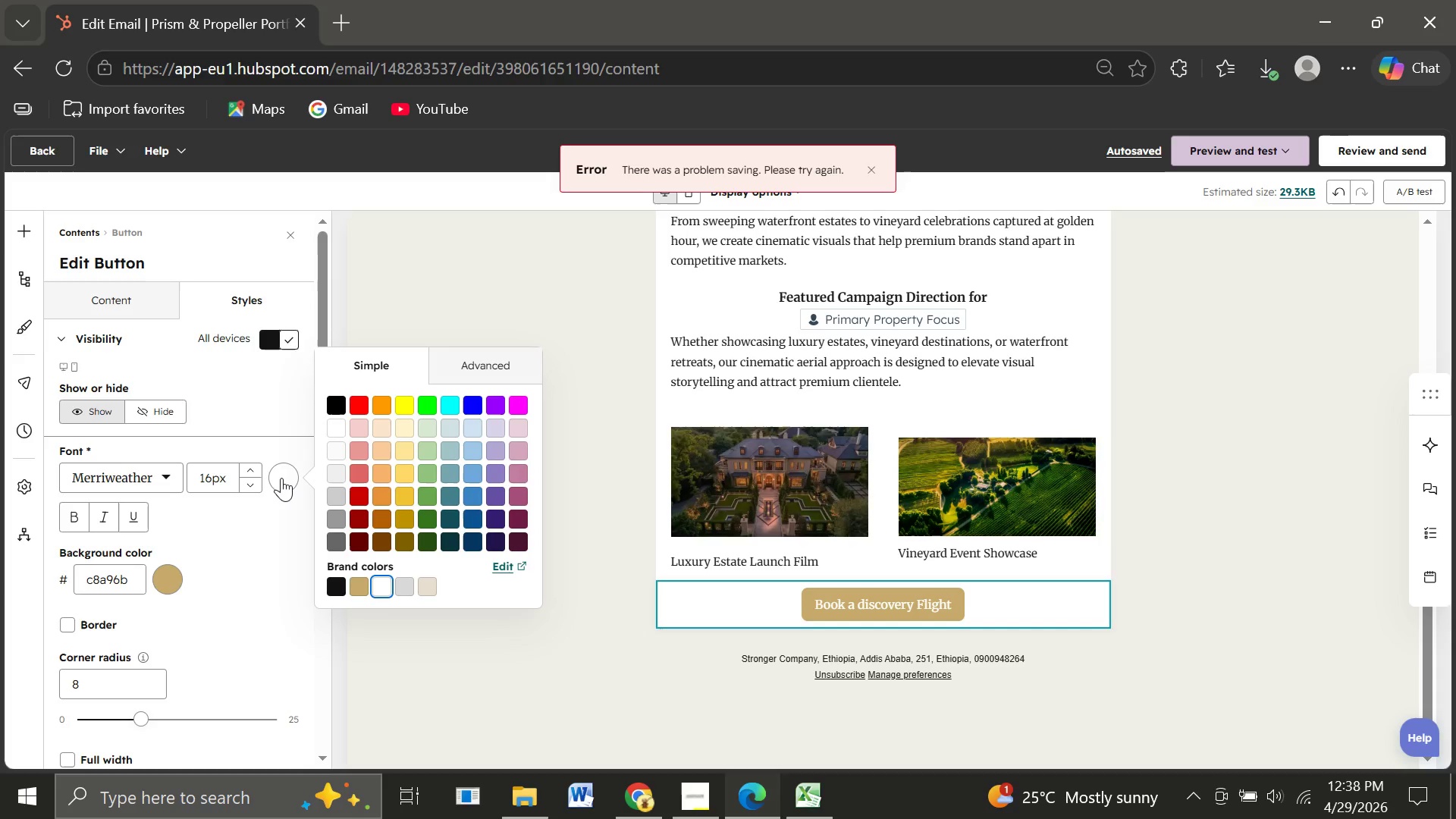 
left_click([282, 479])
 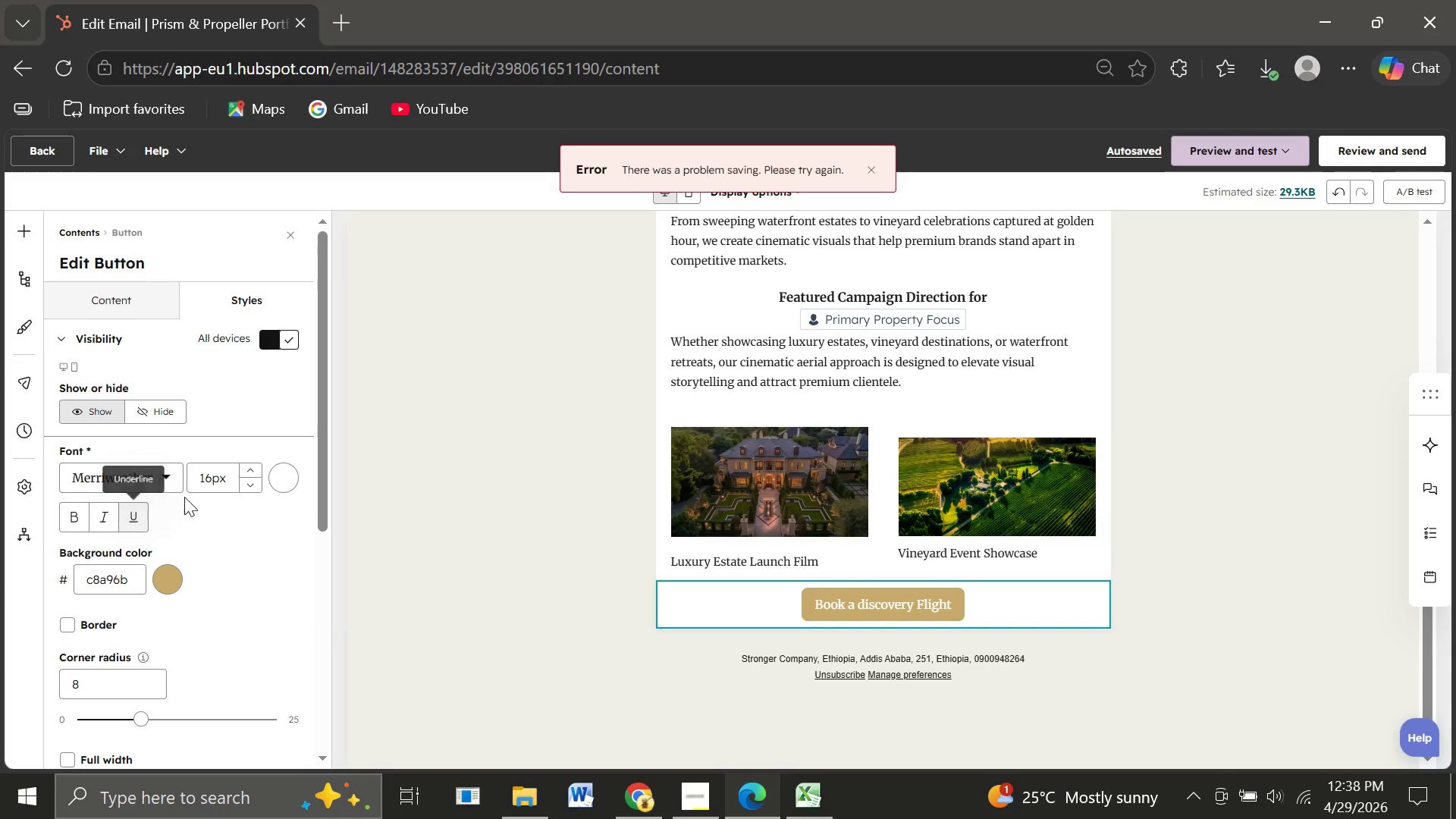 
left_click([284, 479])
 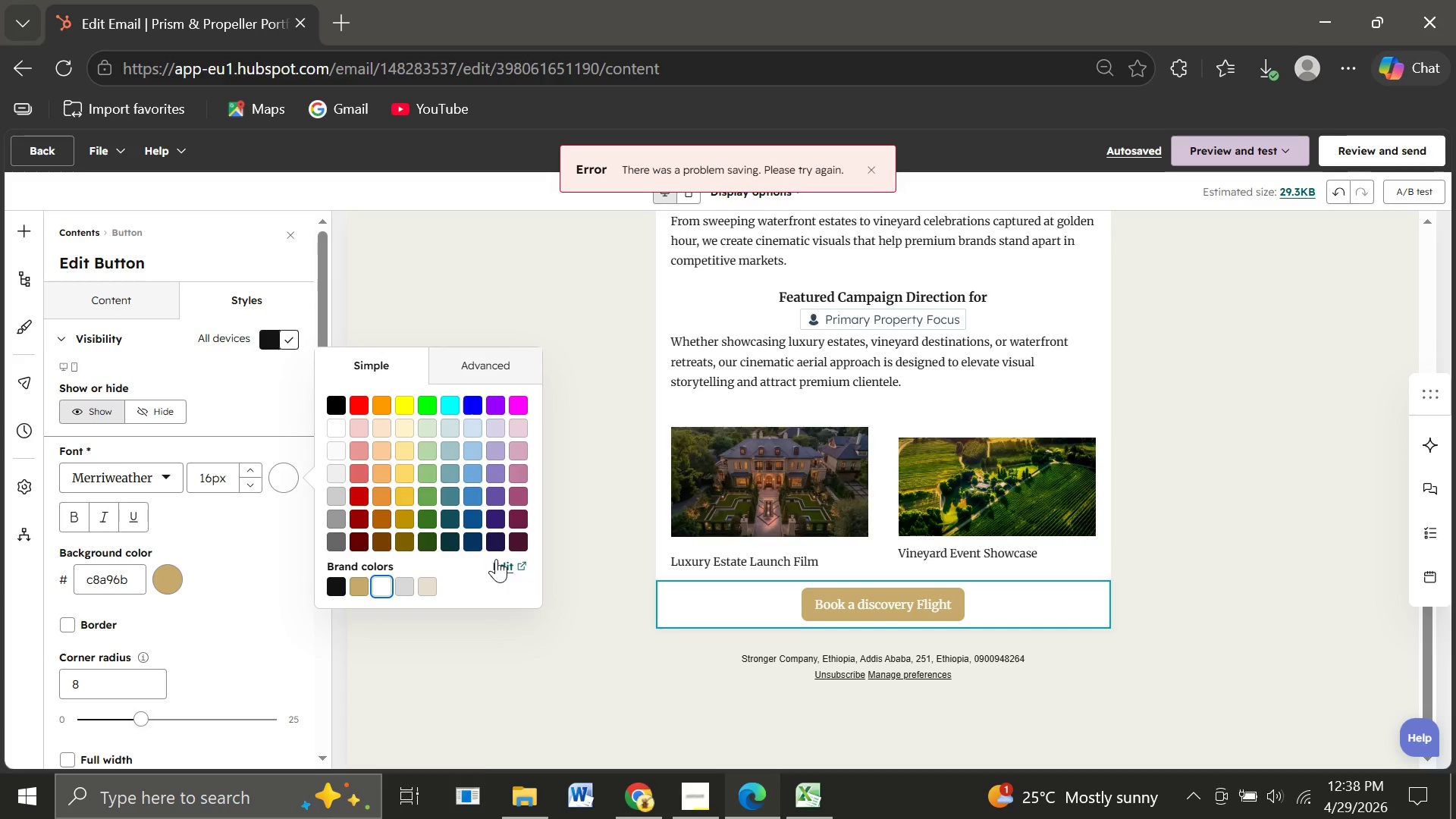 
left_click([500, 566])
 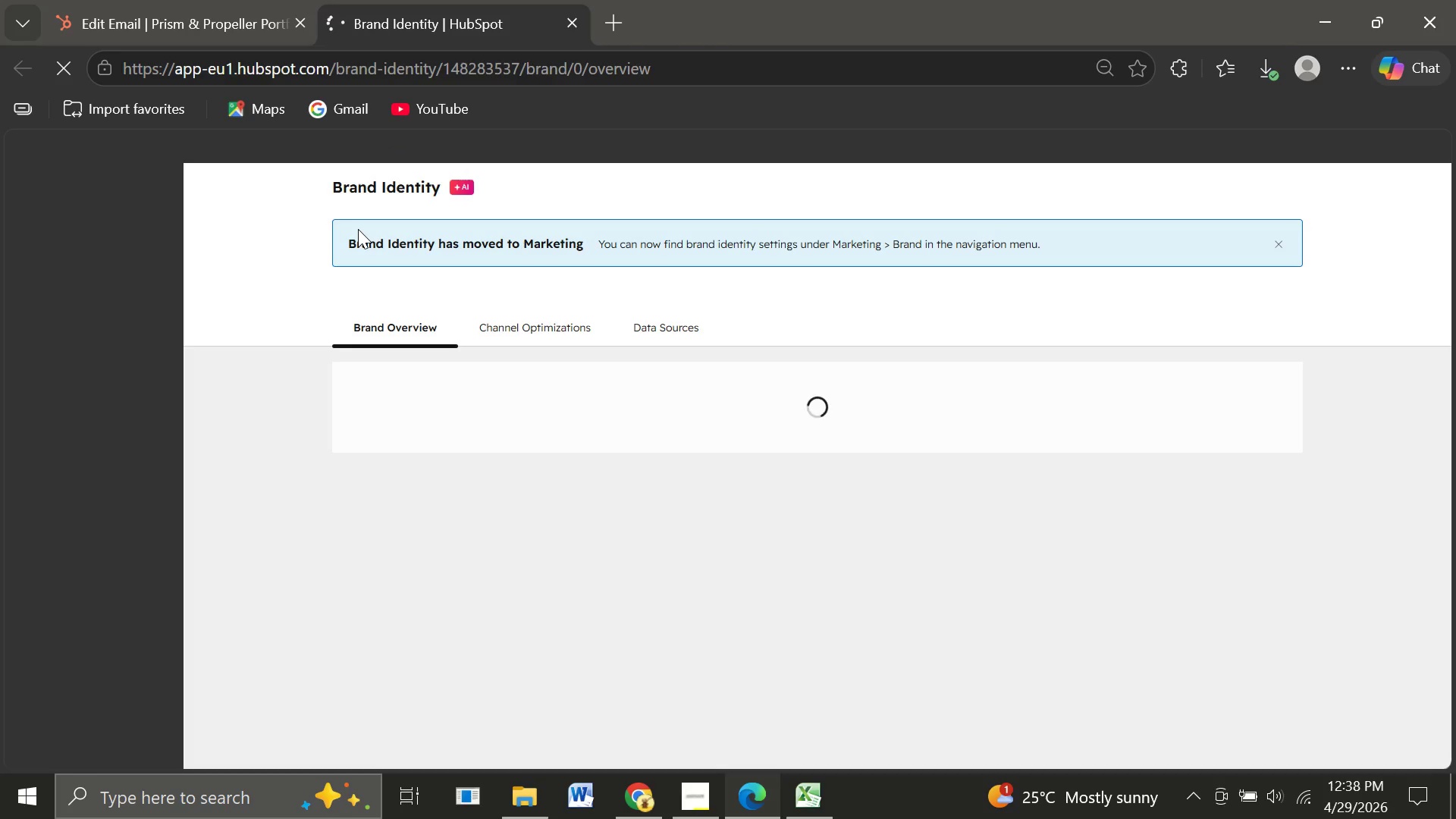 
mouse_move([434, 453])
 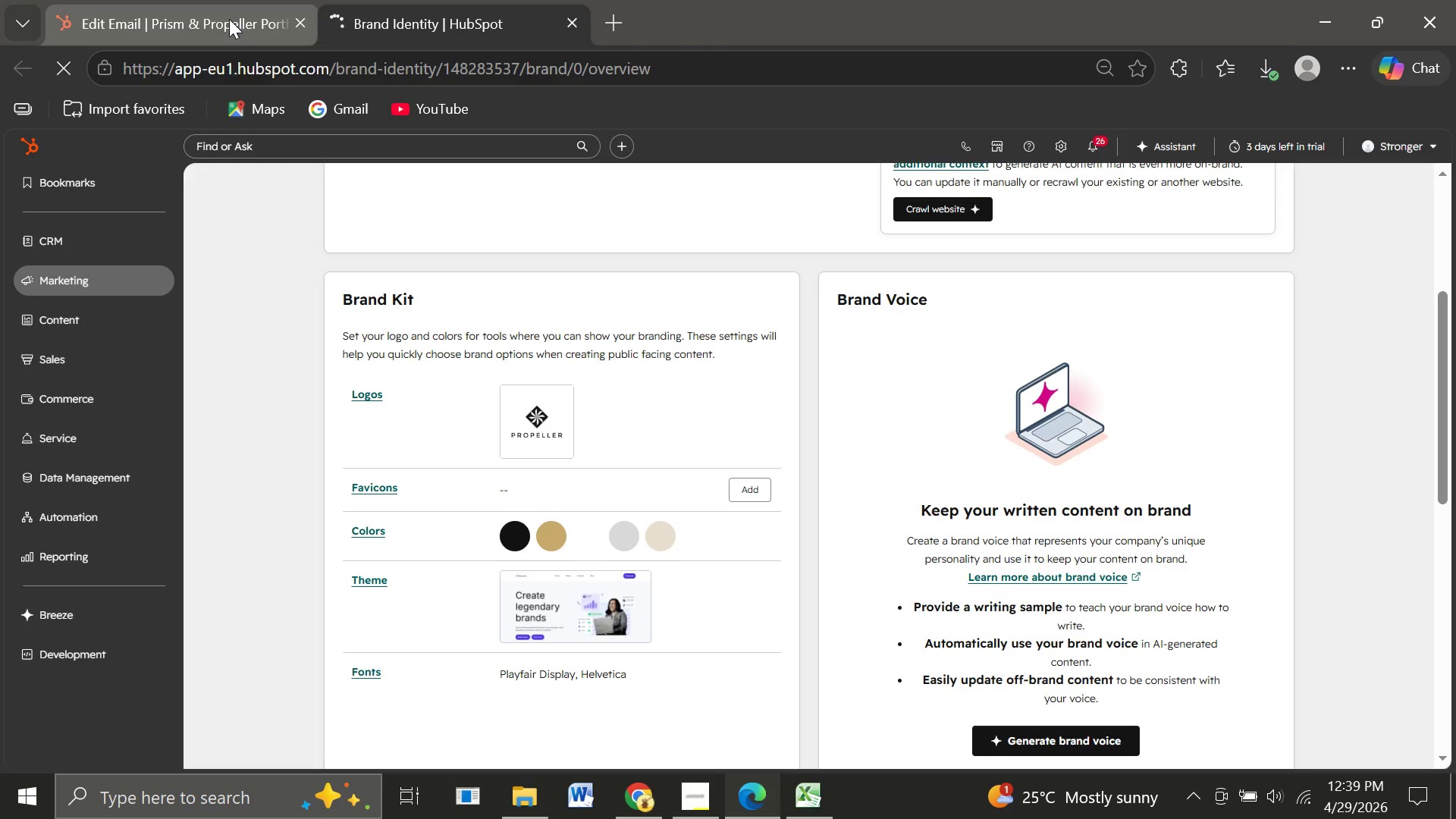 
left_click([229, 19])
 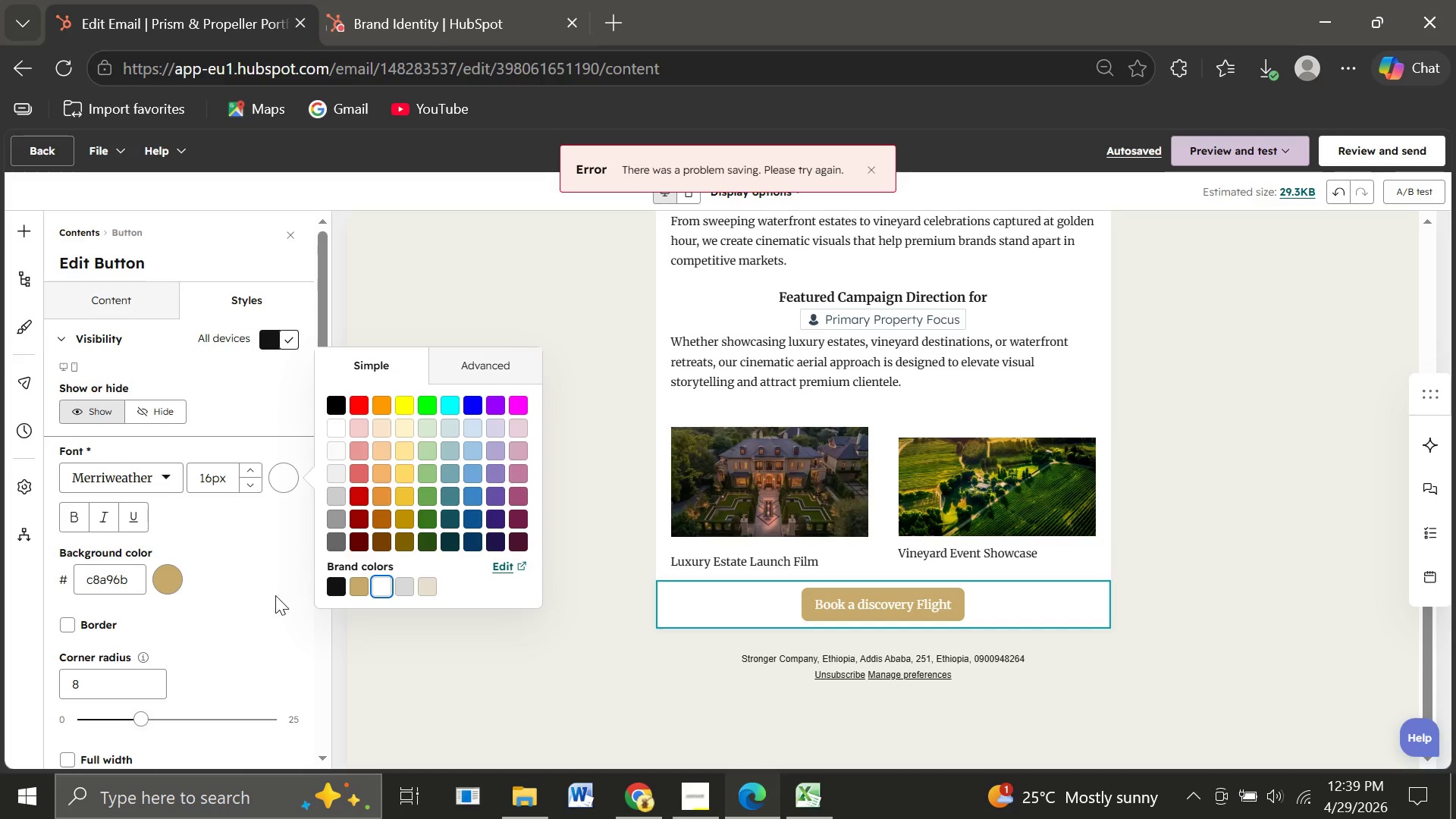 
left_click([275, 618])
 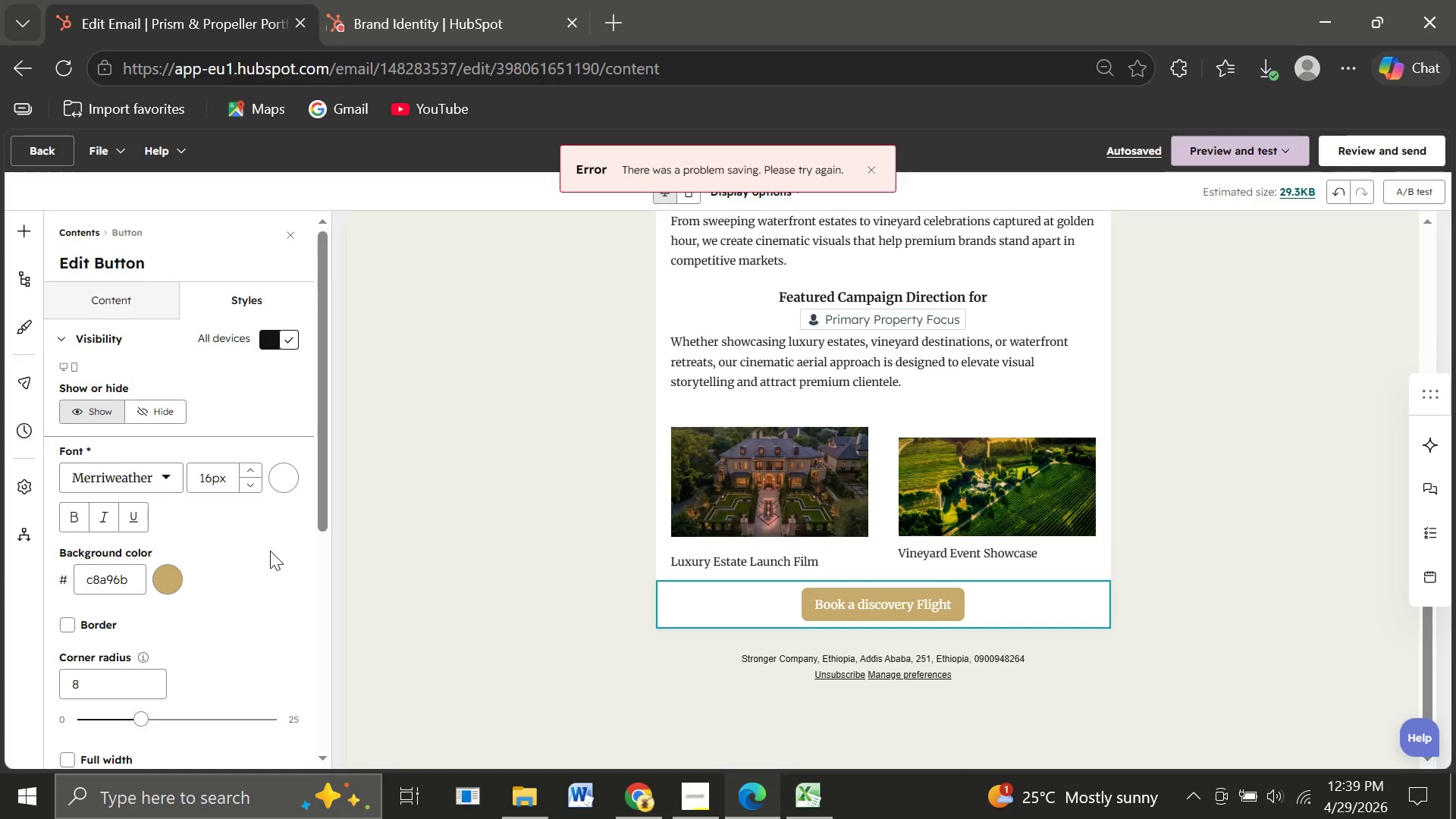 
wait(9.53)
 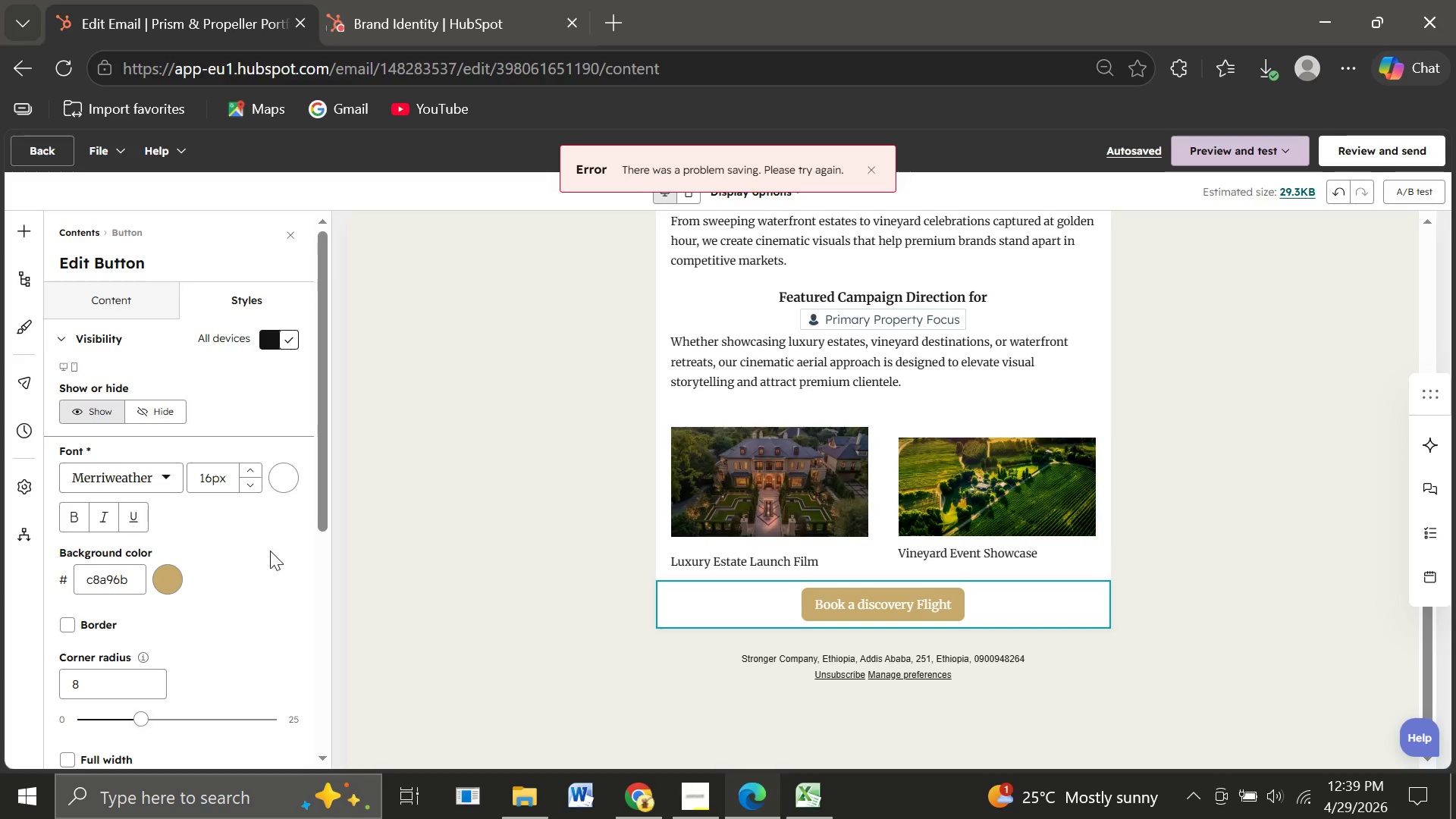 
left_click([259, 604])
 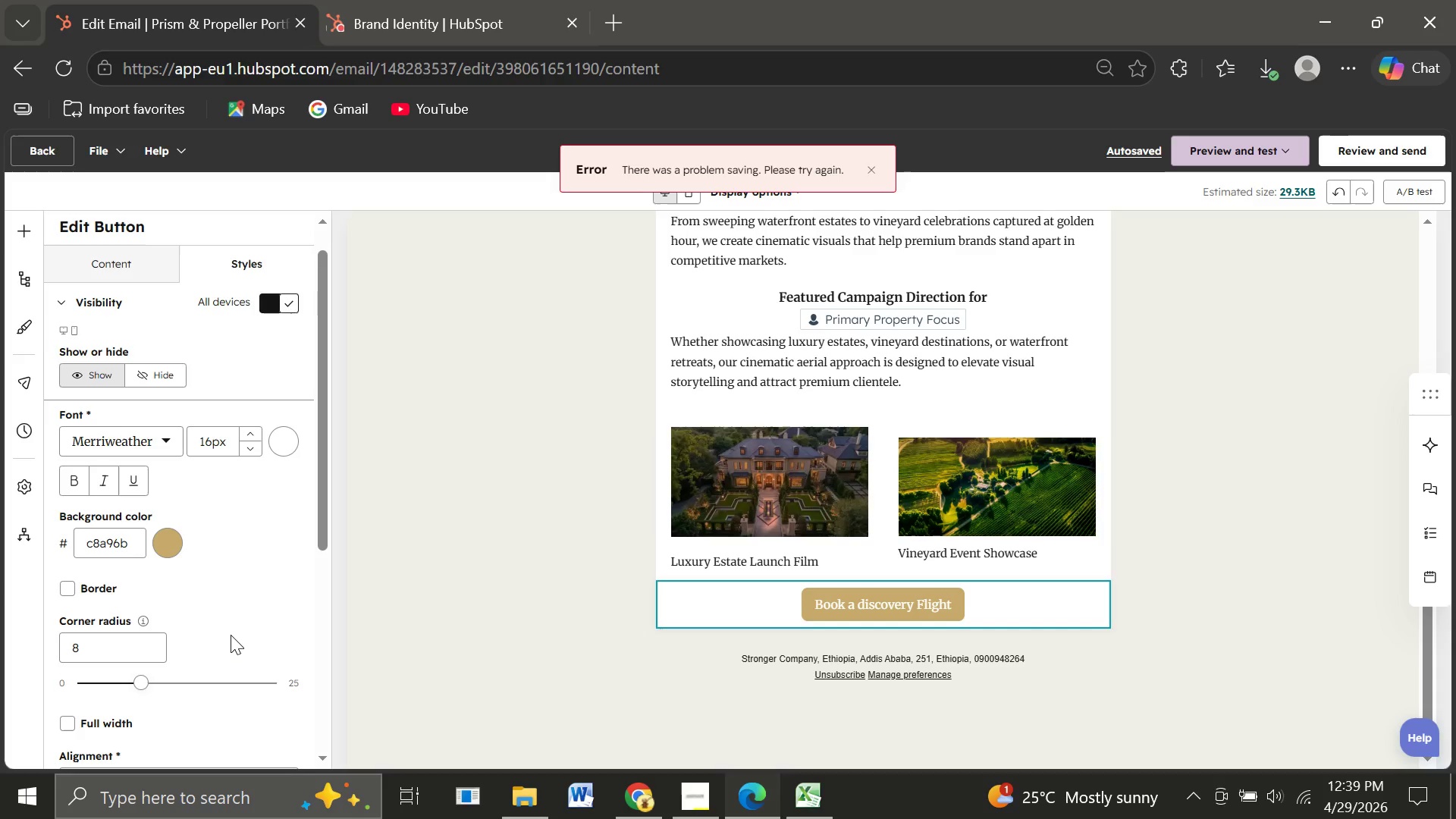 
wait(12.31)
 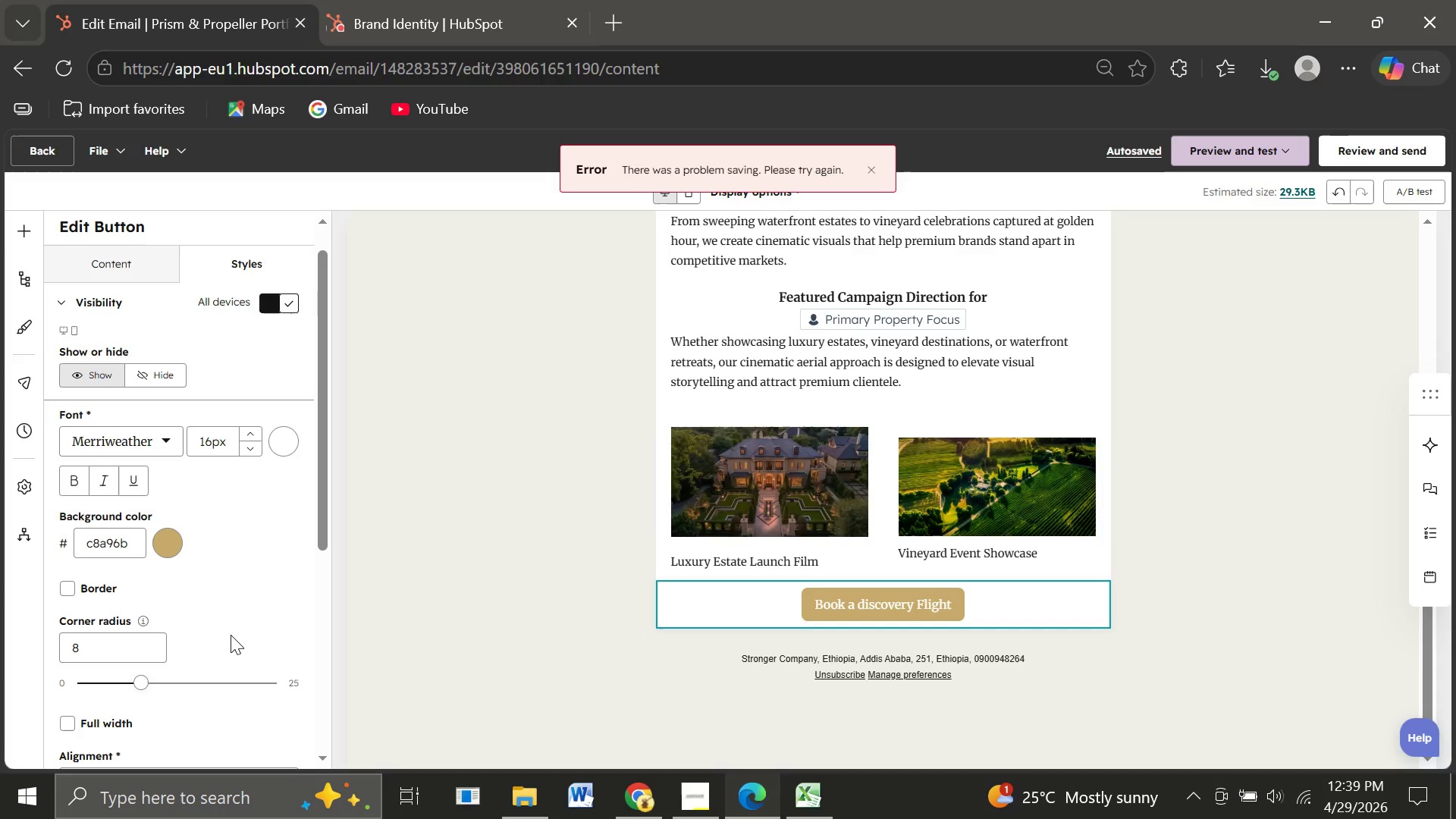 
left_click([118, 275])
 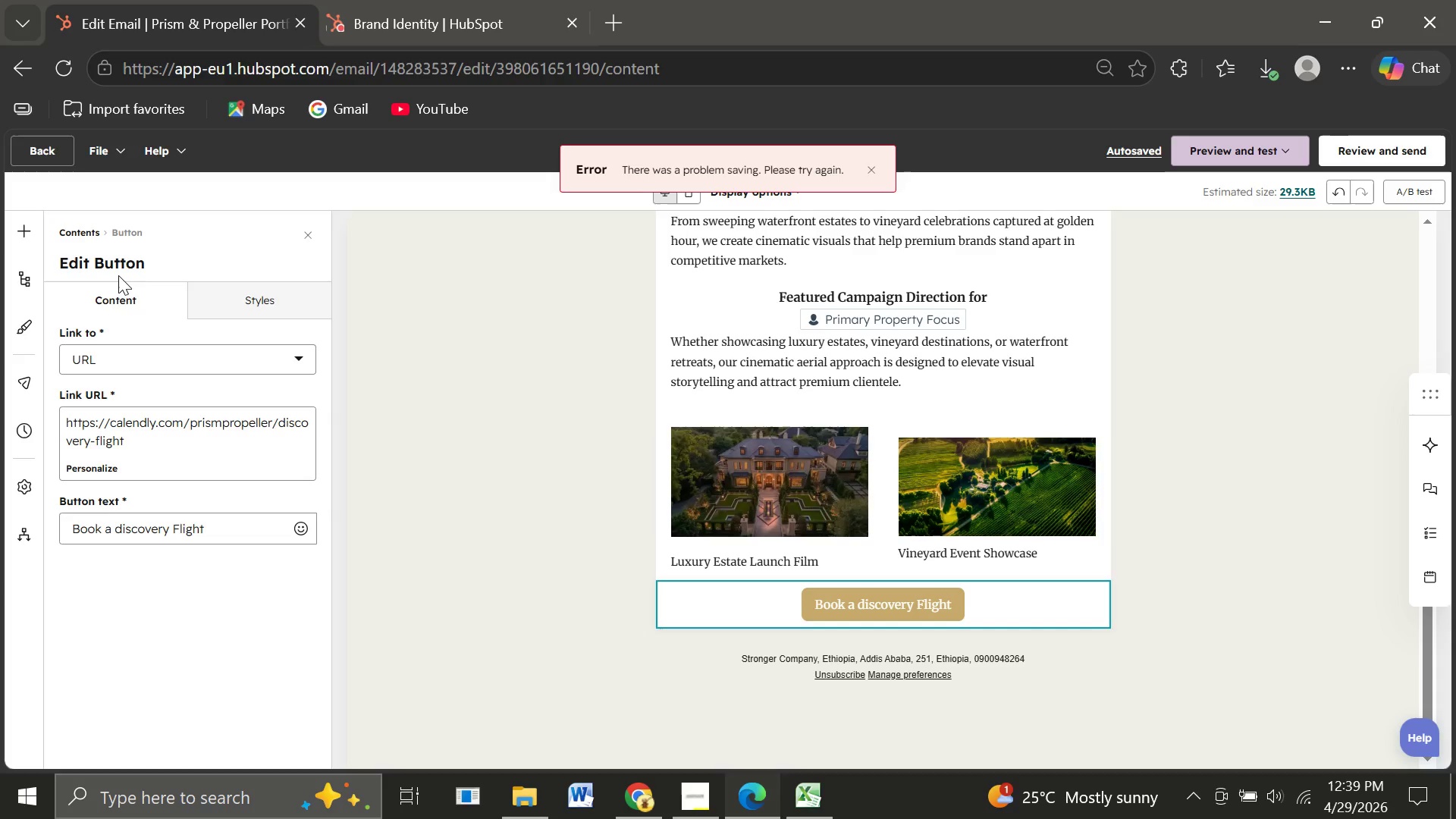 
wait(12.2)
 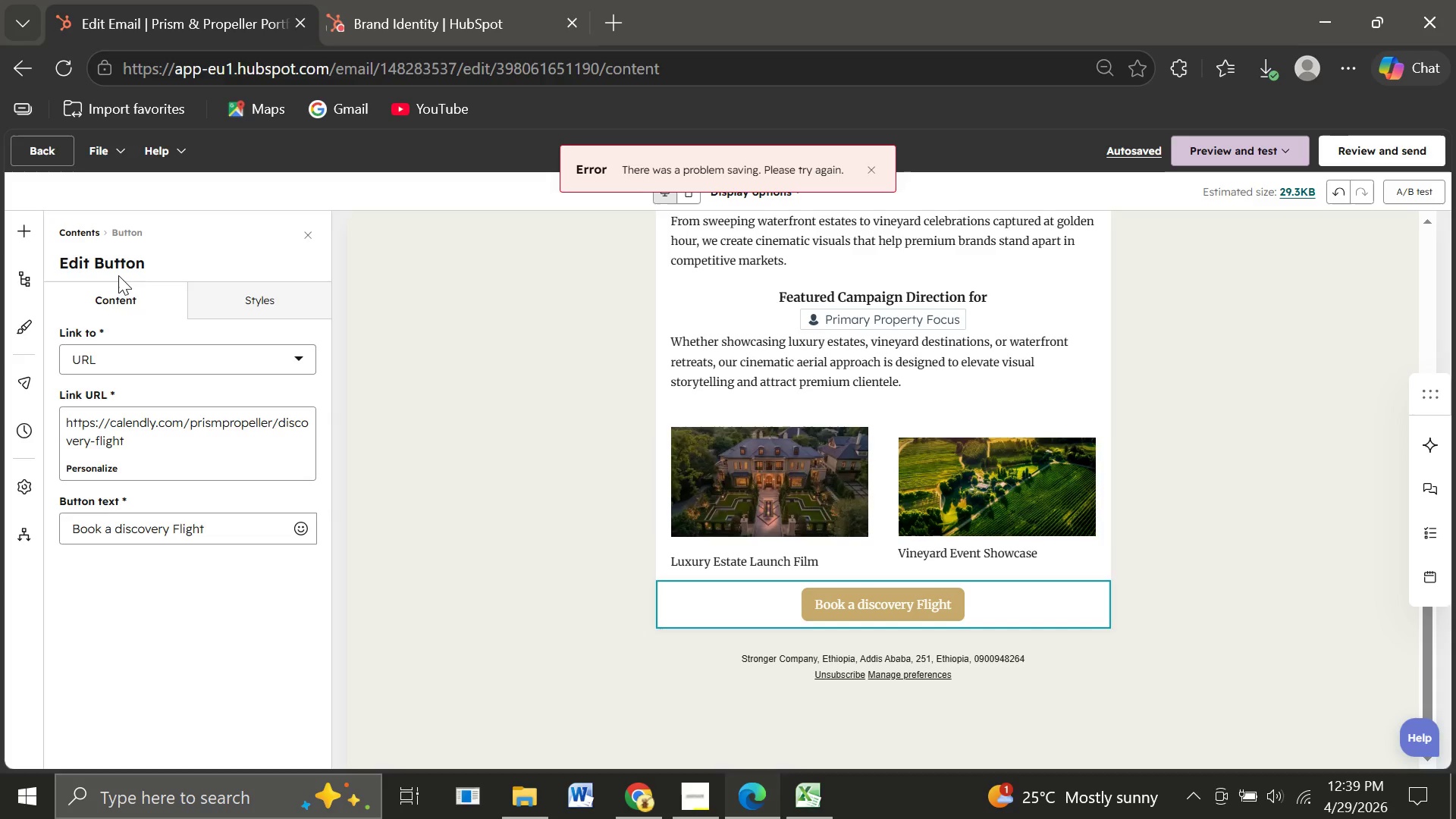 
left_click([1211, 451])
 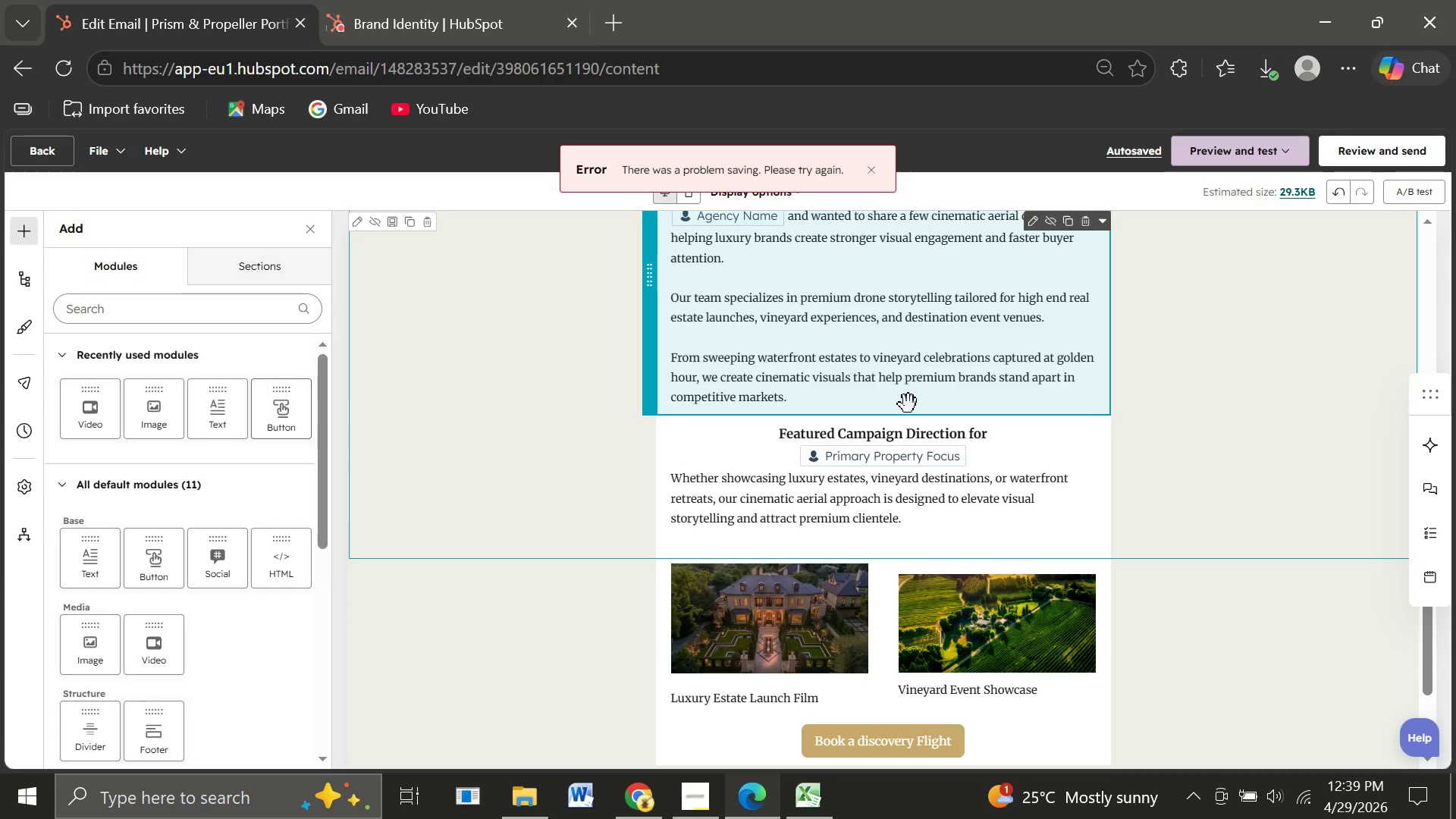 
wait(16.55)
 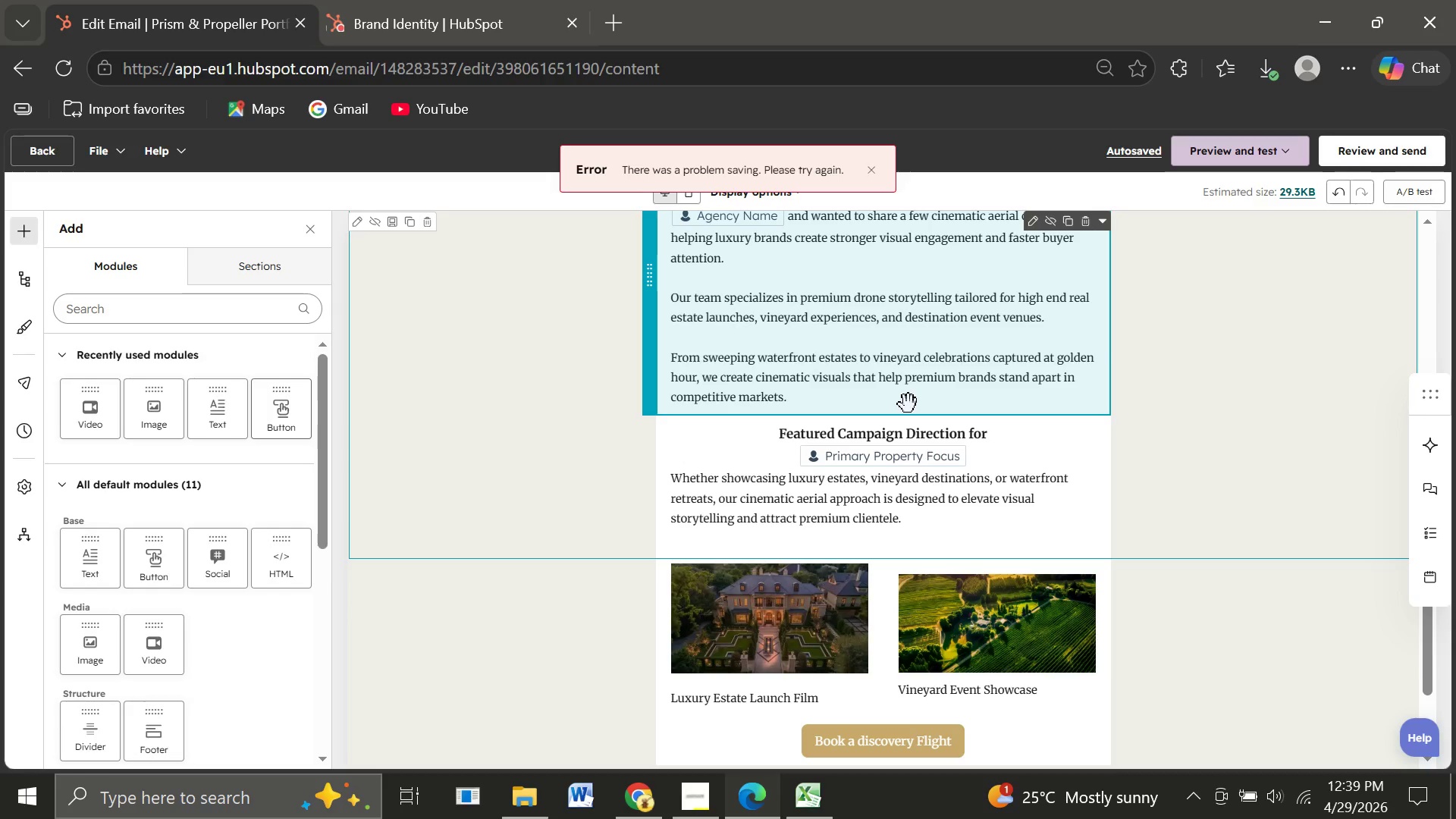 
left_click([880, 653])
 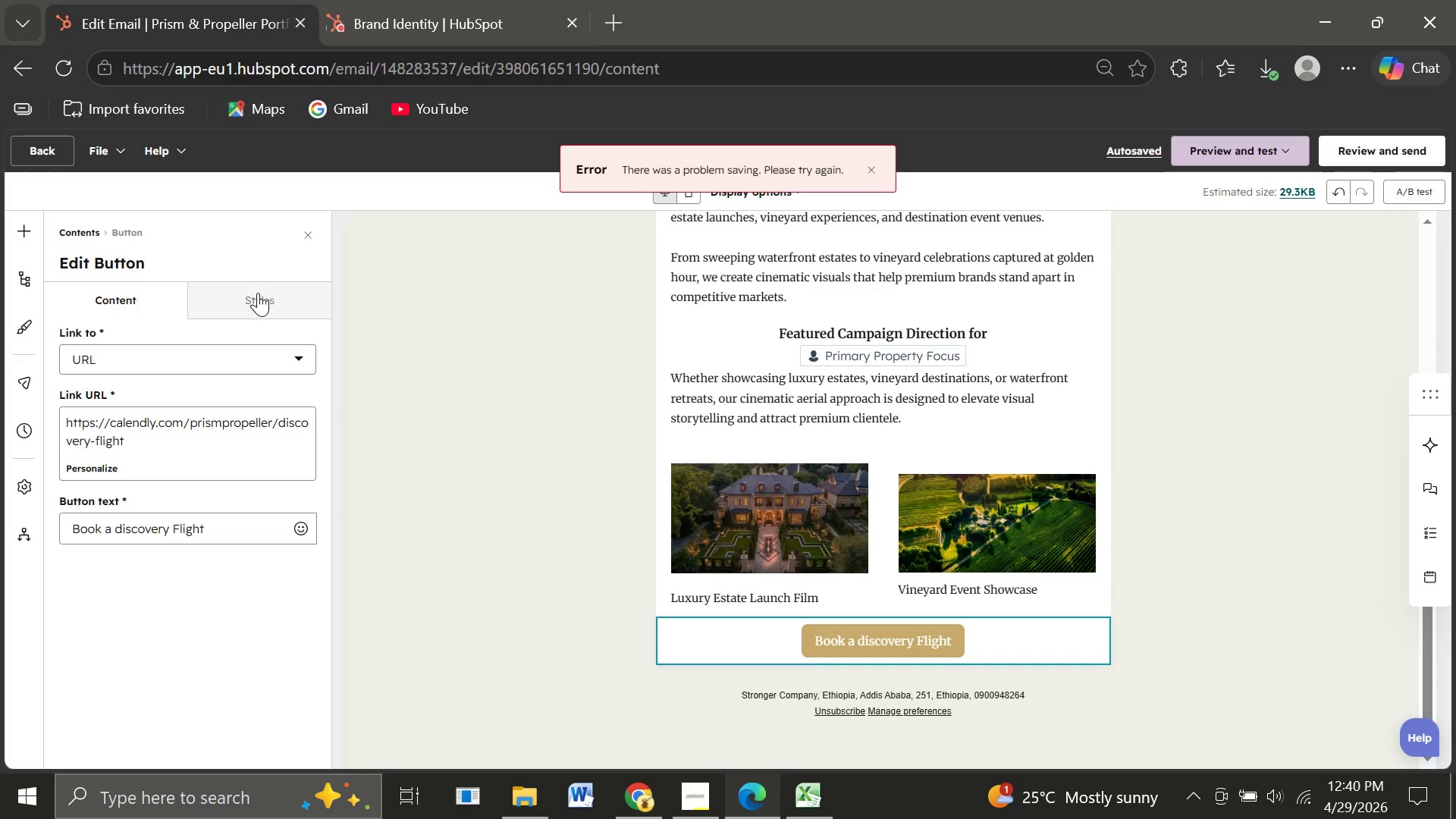 
wait(6.67)
 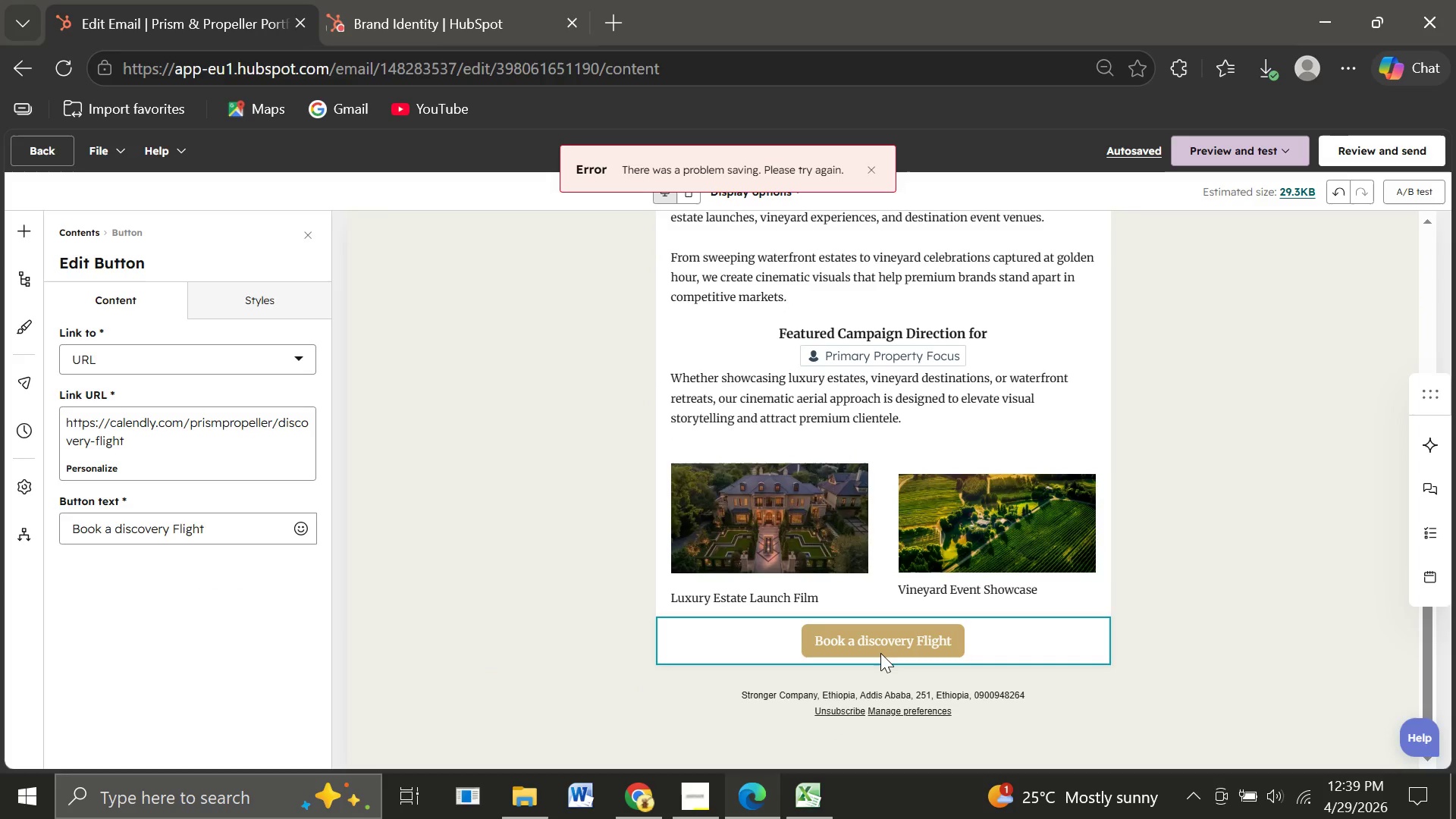 
left_click([261, 297])
 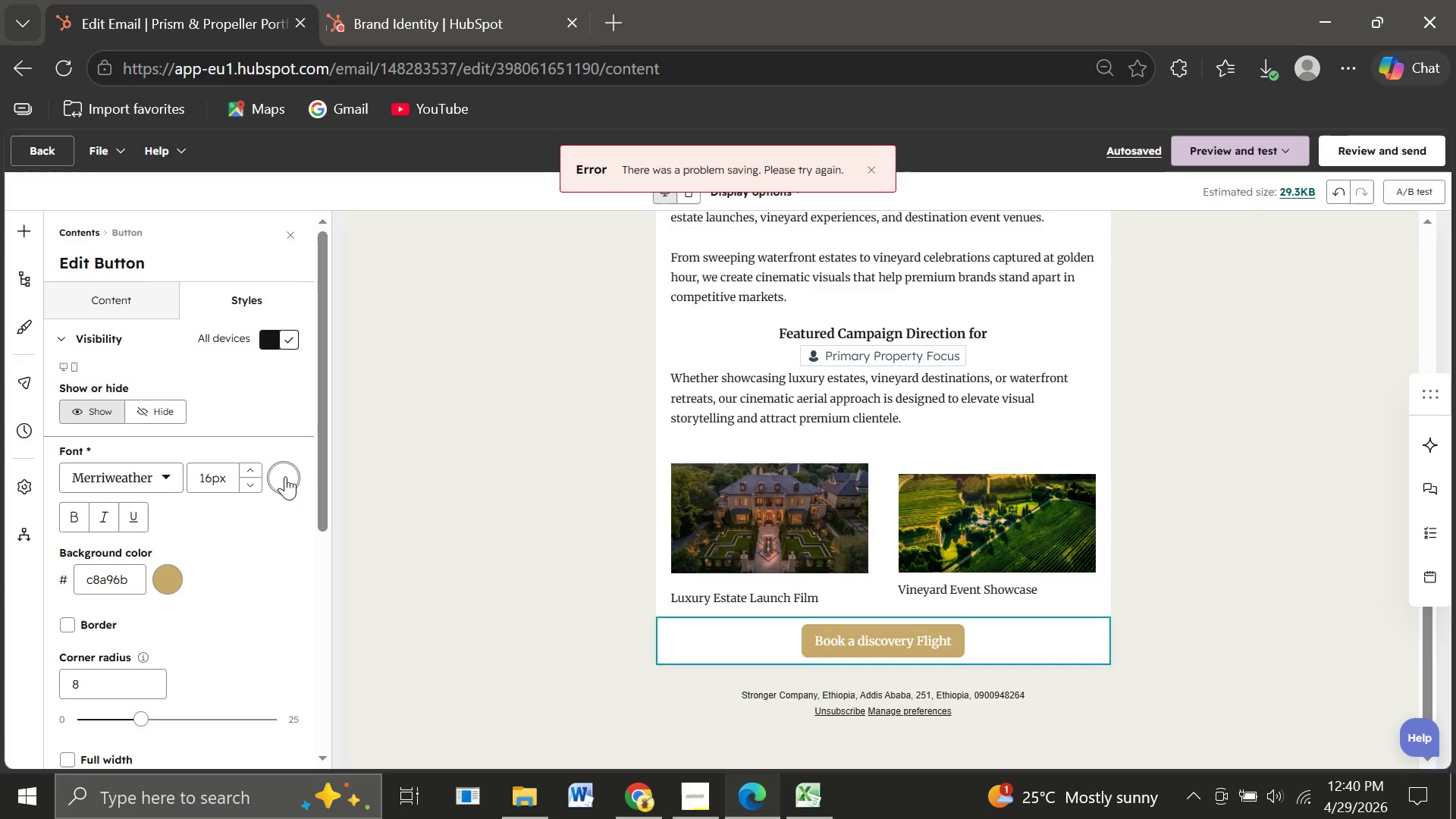 
left_click([285, 476])
 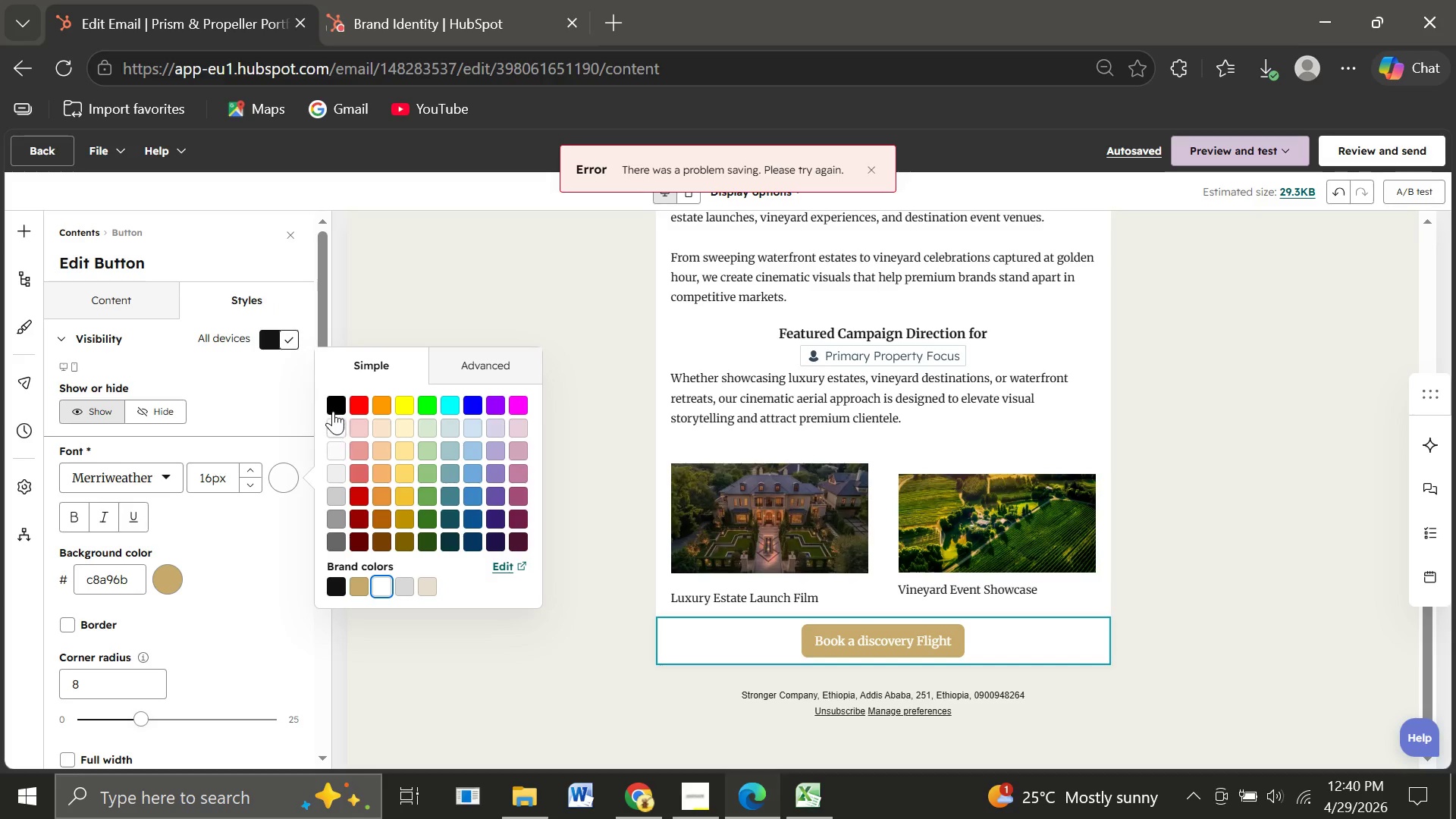 
left_click([333, 410])
 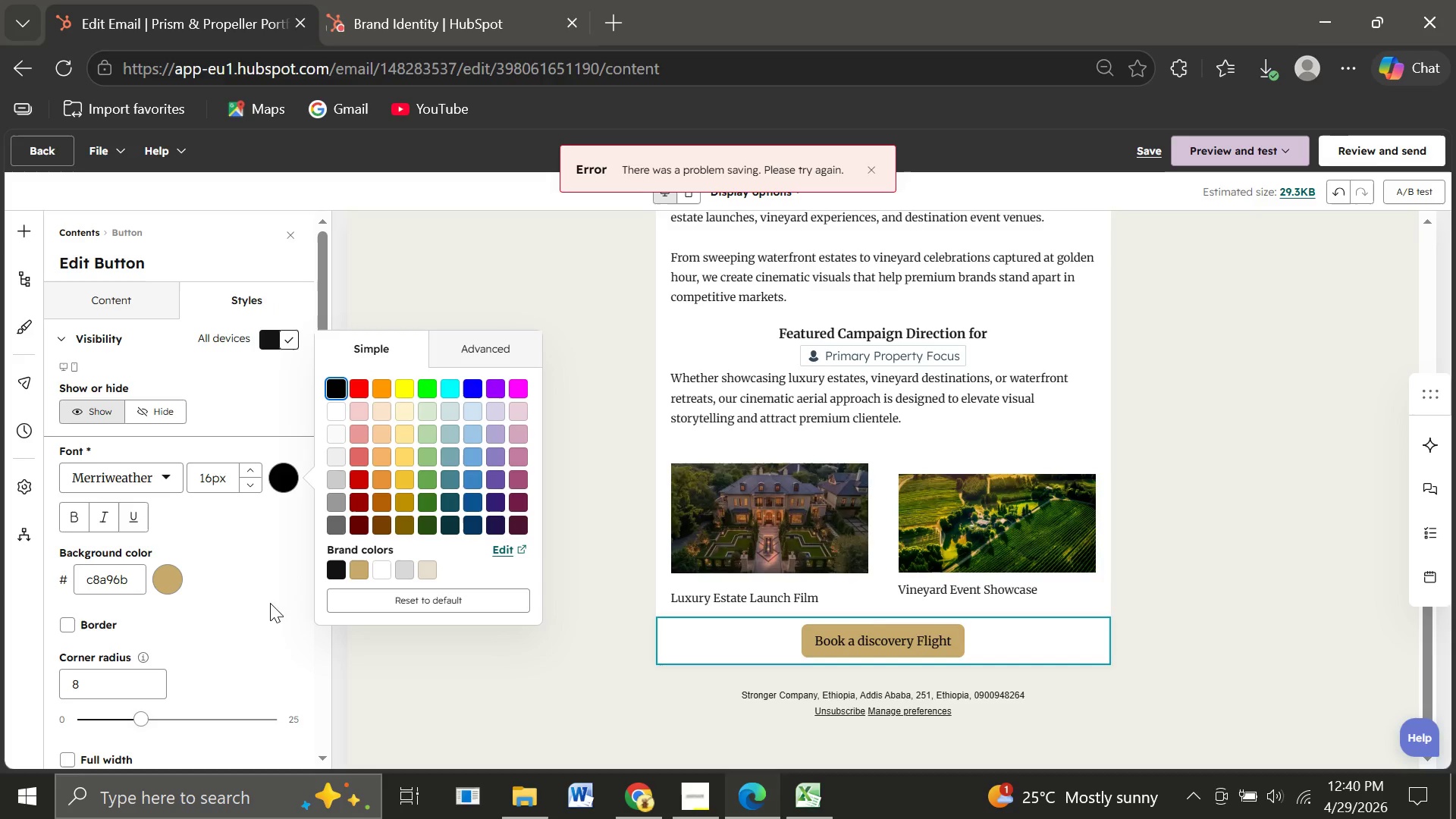 
left_click([277, 675])
 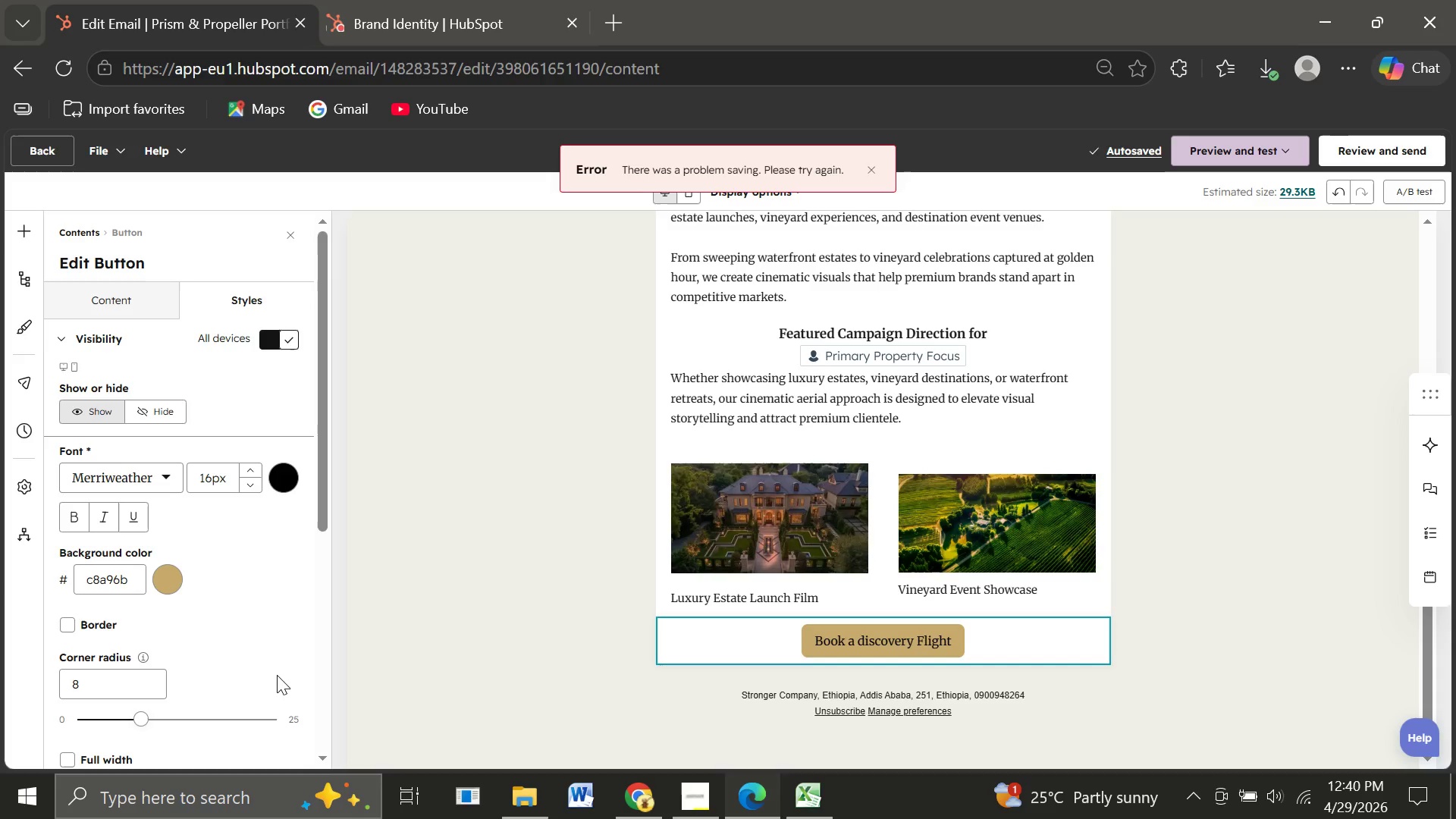 
wait(7.28)
 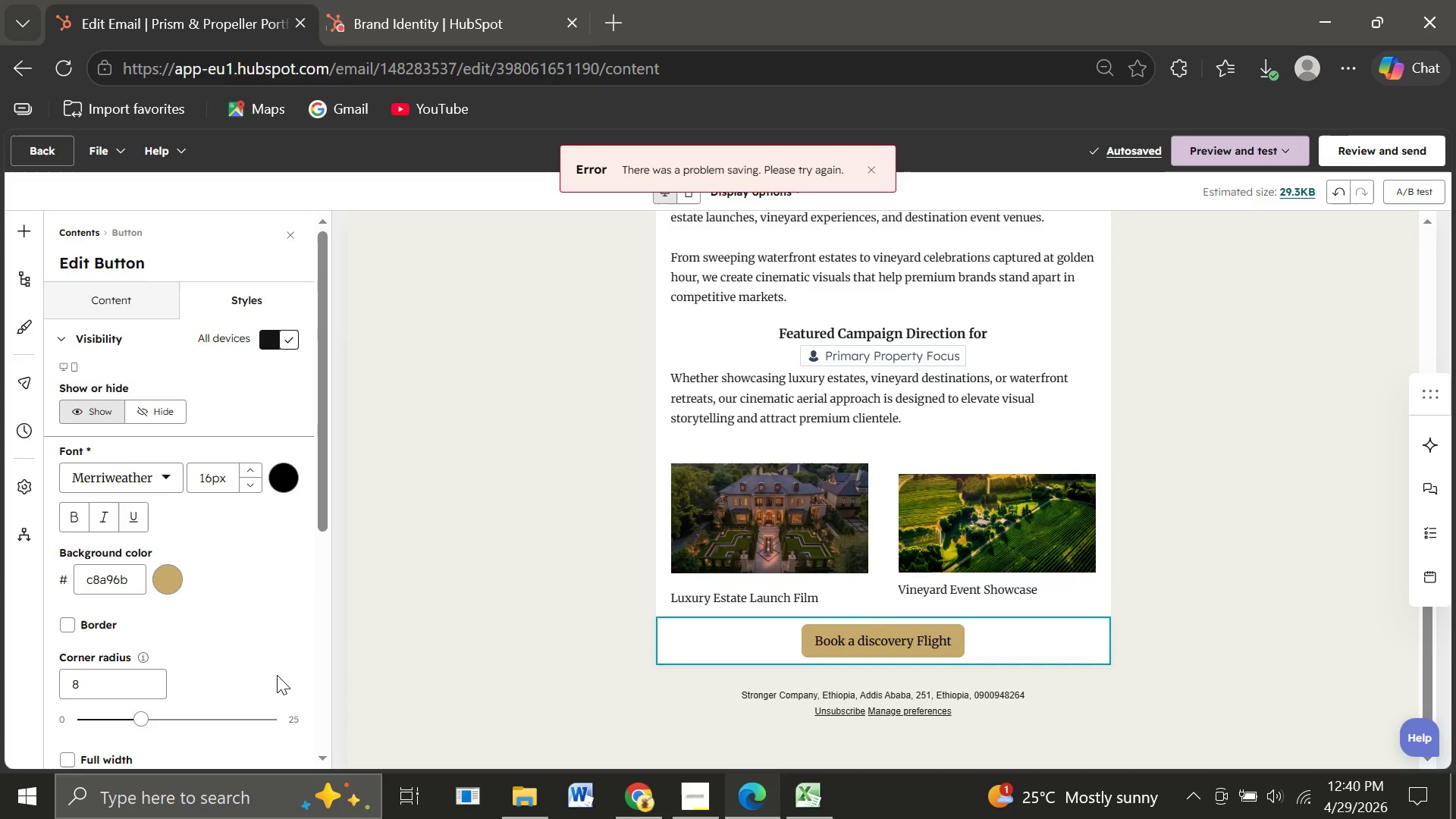 
mouse_move([174, 629])
 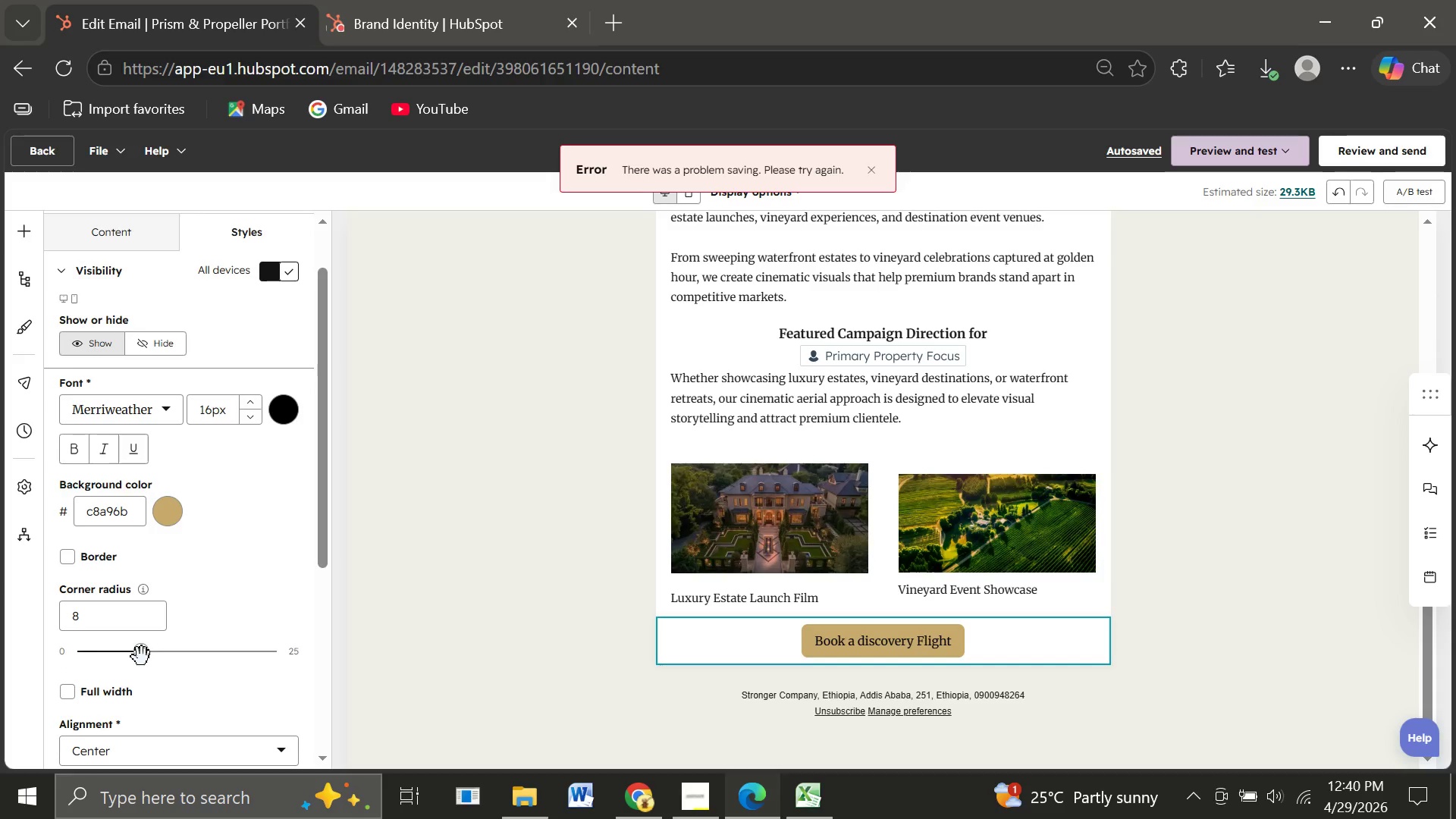 
left_click_drag(start_coordinate=[142, 657], to_coordinate=[165, 657])
 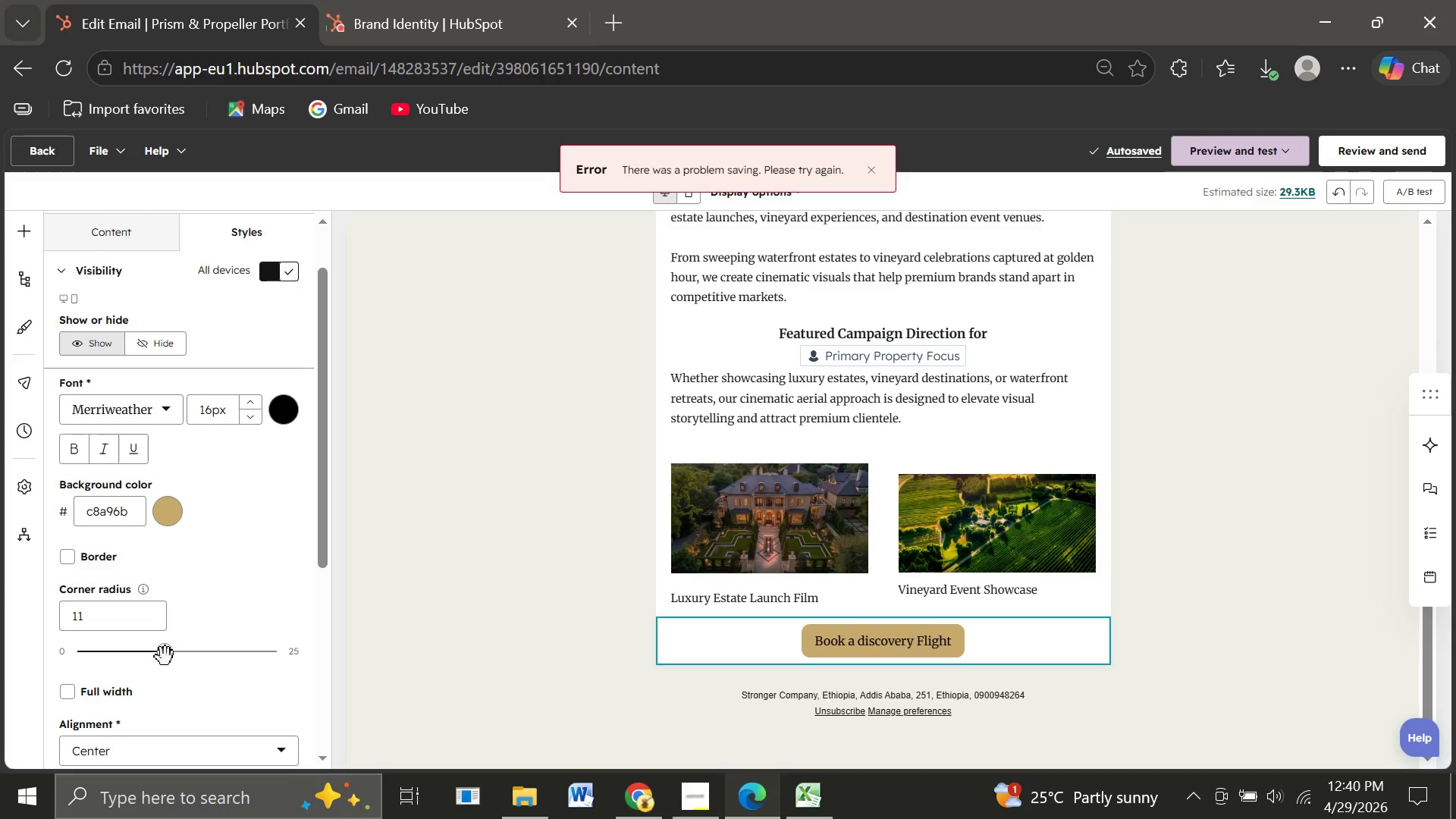 
wait(10.09)
 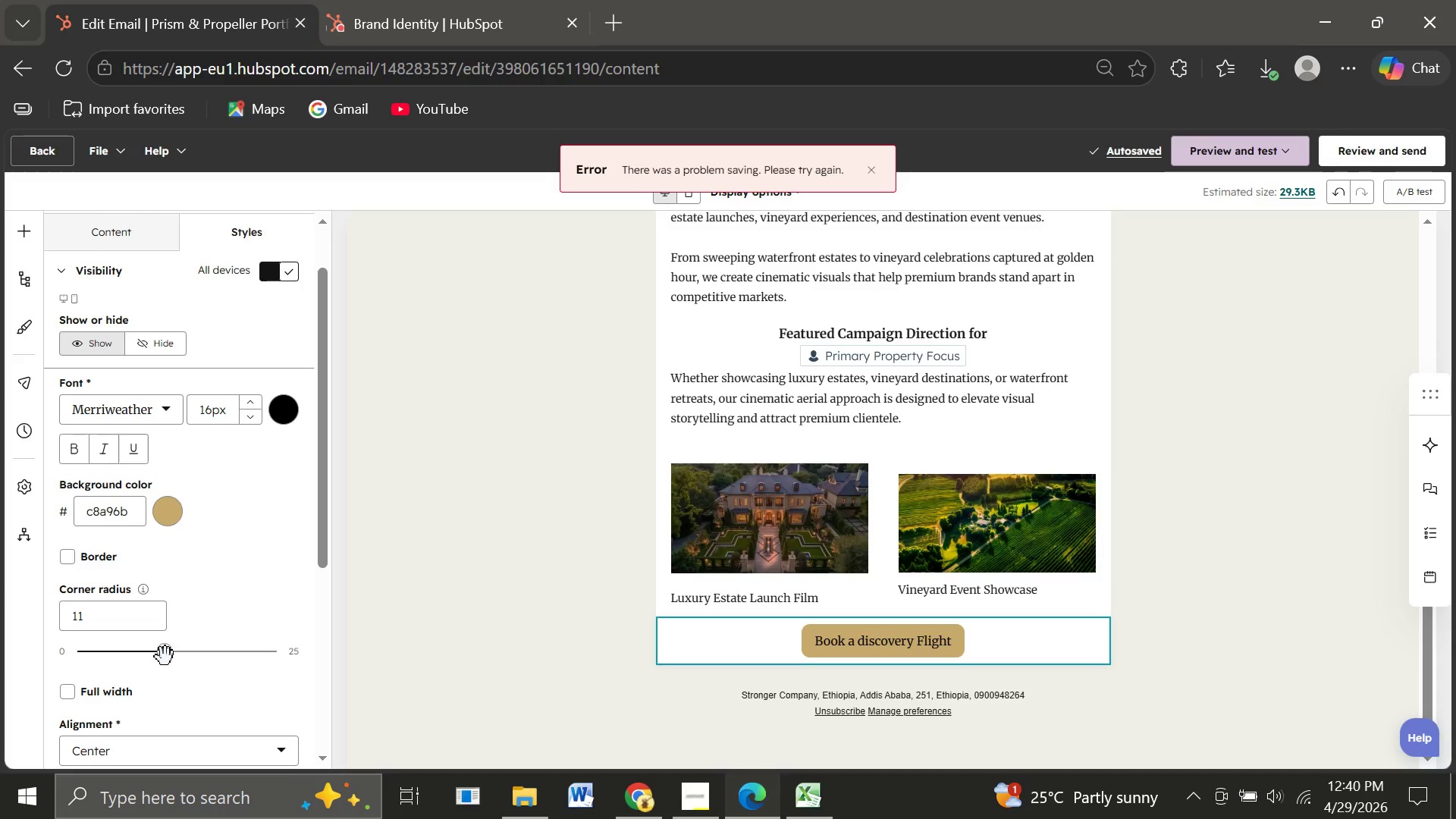 
left_click([177, 651])
 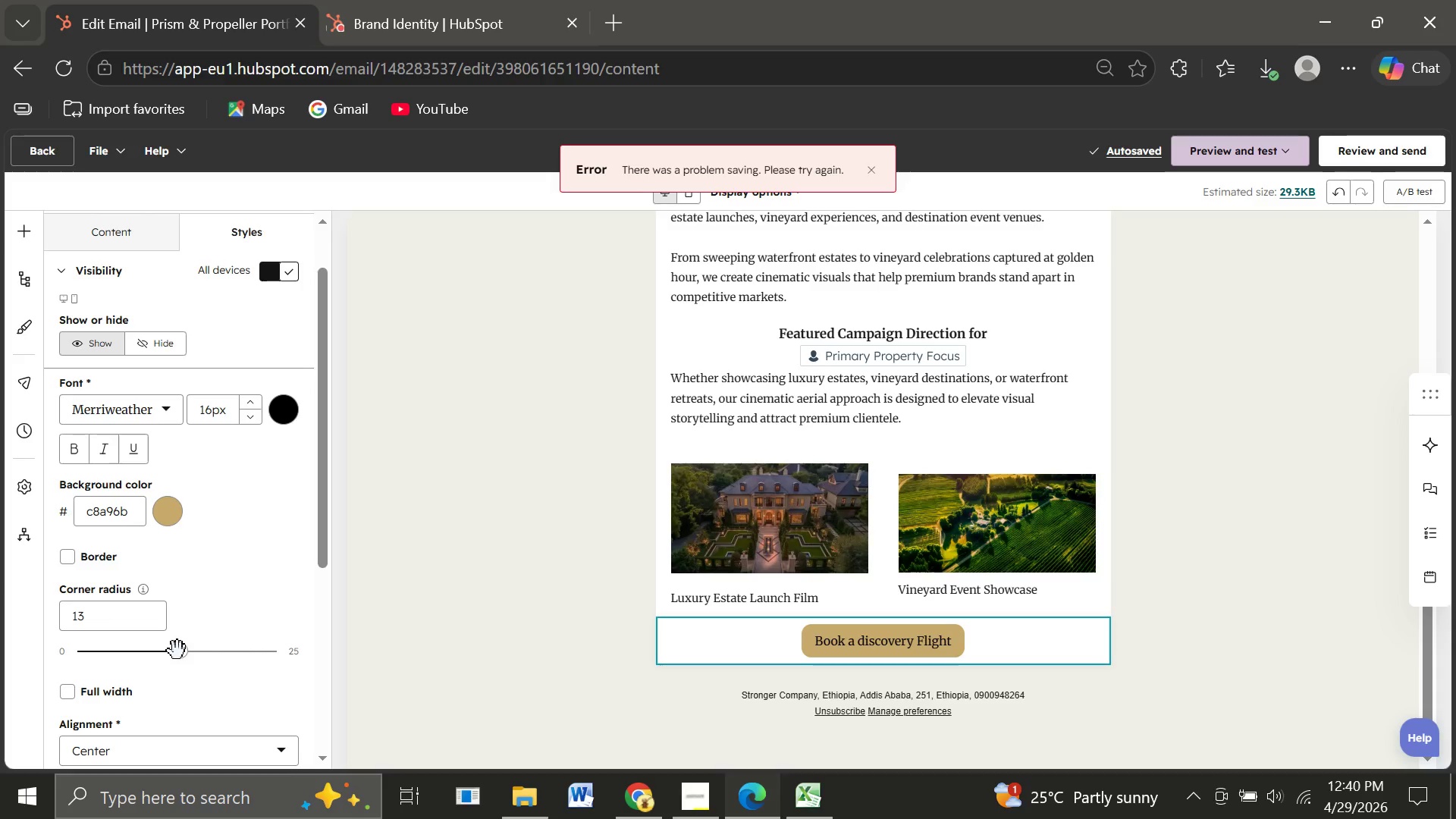 
wait(9.77)
 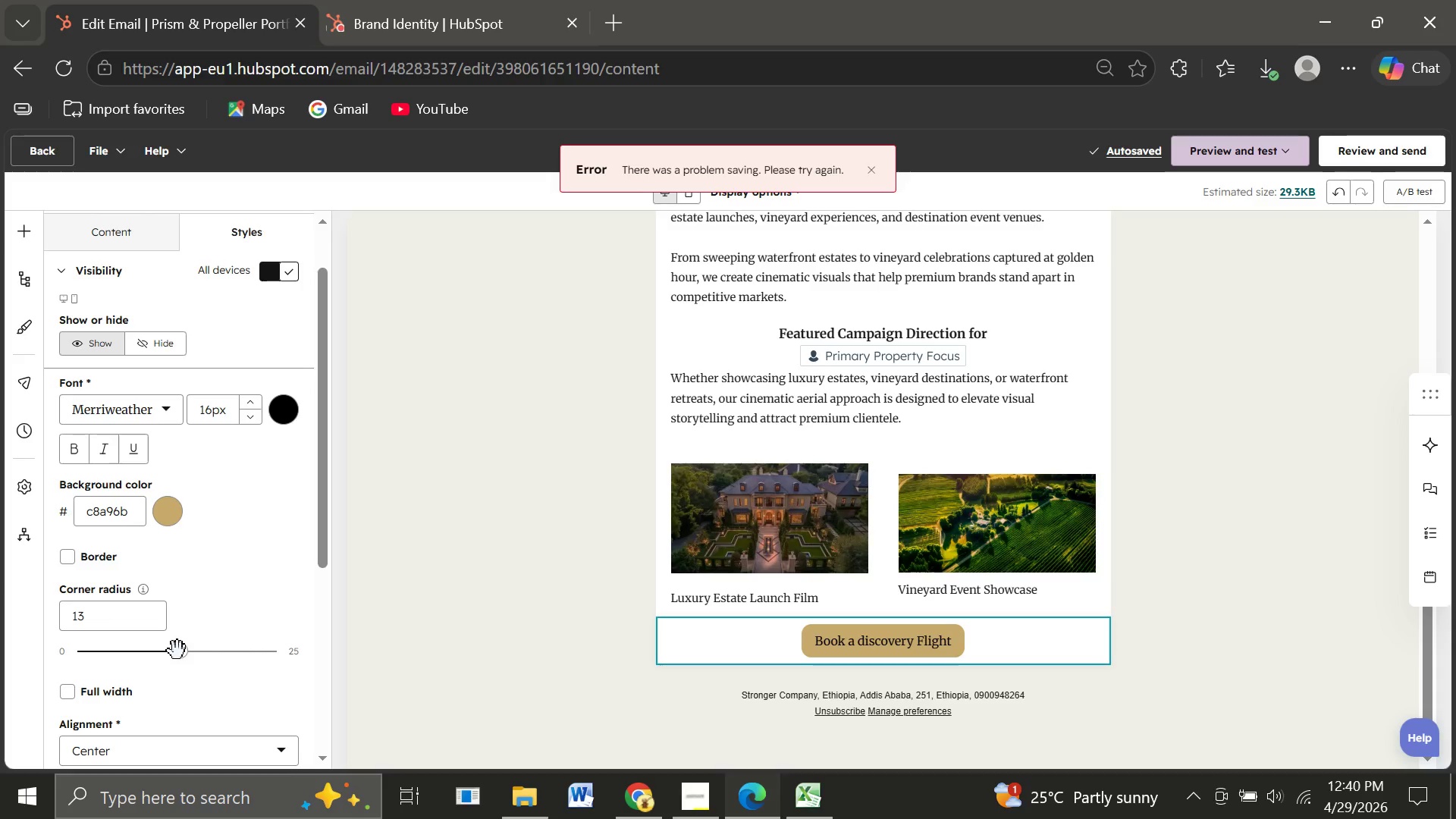 
left_click([25, 233])
 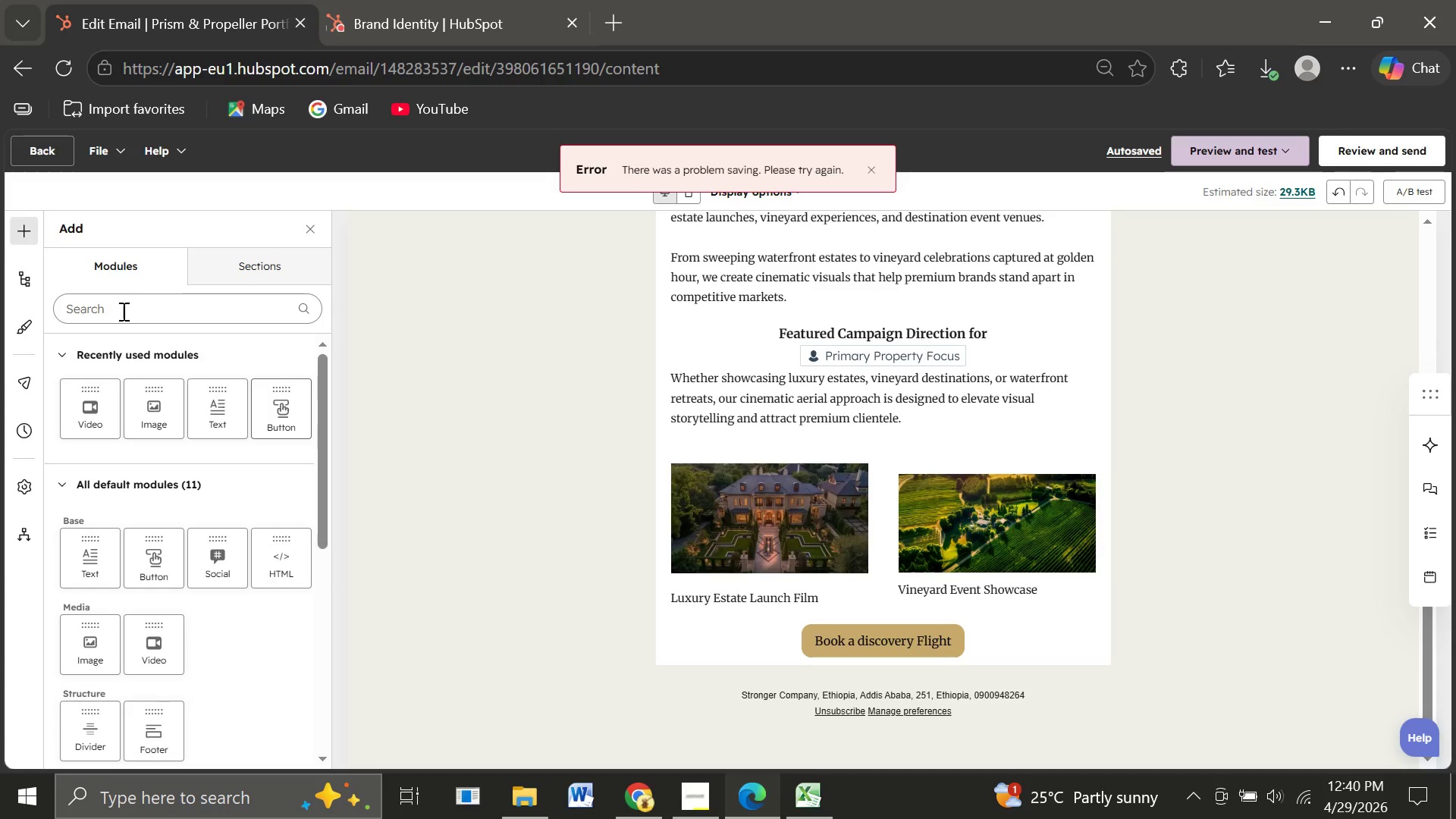 
wait(10.28)
 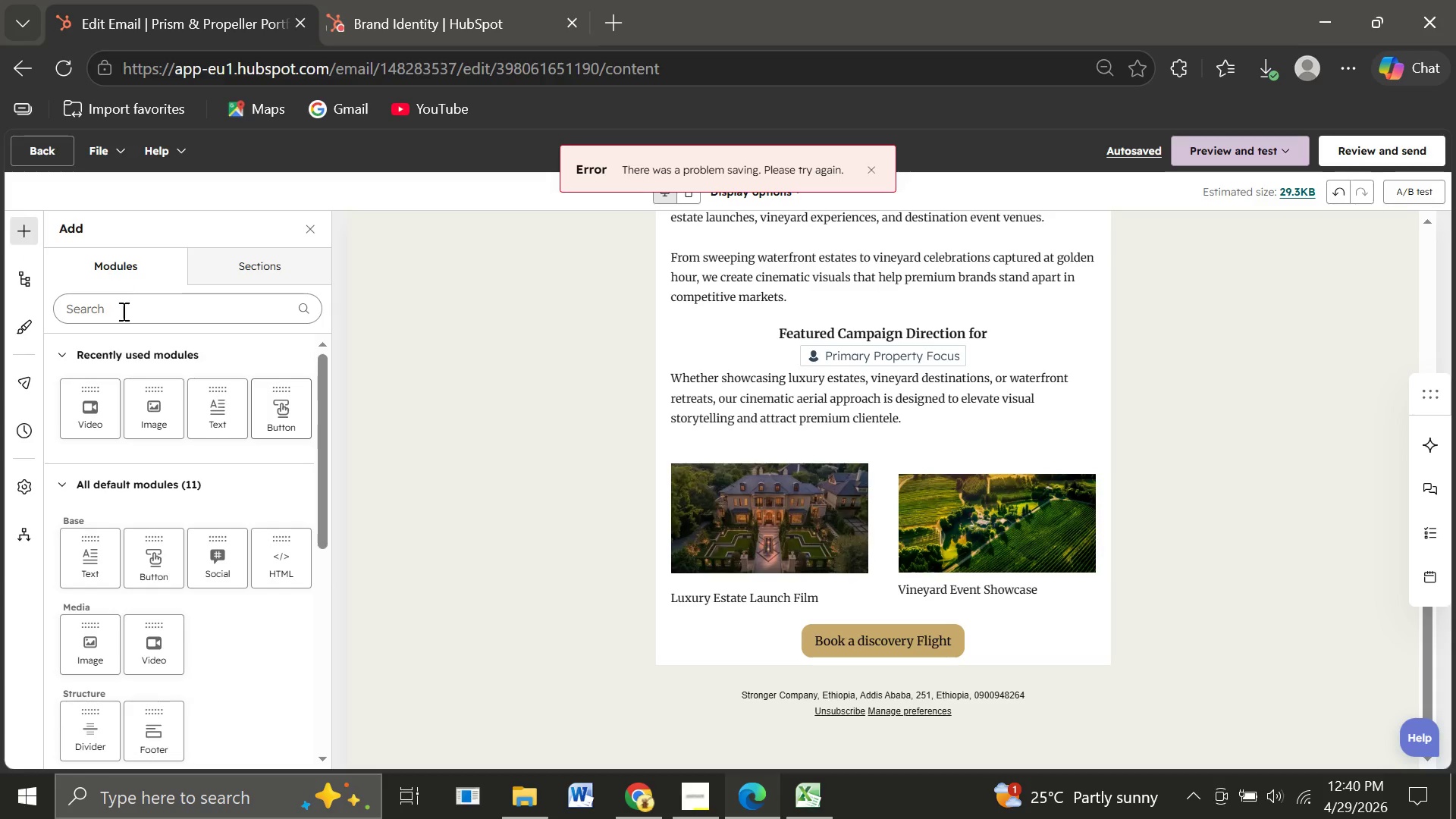 
left_click_drag(start_coordinate=[146, 488], to_coordinate=[882, 664])
 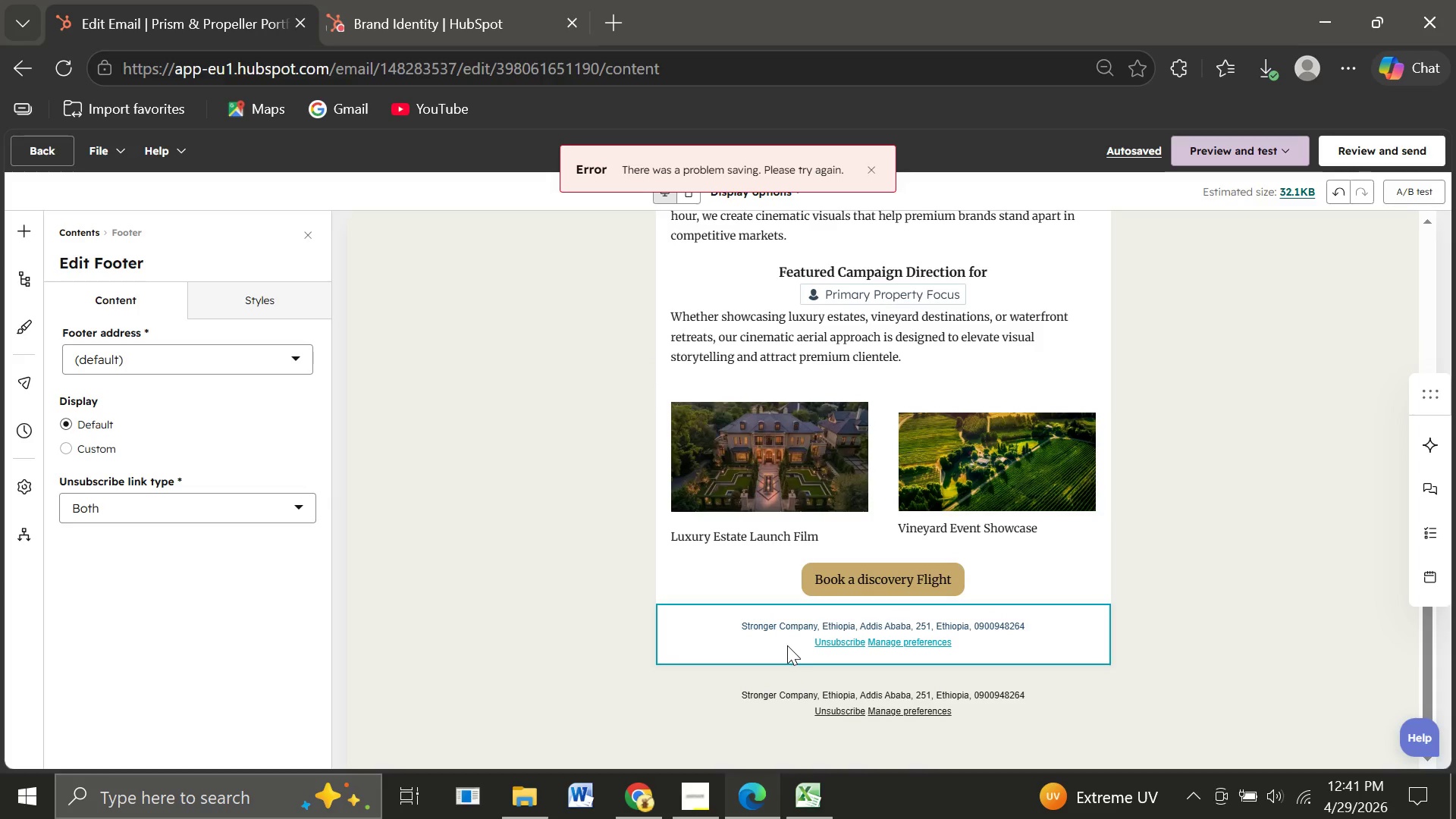 
wait(40.61)
 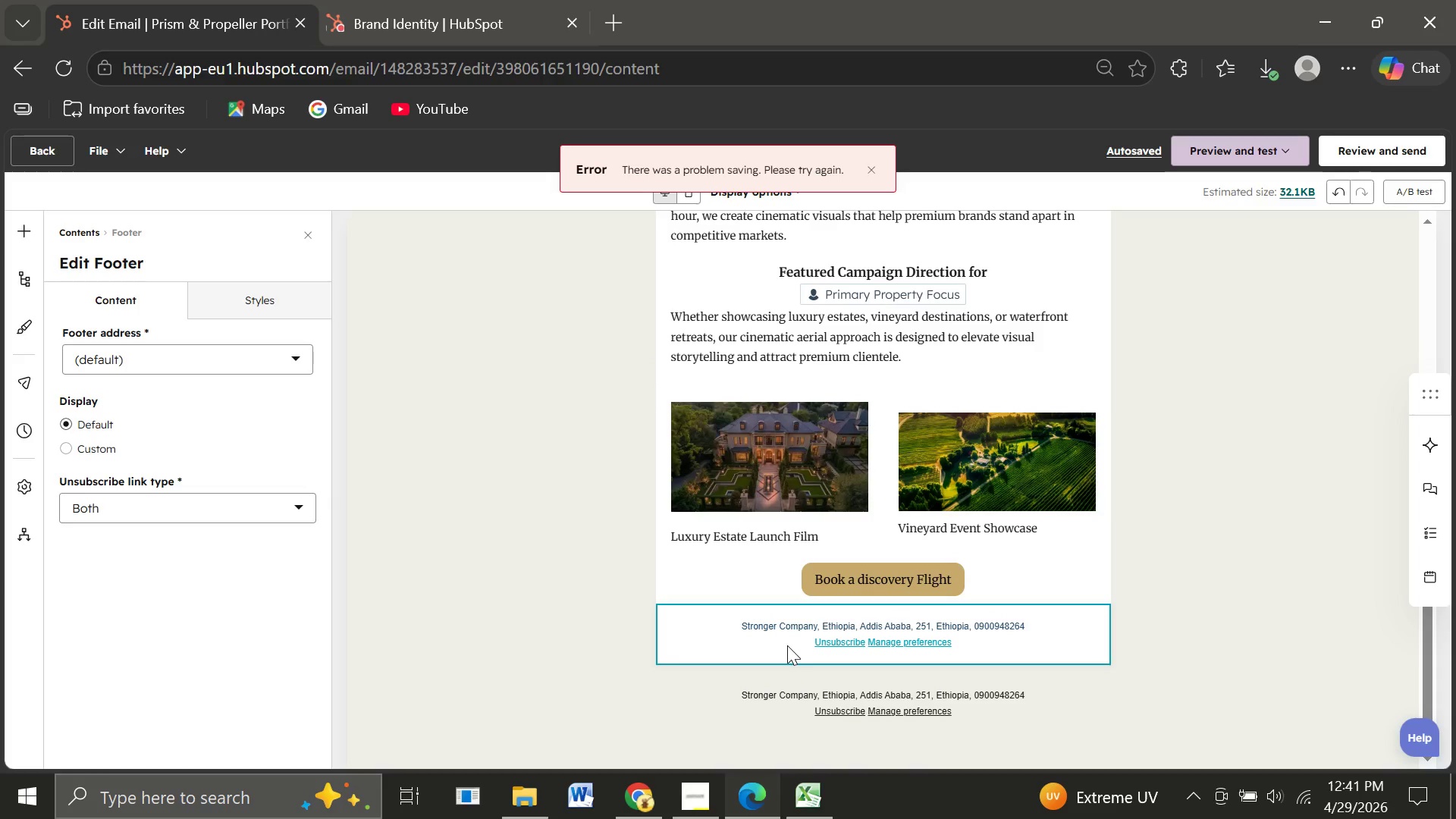 
double_click([727, 614])
 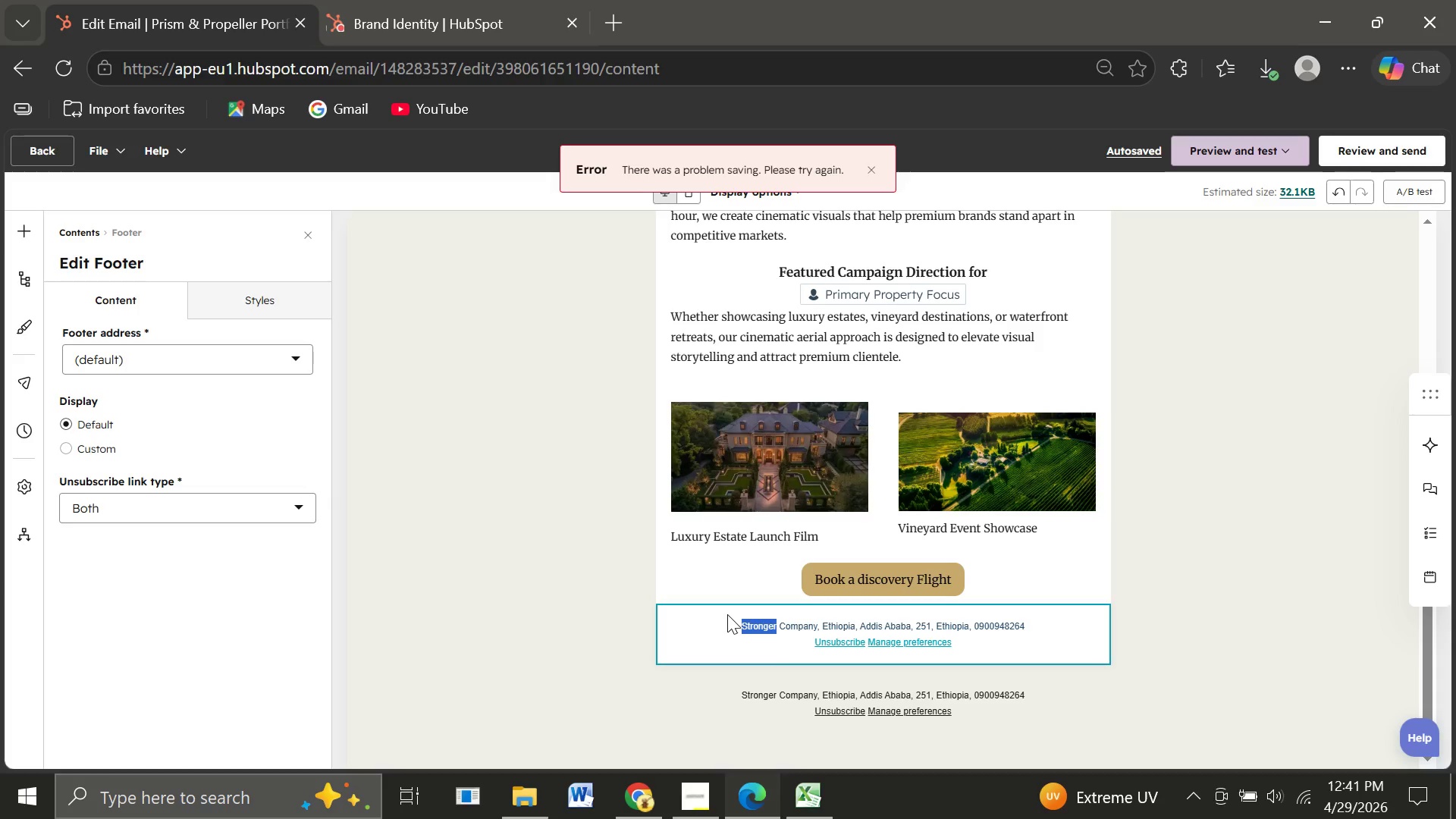 
left_click([727, 614])
 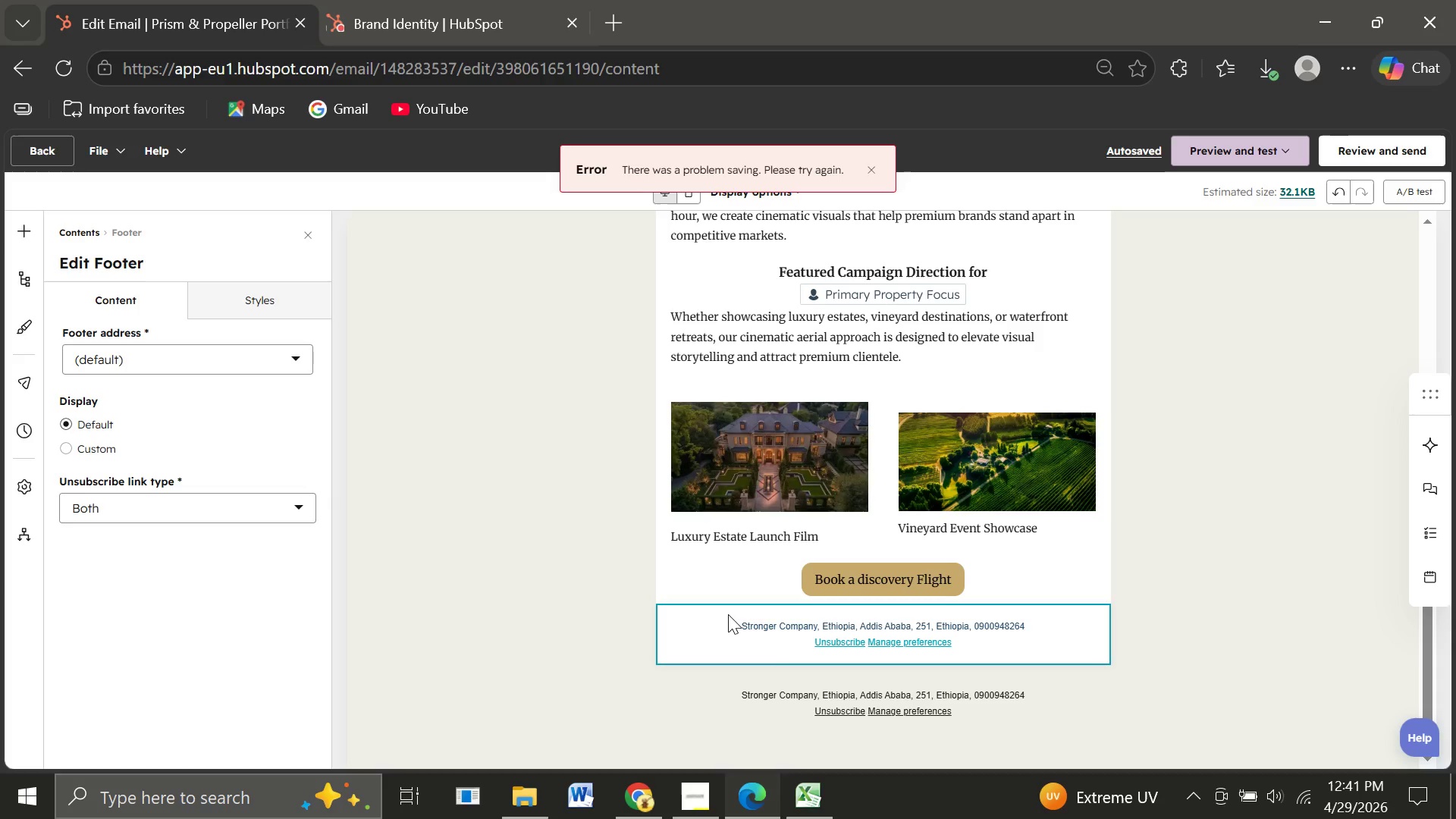 
left_click([728, 614])
 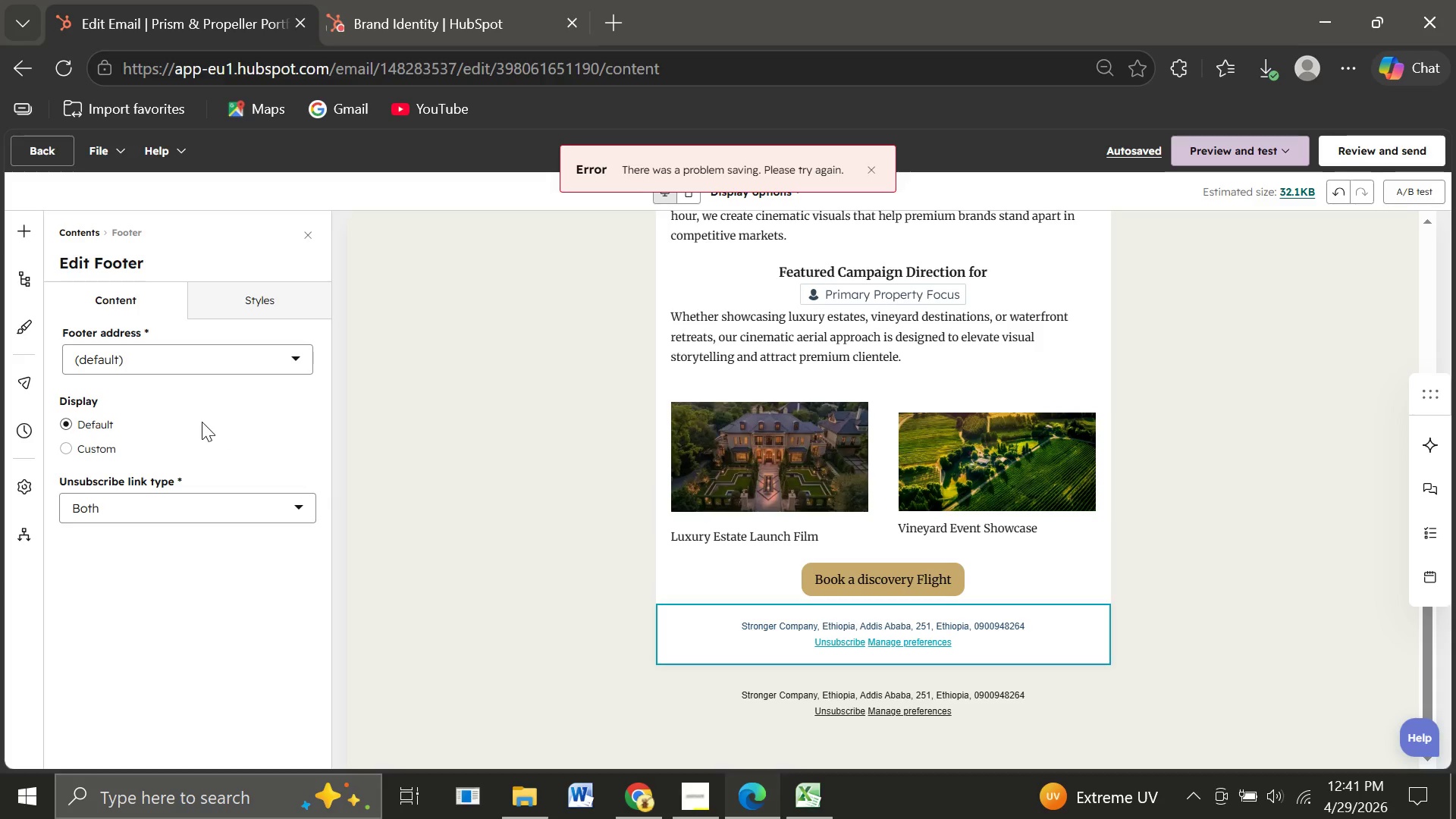 
wait(7.58)
 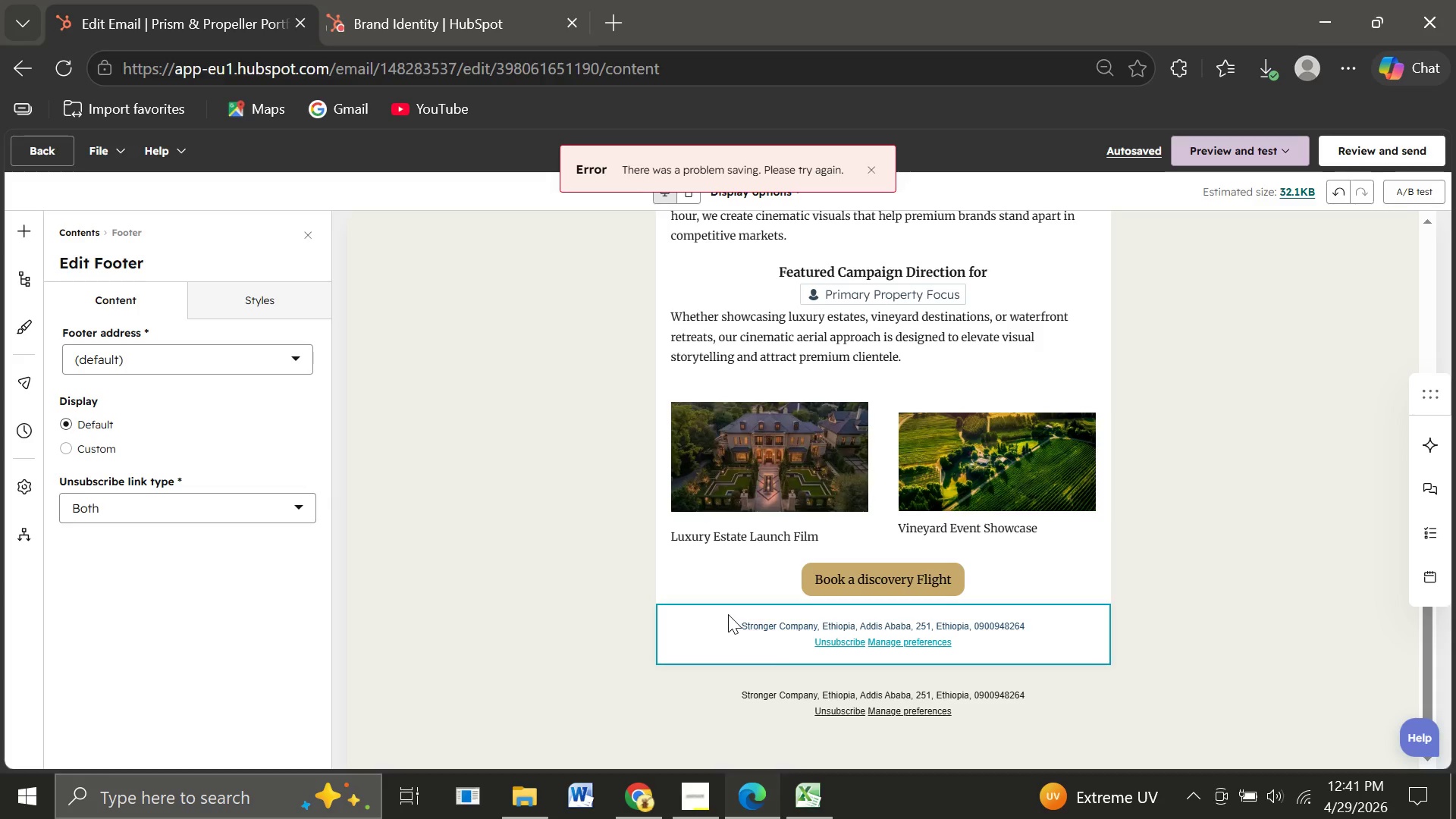 
left_click([19, 237])
 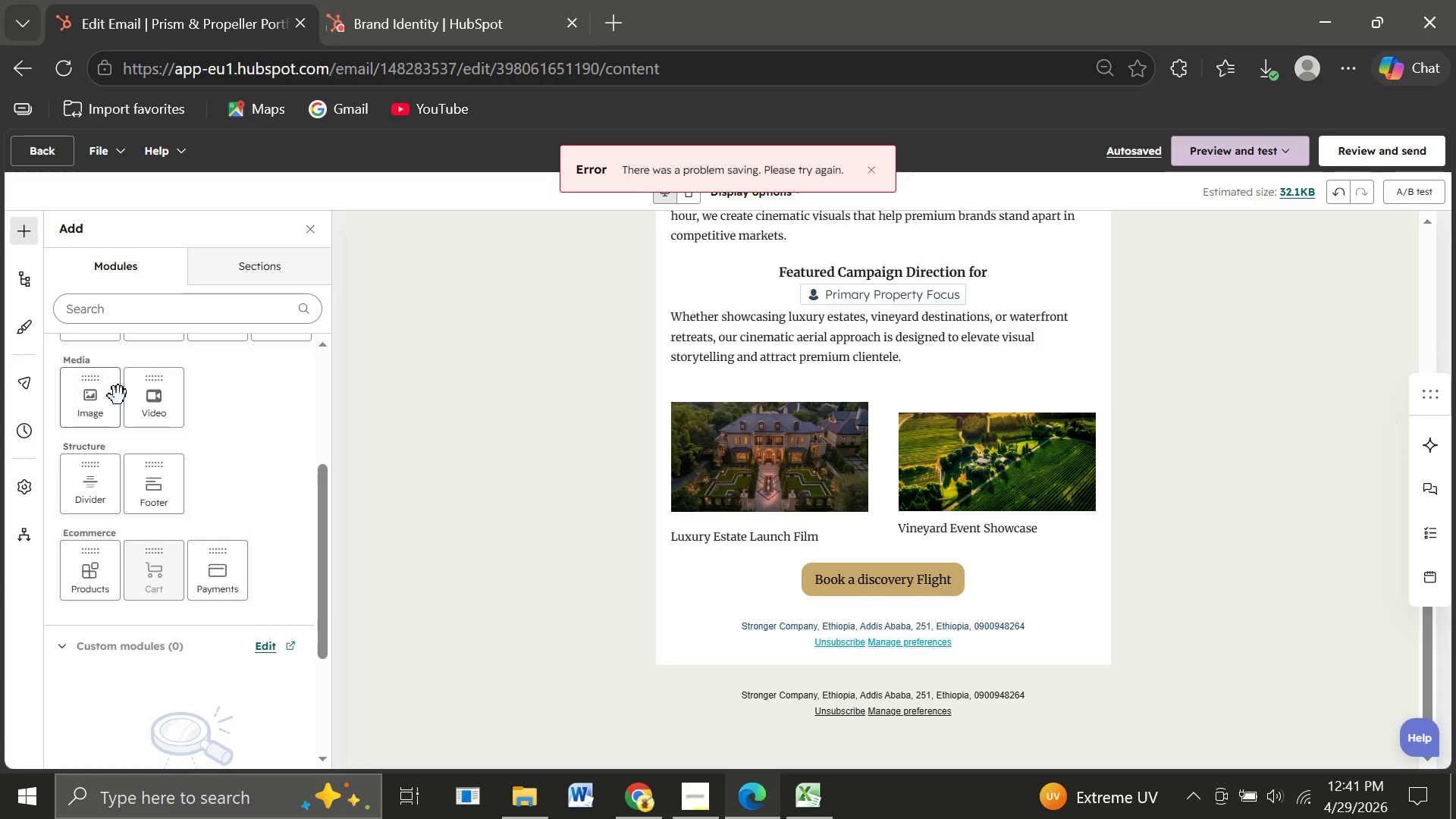 
wait(9.56)
 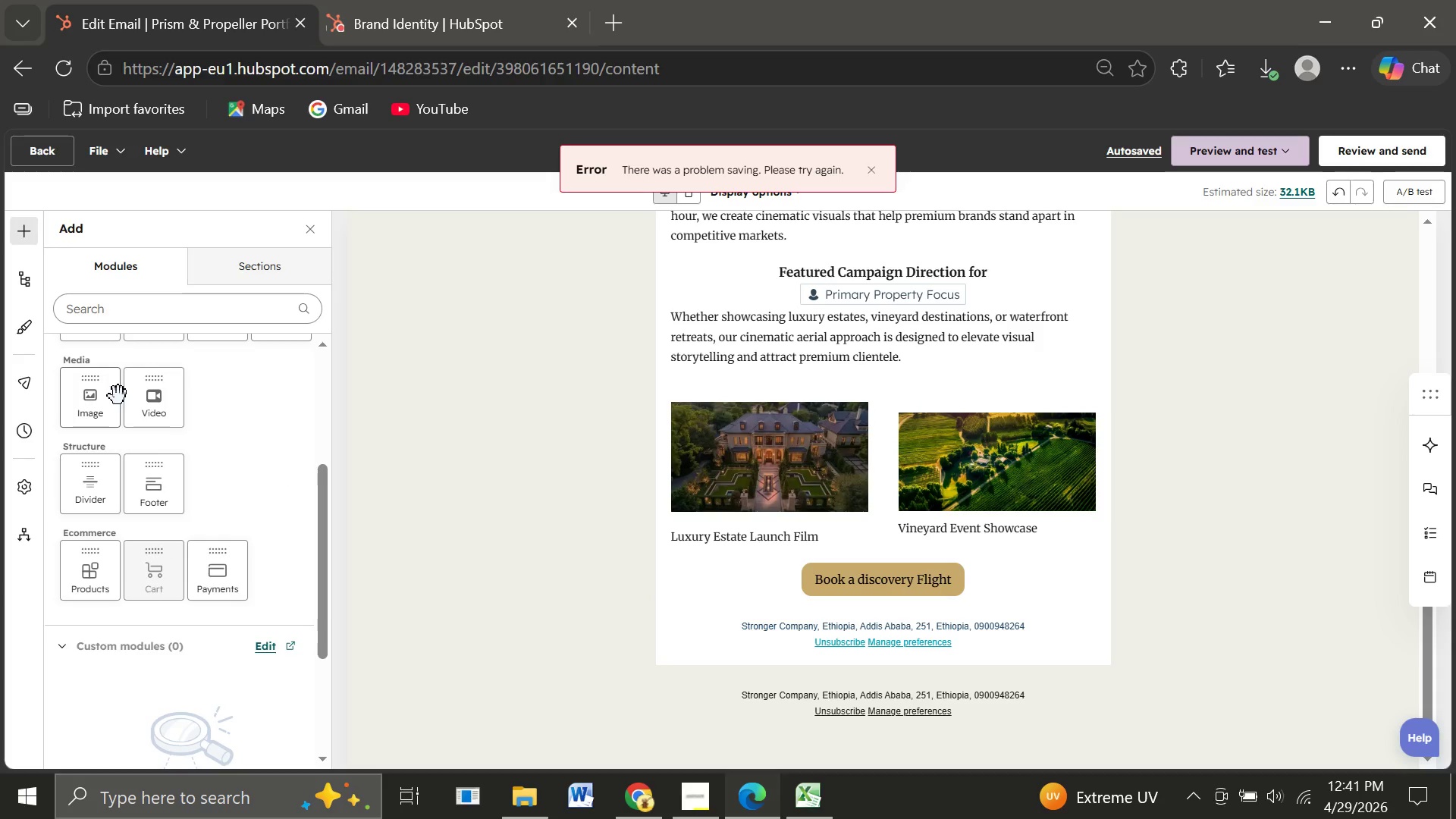 
mouse_move([108, 485])
 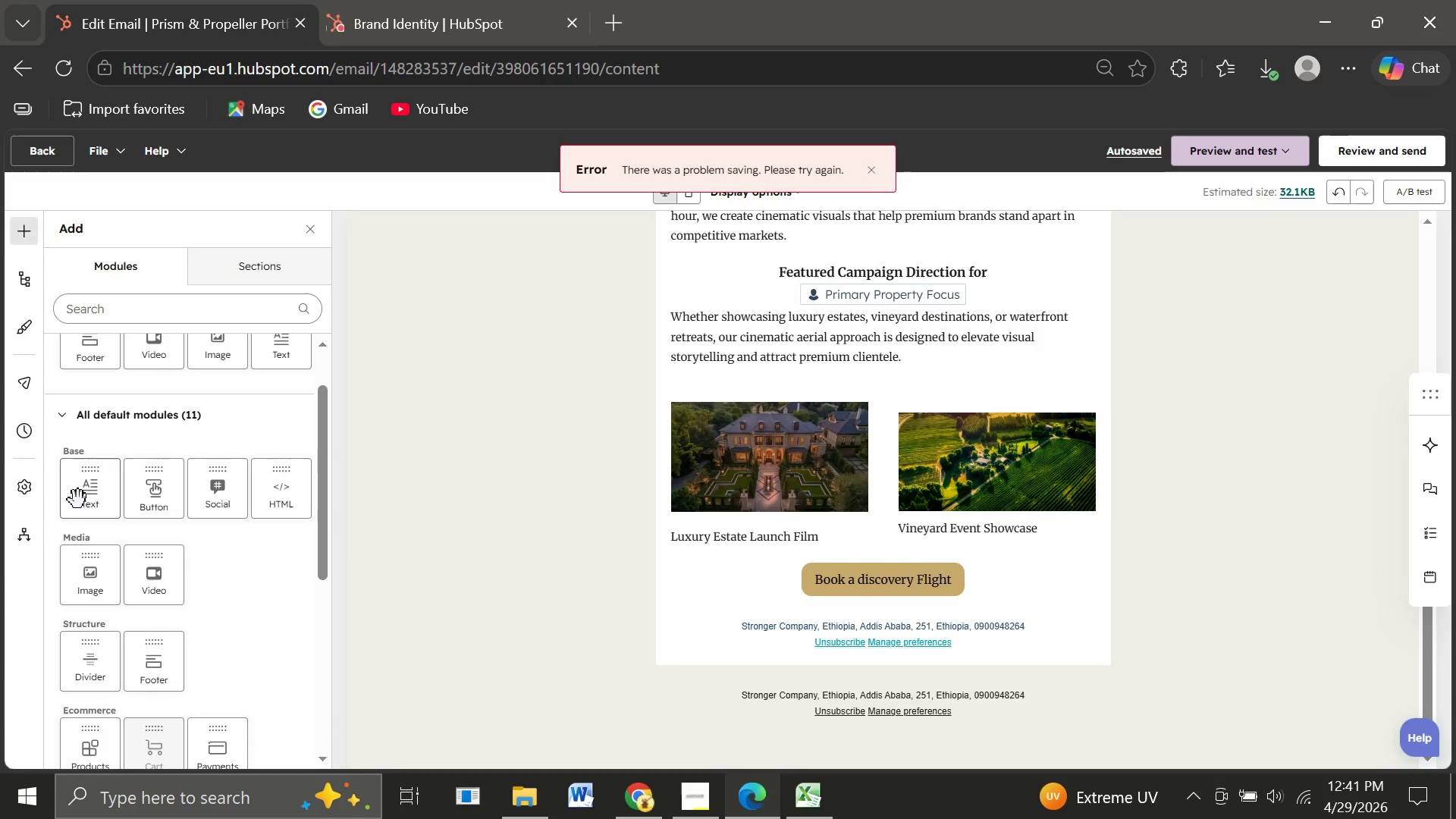 
left_click_drag(start_coordinate=[78, 500], to_coordinate=[866, 599])
 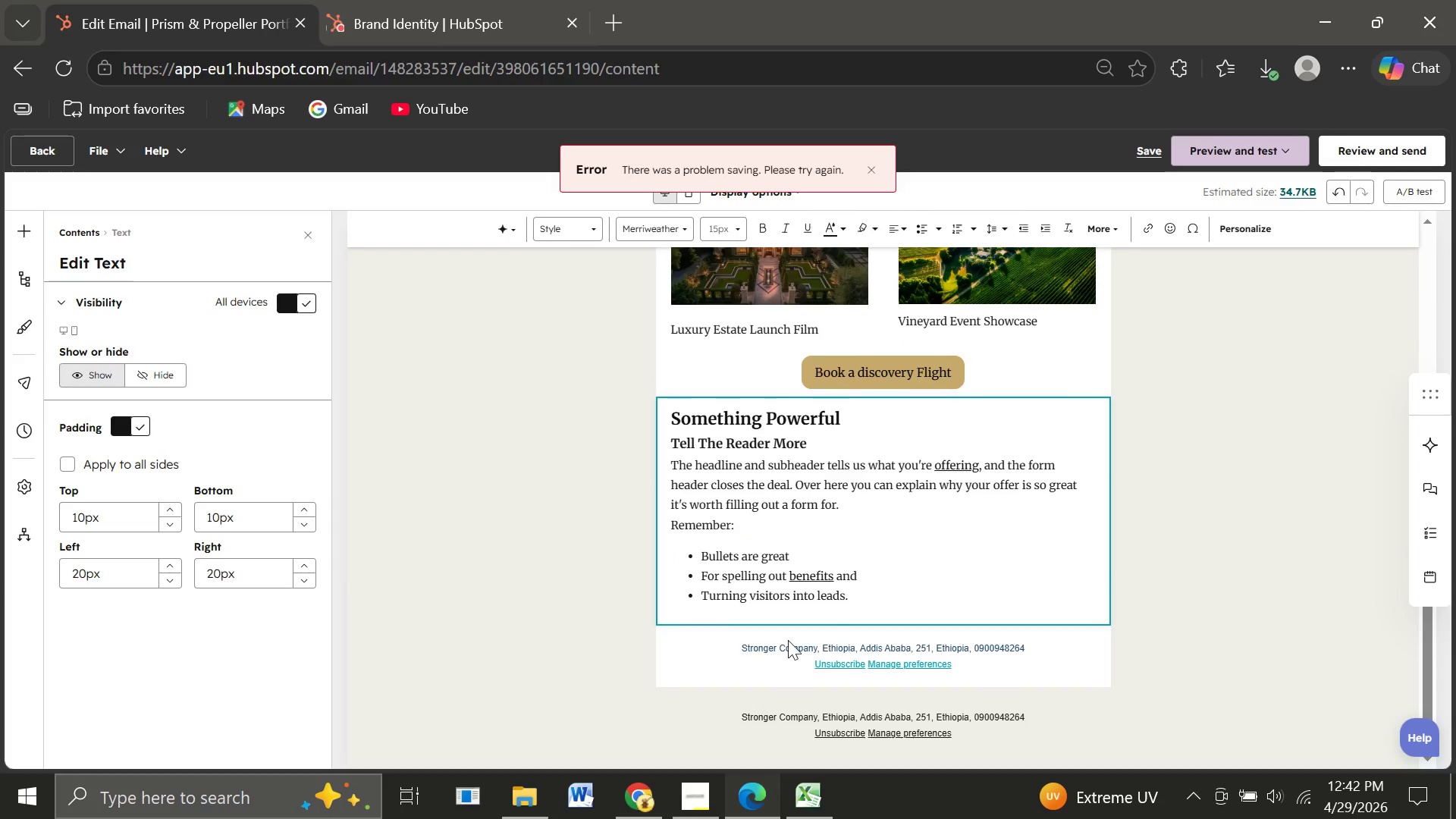 
left_click_drag(start_coordinate=[856, 602], to_coordinate=[677, 413])
 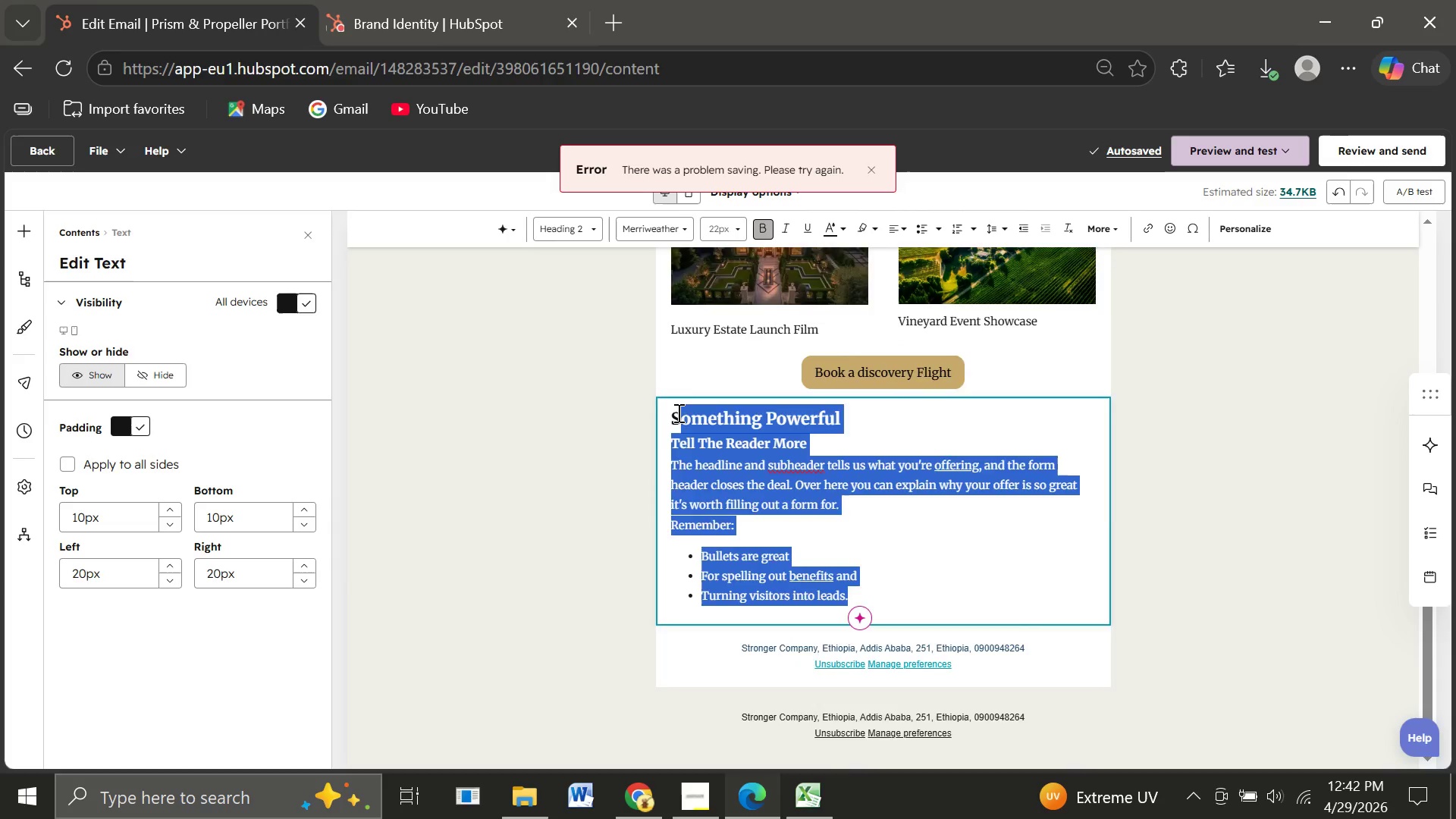 
key(Backspace)
 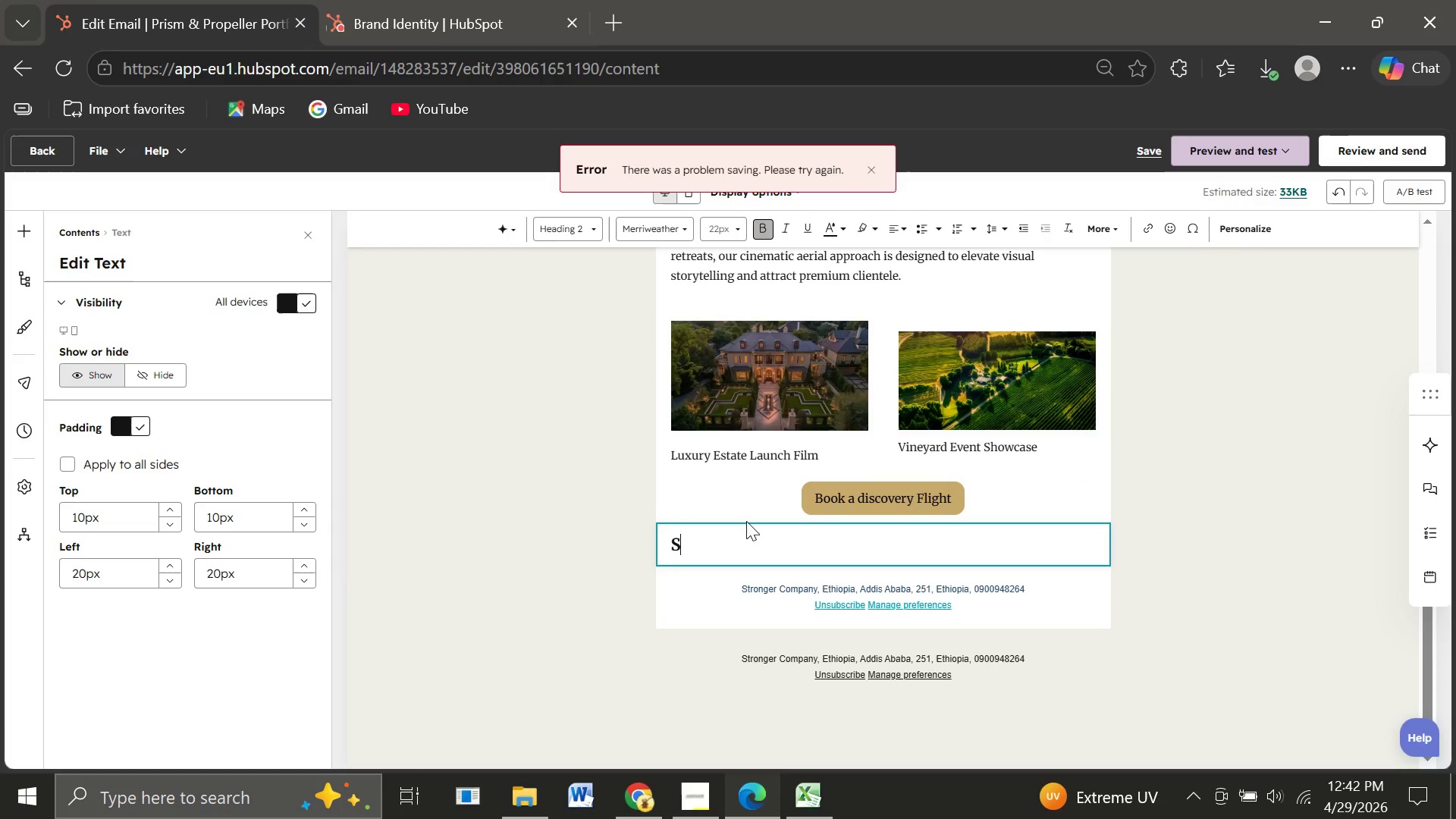 
key(Backspace)
 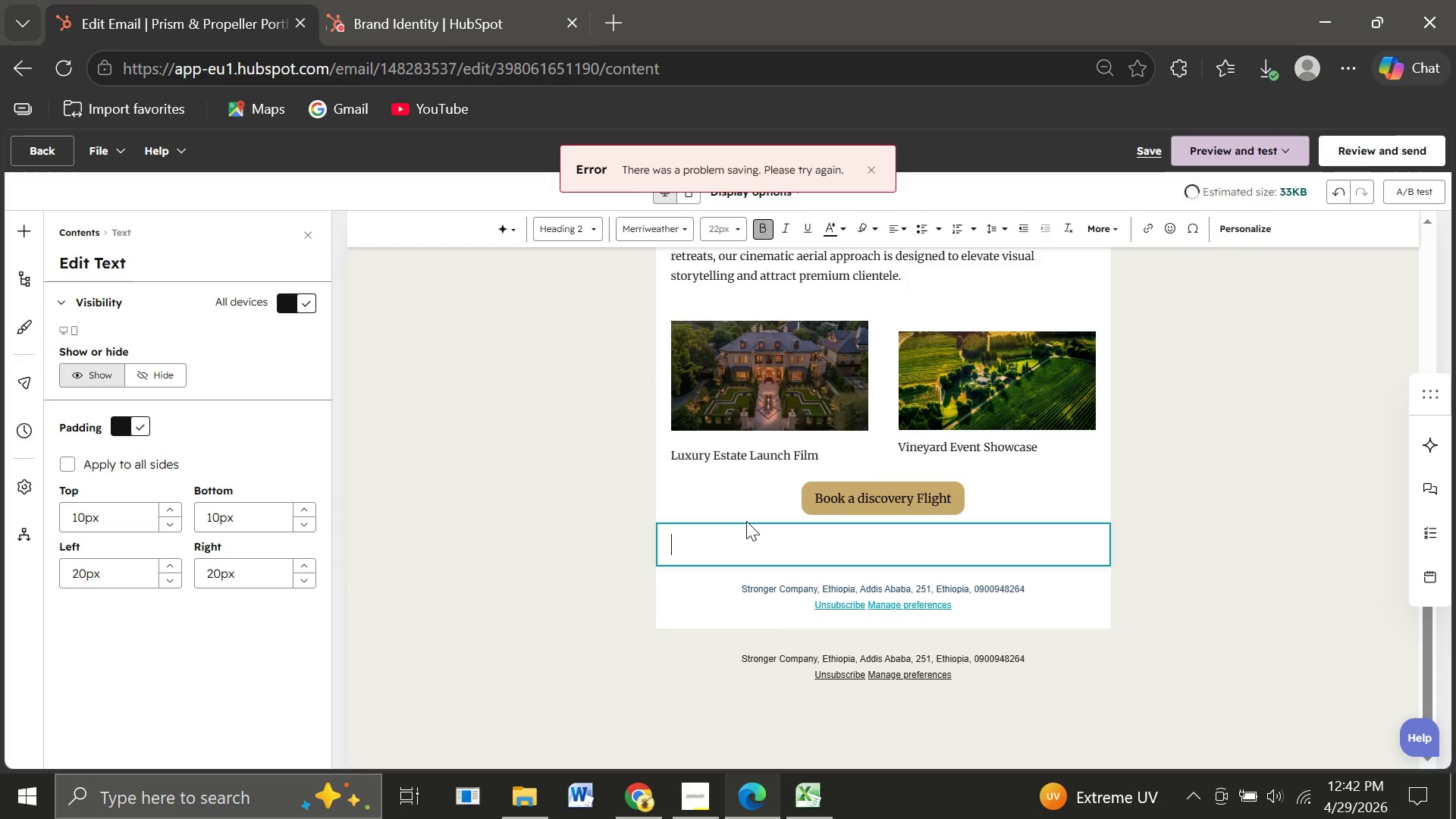 
key(Backspace)
 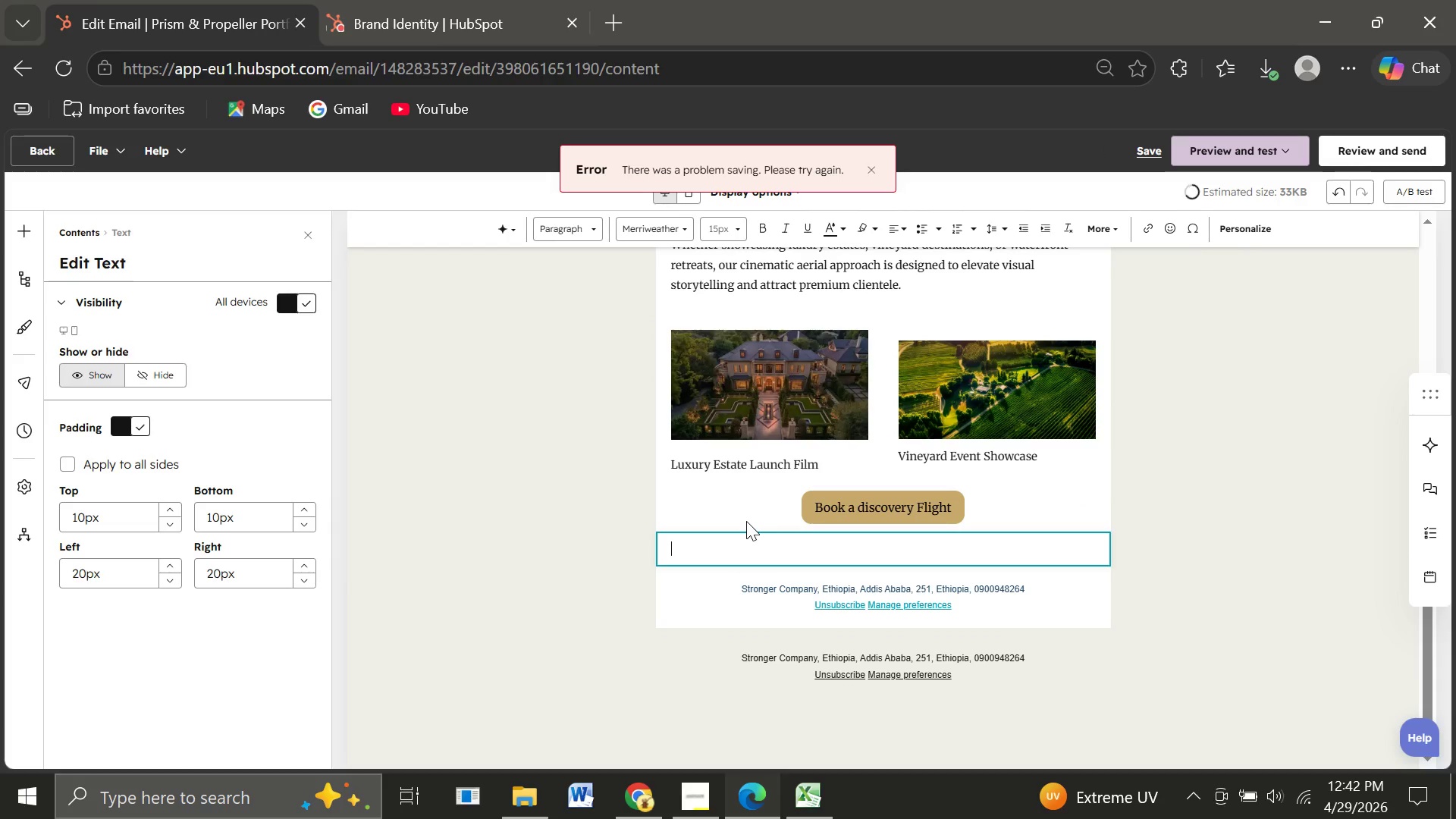 
key(Backspace)
 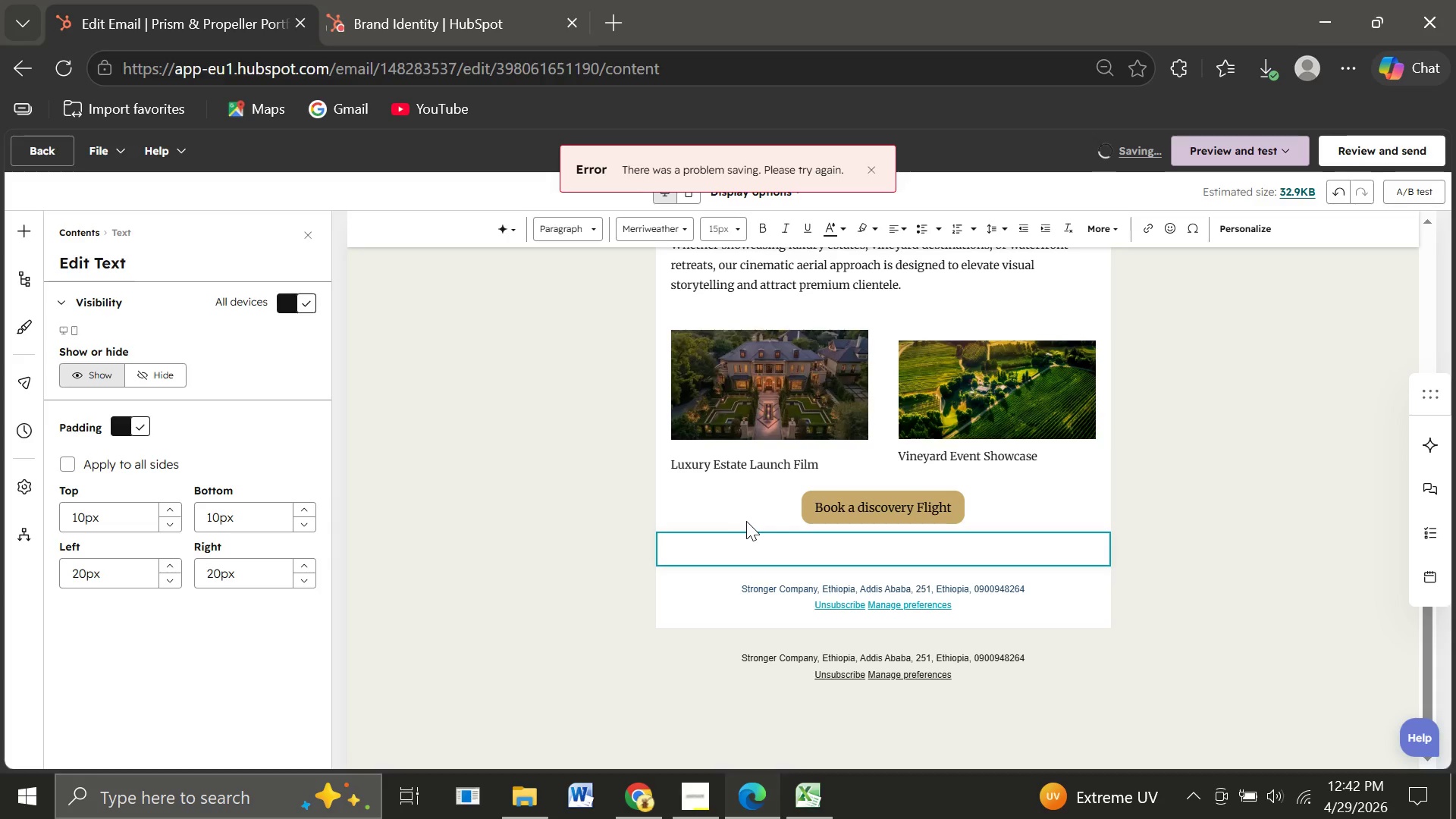 
type(Prism & propeller Aerial Media )
 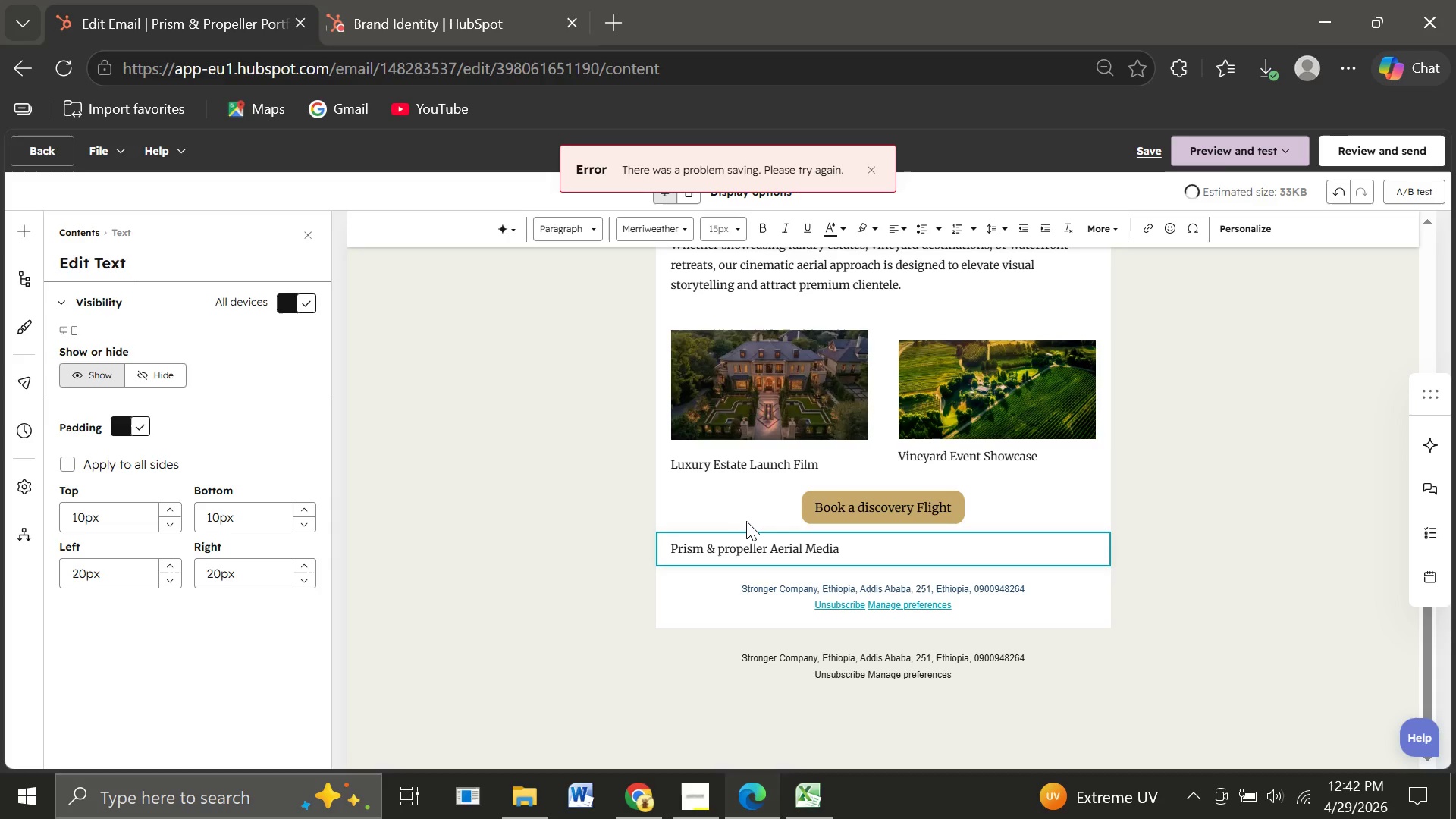 
key(Enter)
 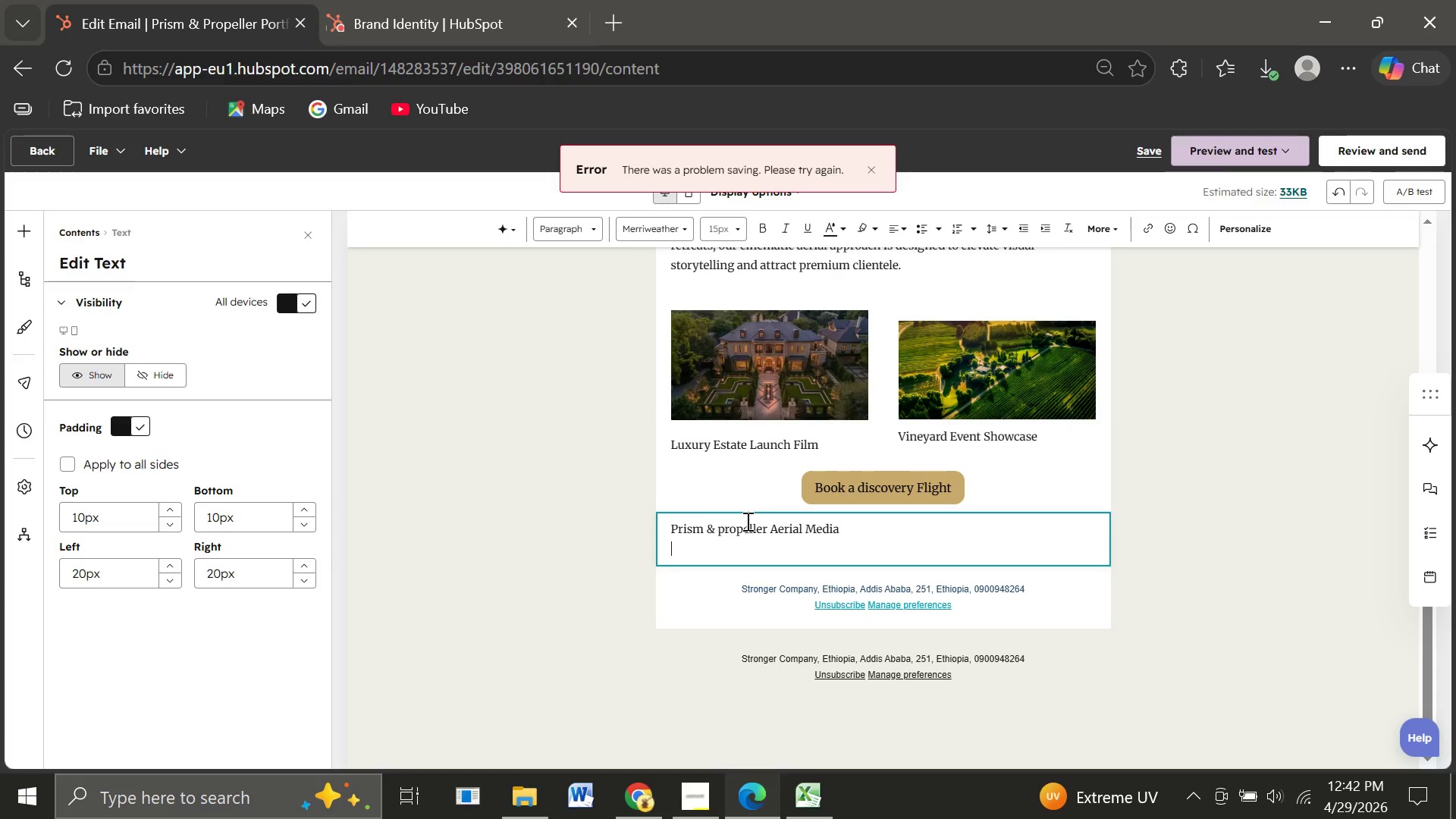 
type(Cinematic Drons)
key(Backspace)
type( )
key(Backspace)
type(e Storytelling for Luxury Brands)
 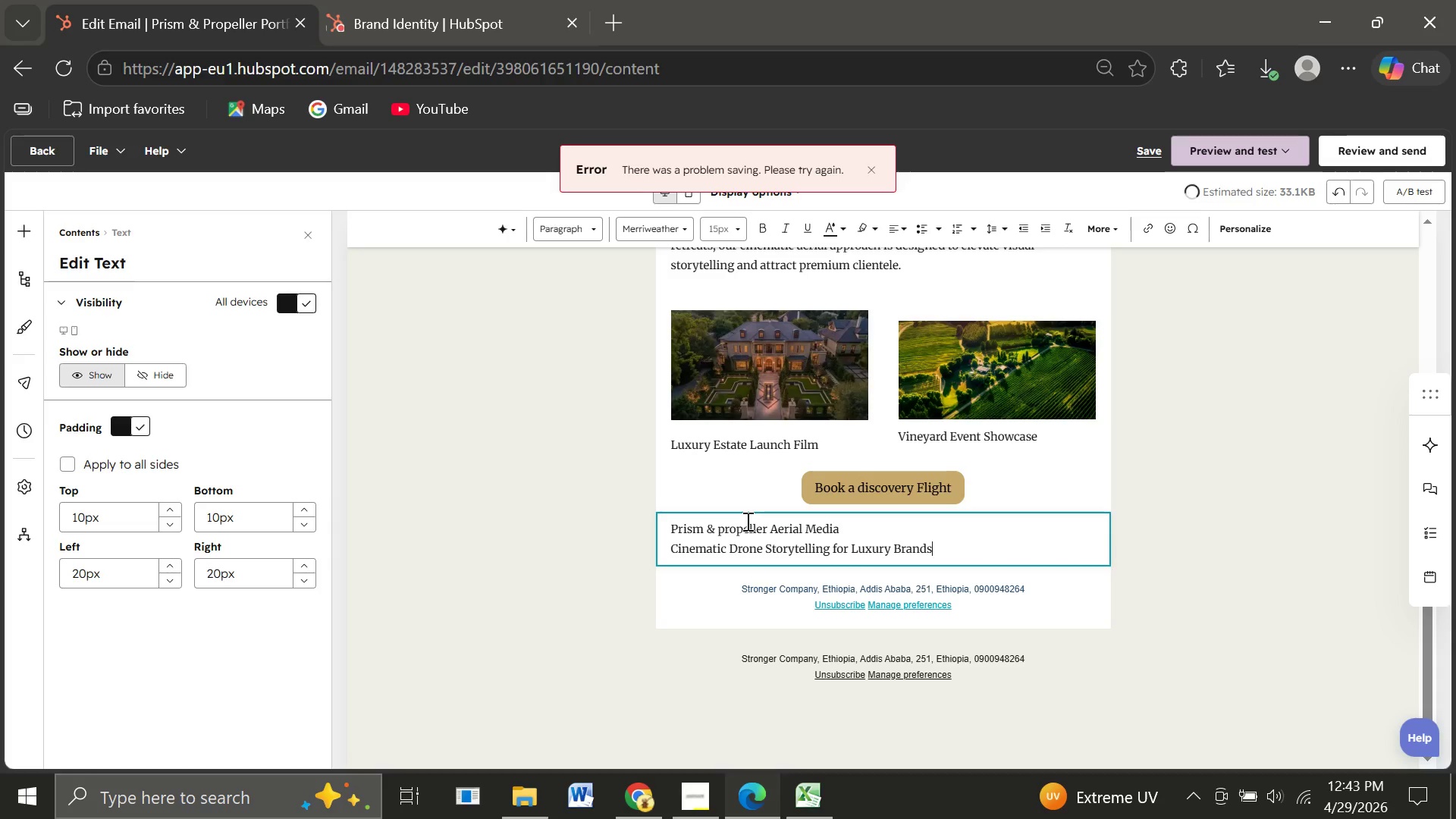 
key(Enter)
 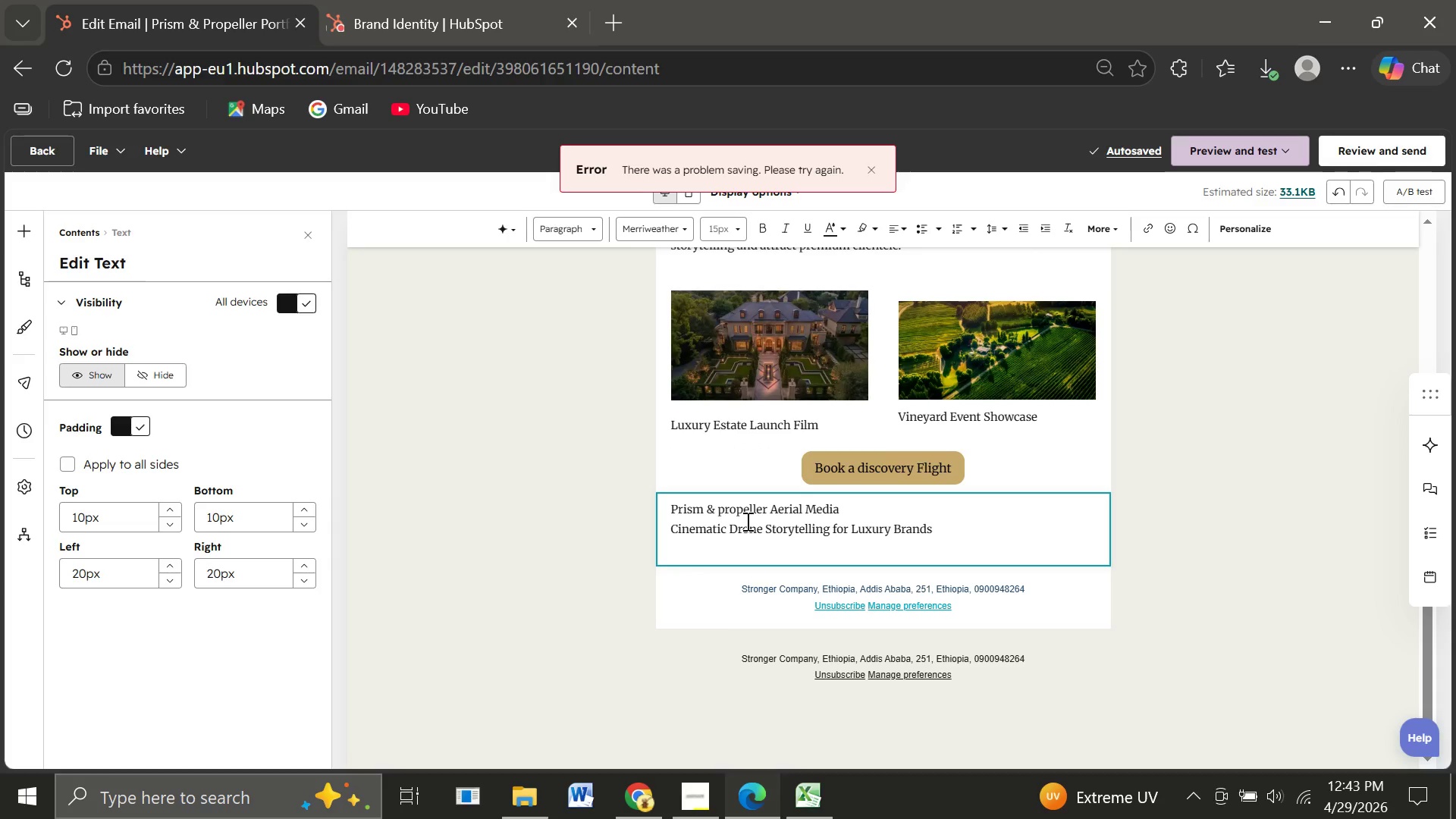 
type(Luxury Real Estate . )
 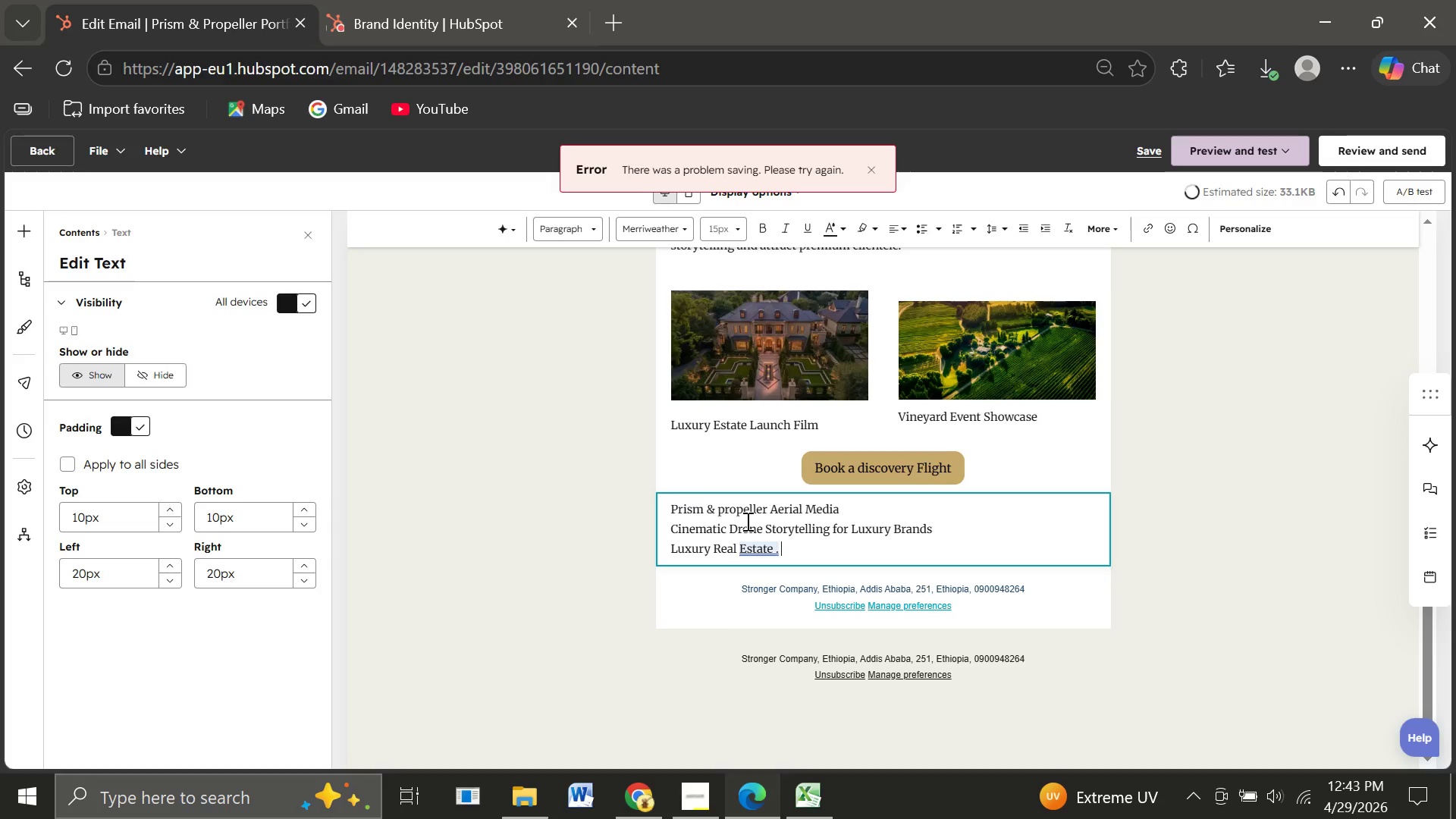 
type(Vineyard Events . Water )
key(Backspace)
type(front Experiences)
 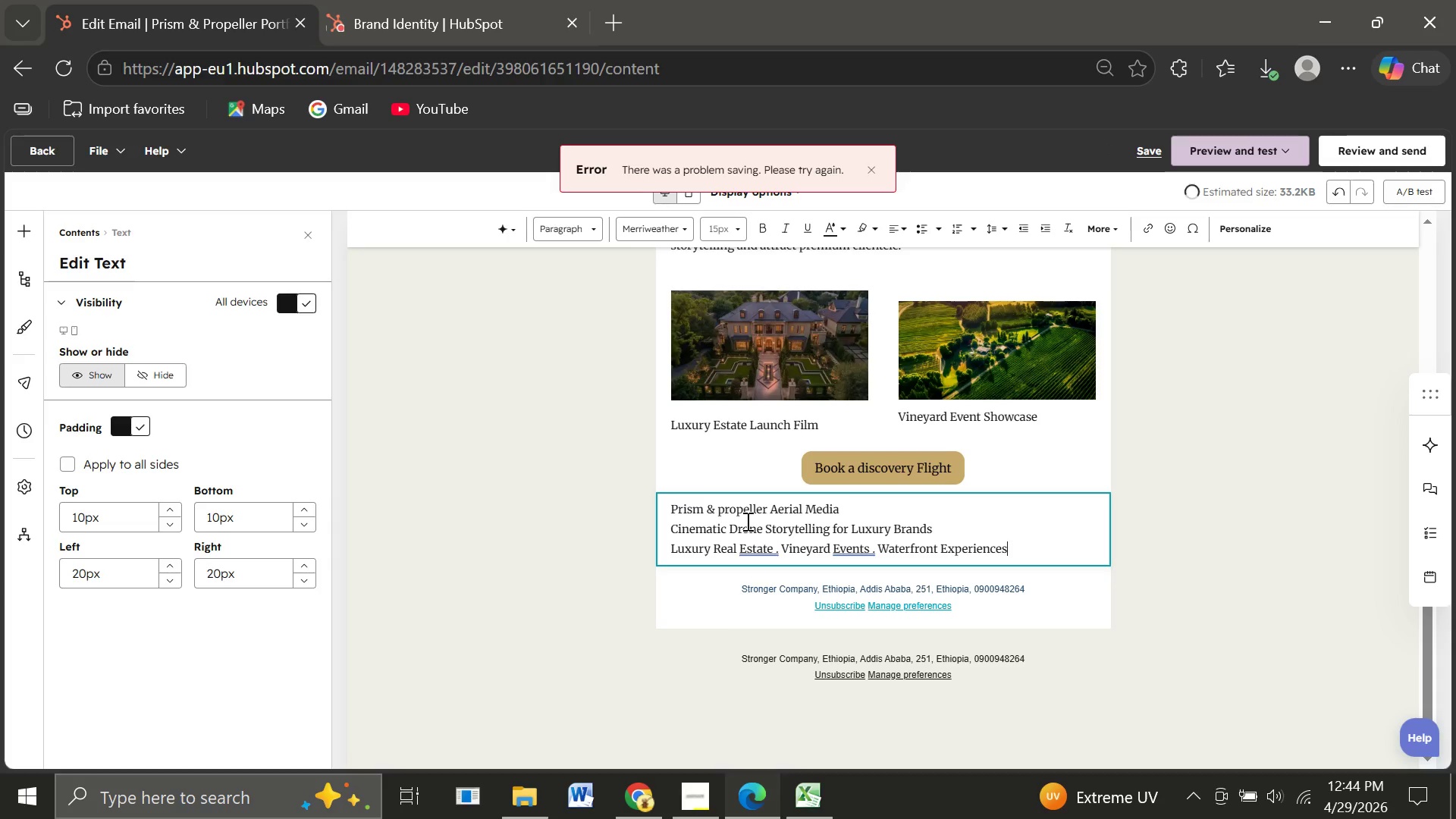 
left_click([770, 550])
 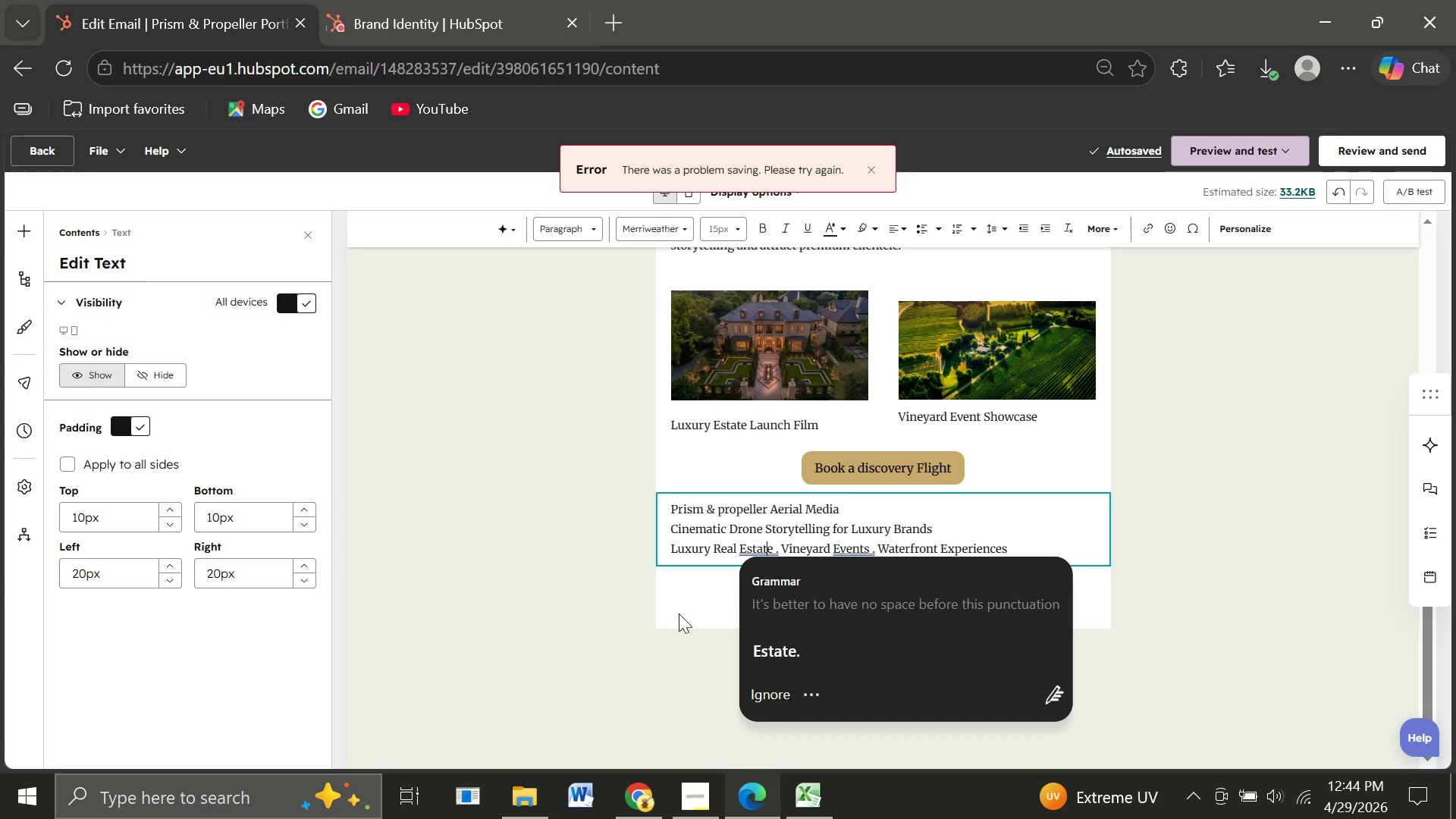 
left_click([676, 616])
 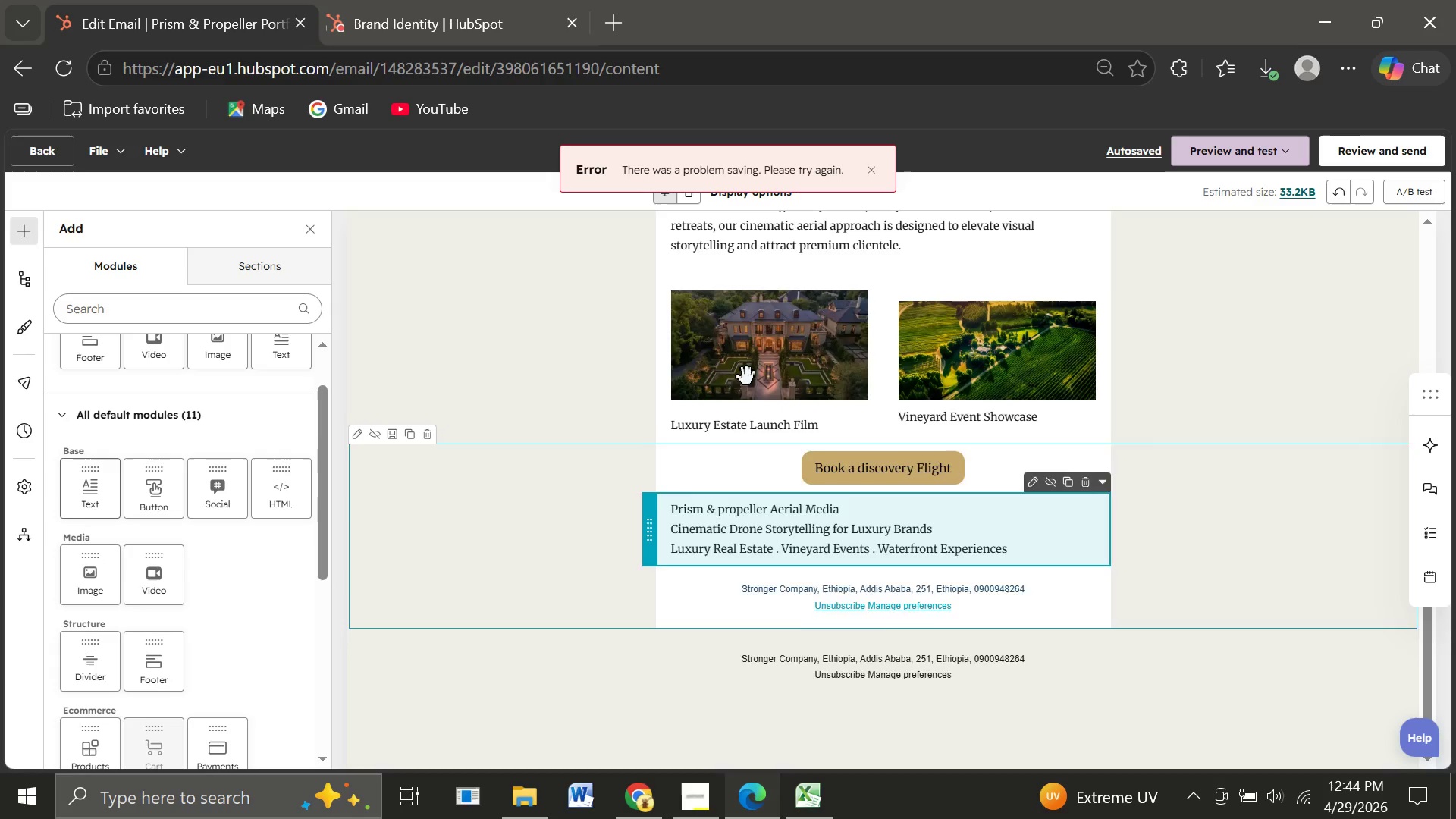 
wait(7.66)
 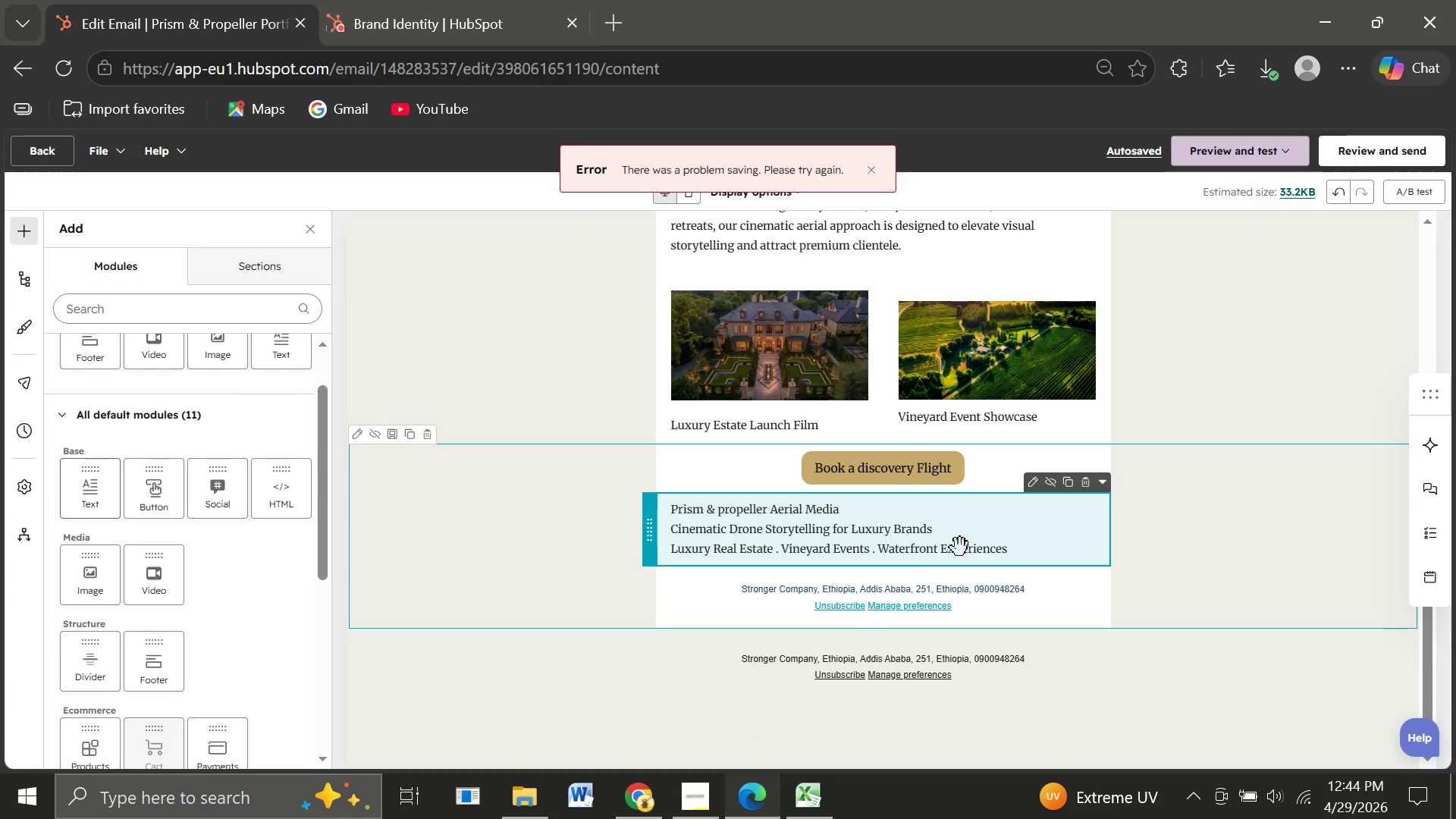 
left_click([871, 178])
 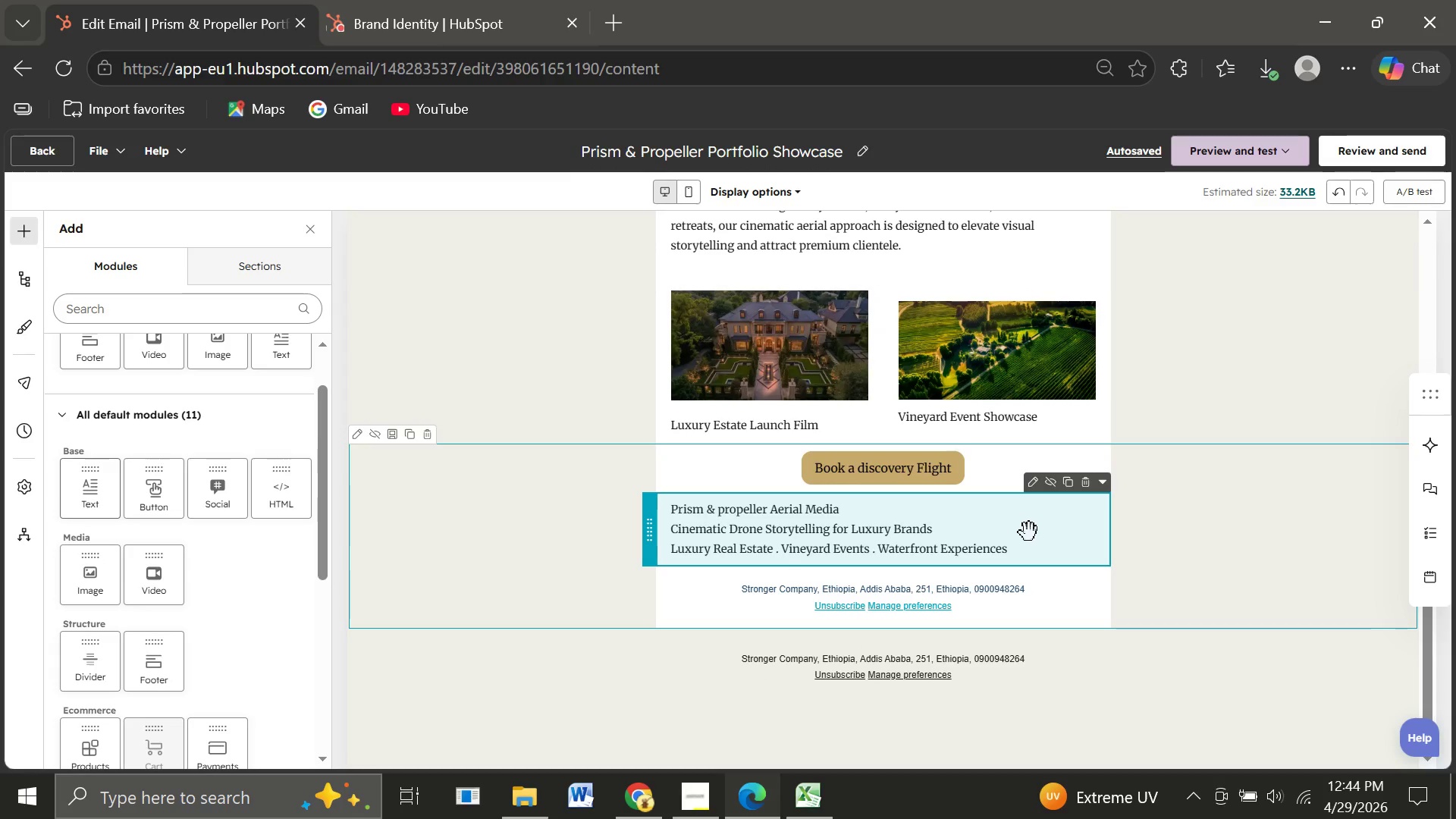 
wait(7.69)
 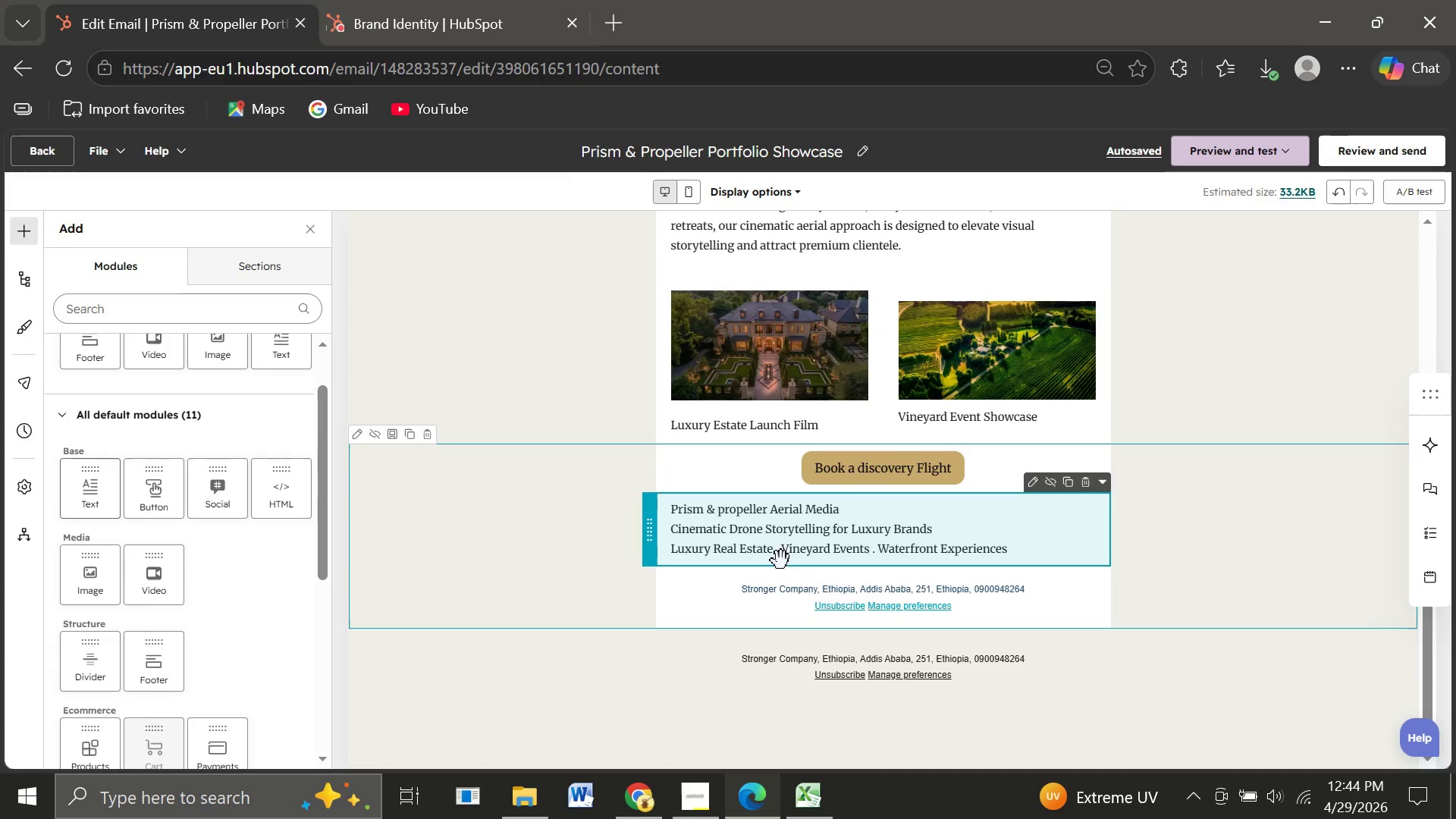 
left_click([971, 550])
 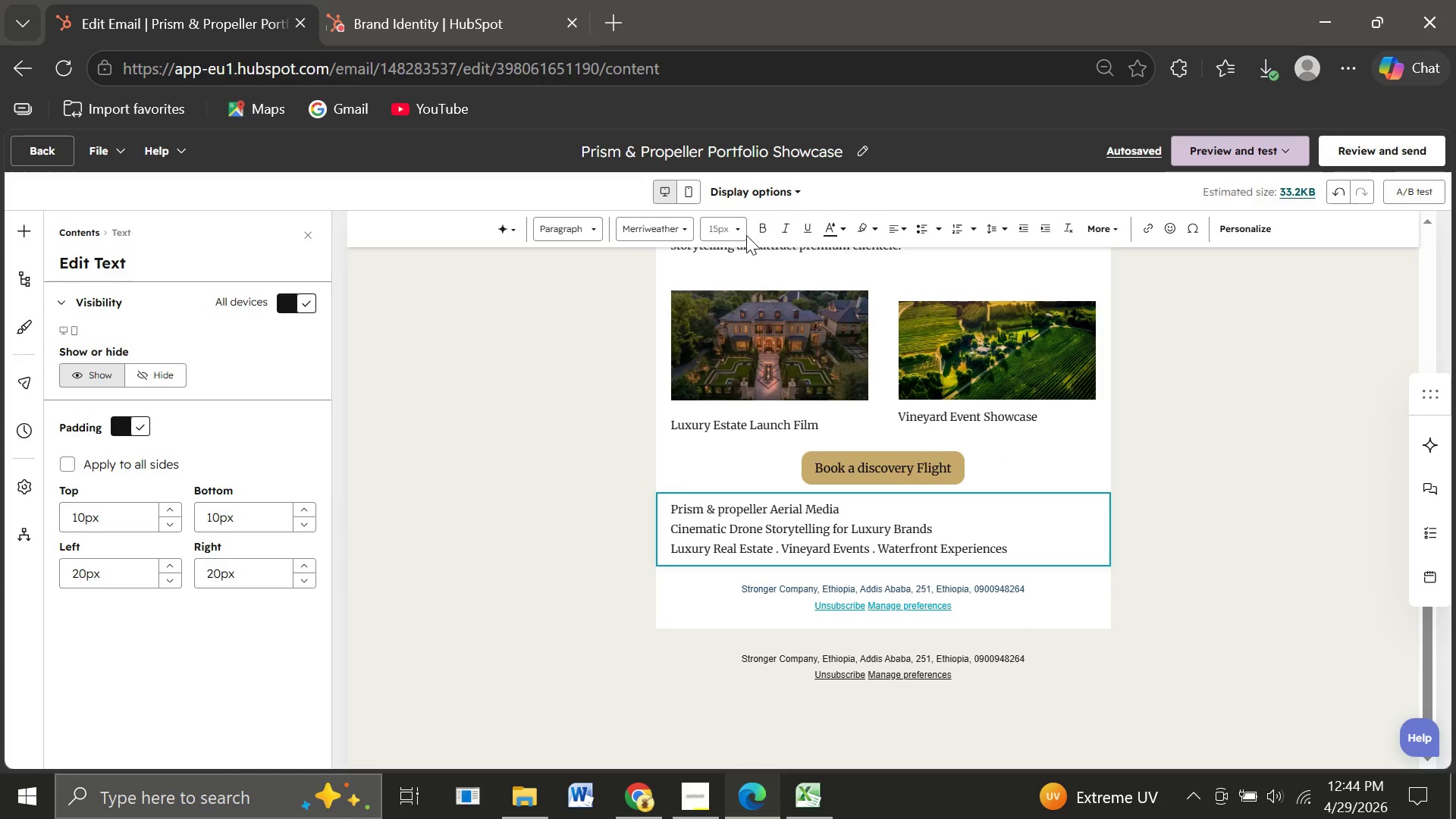 
left_click([739, 234])
 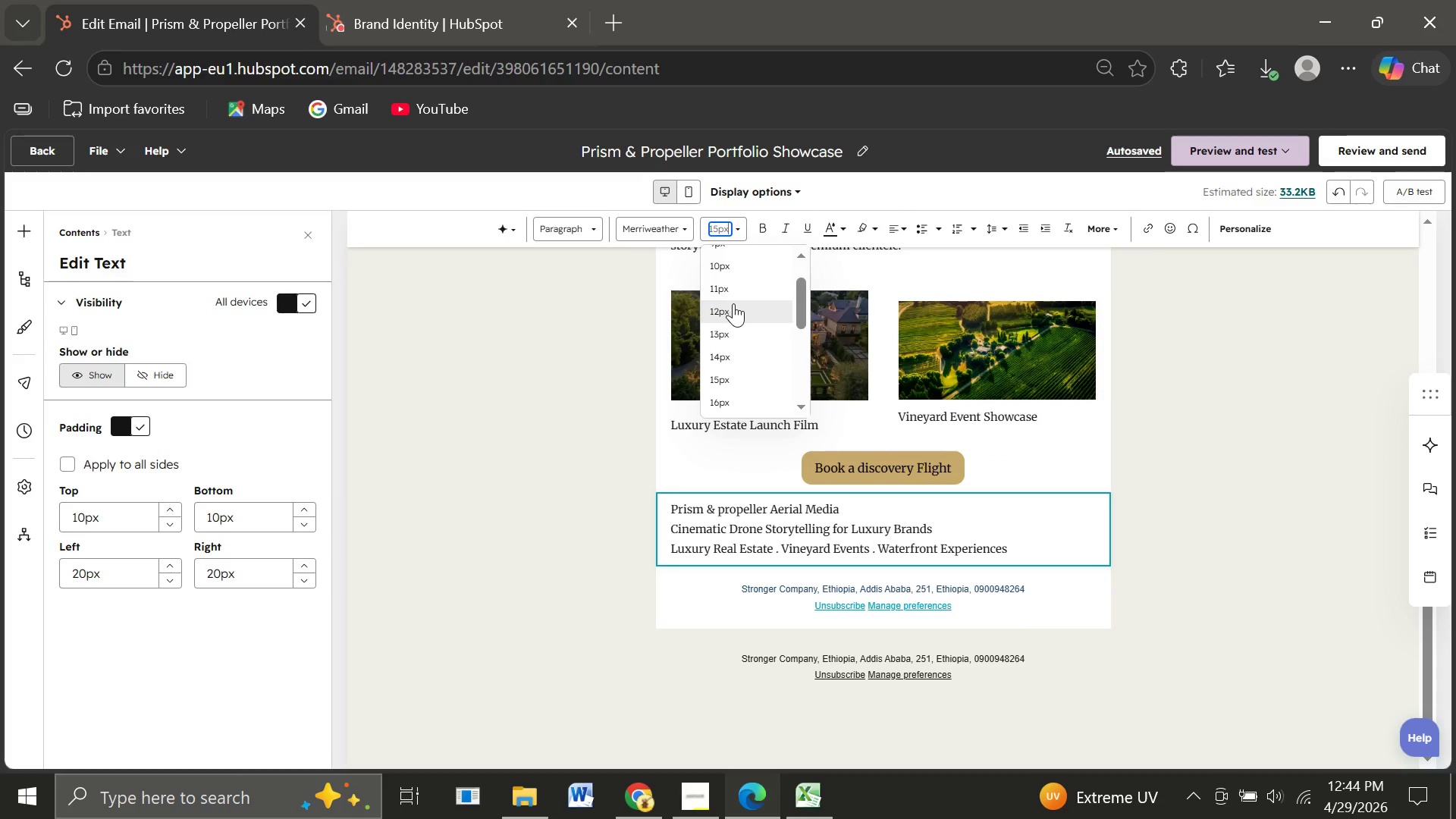 
left_click([730, 268])
 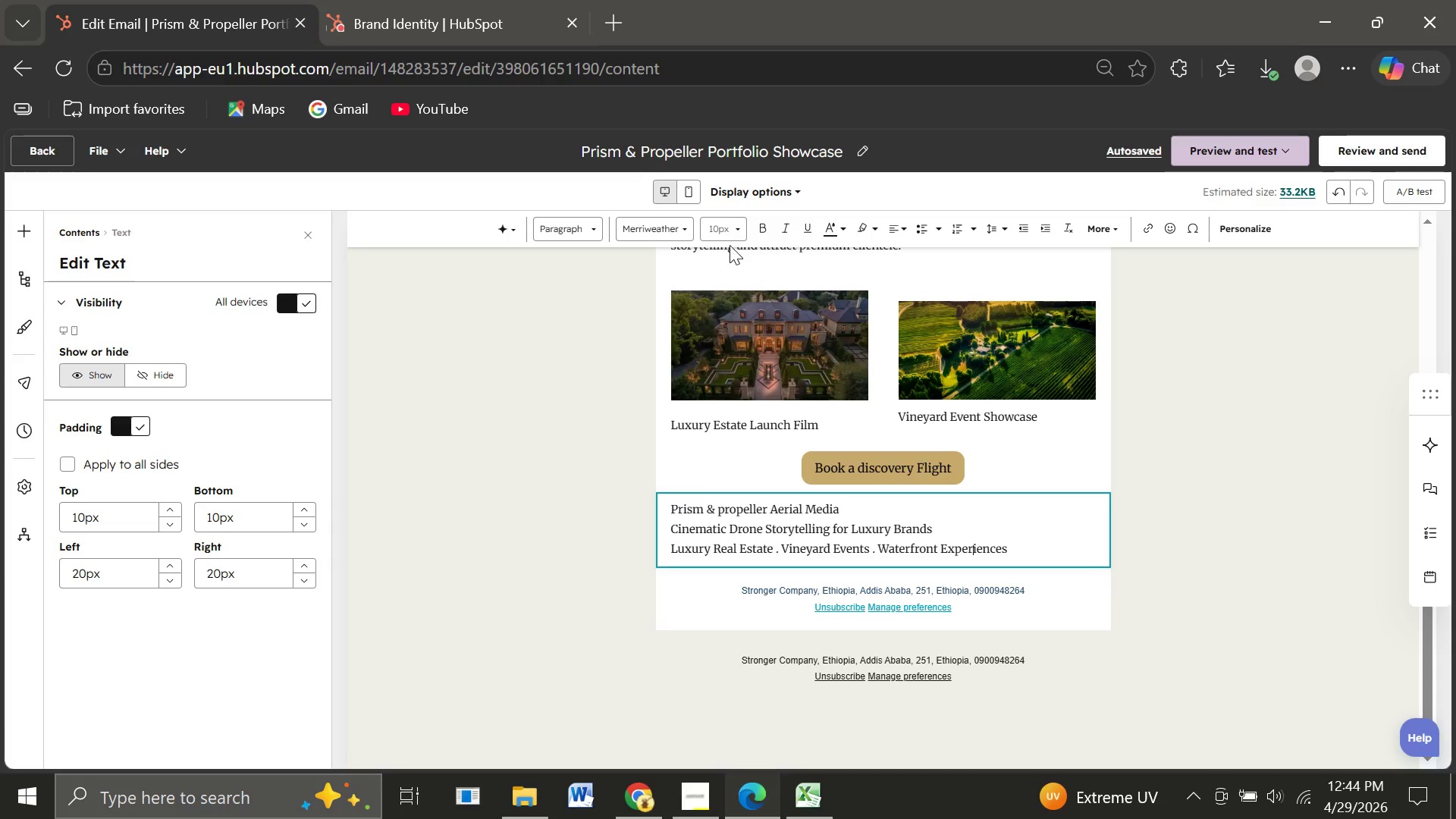 
left_click([740, 224])
 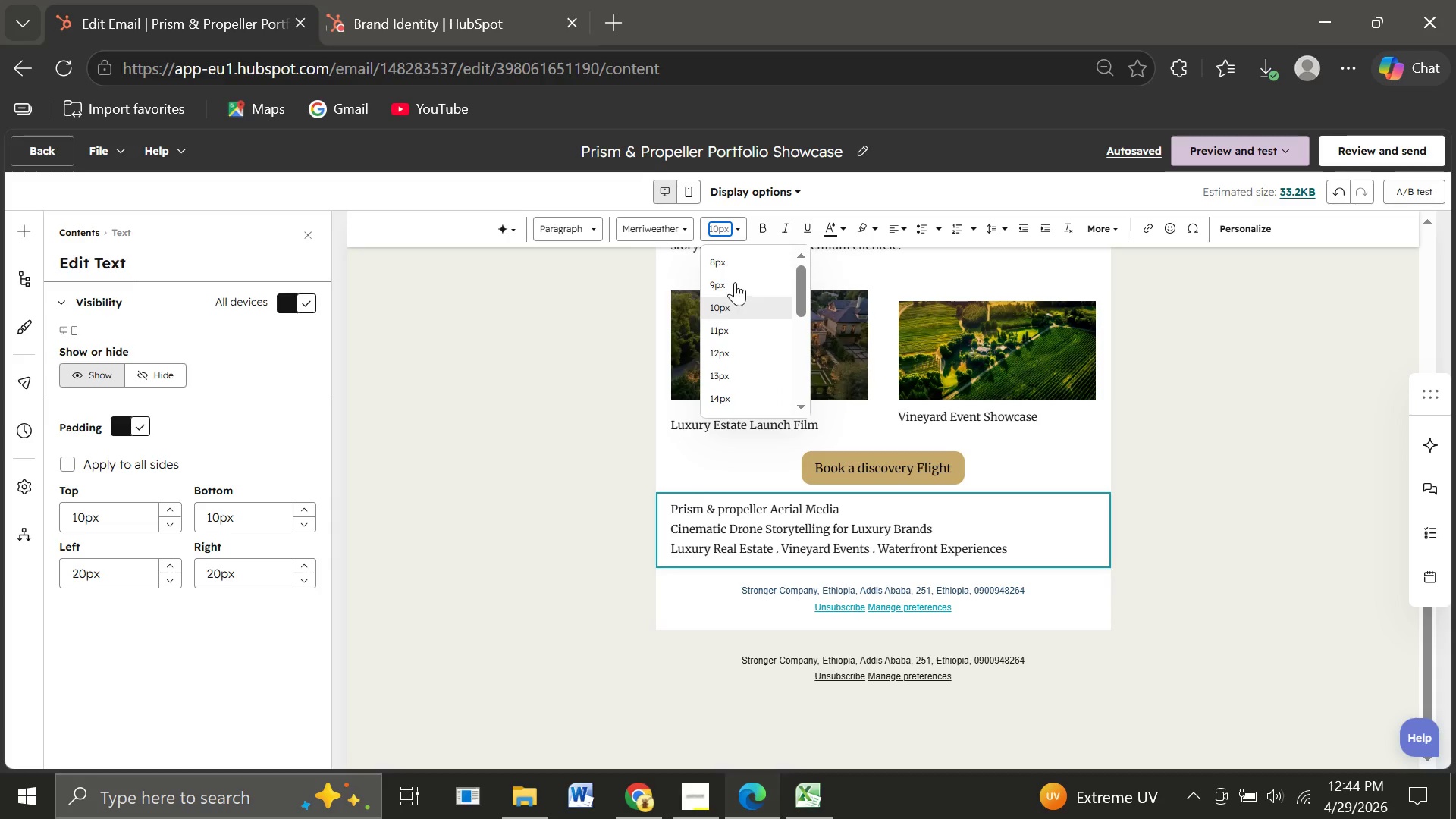 
left_click([718, 268])
 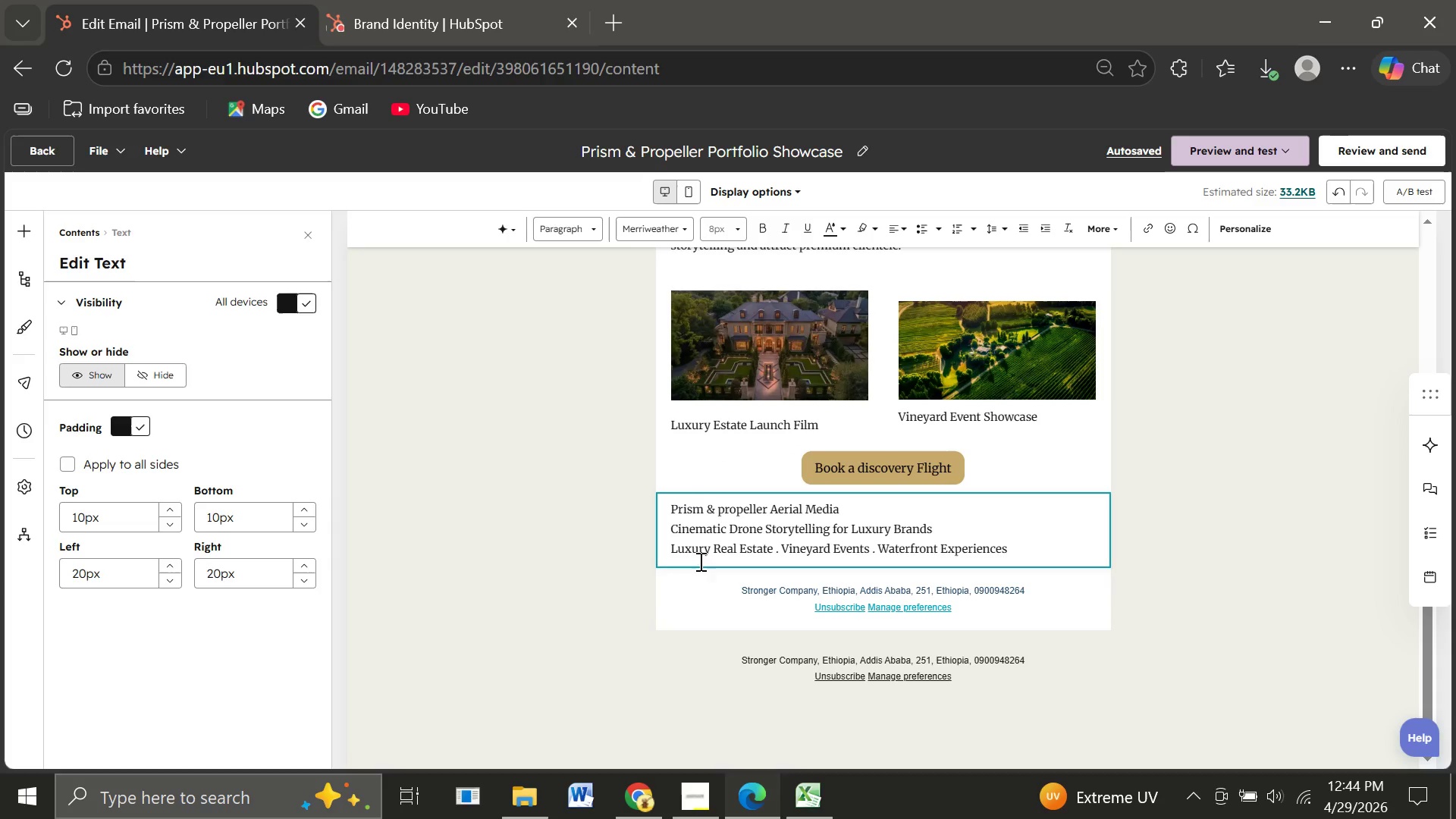 
left_click([632, 599])
 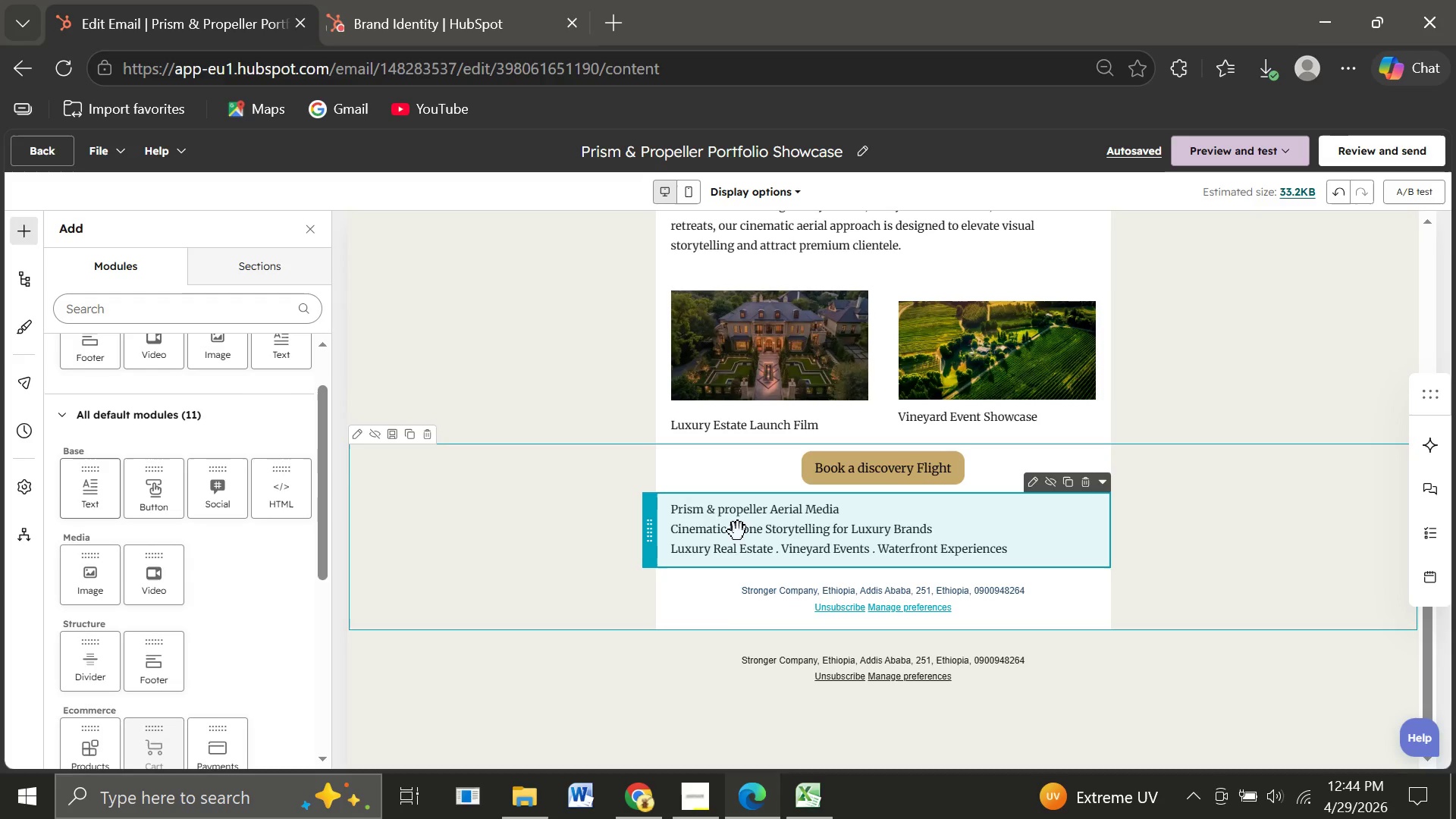 
left_click_drag(start_coordinate=[738, 532], to_coordinate=[744, 548])
 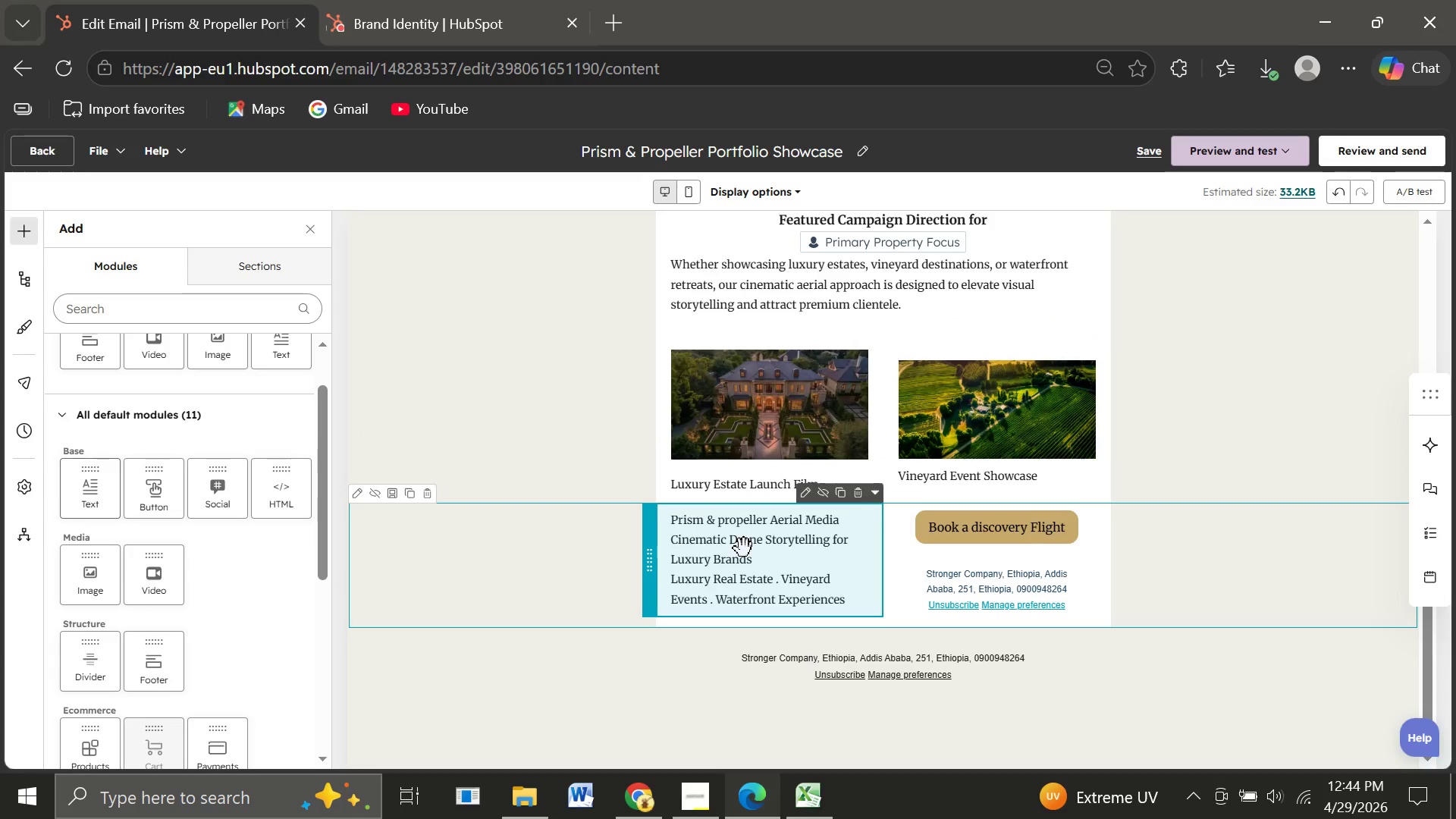 
left_click_drag(start_coordinate=[744, 548], to_coordinate=[803, 485])
 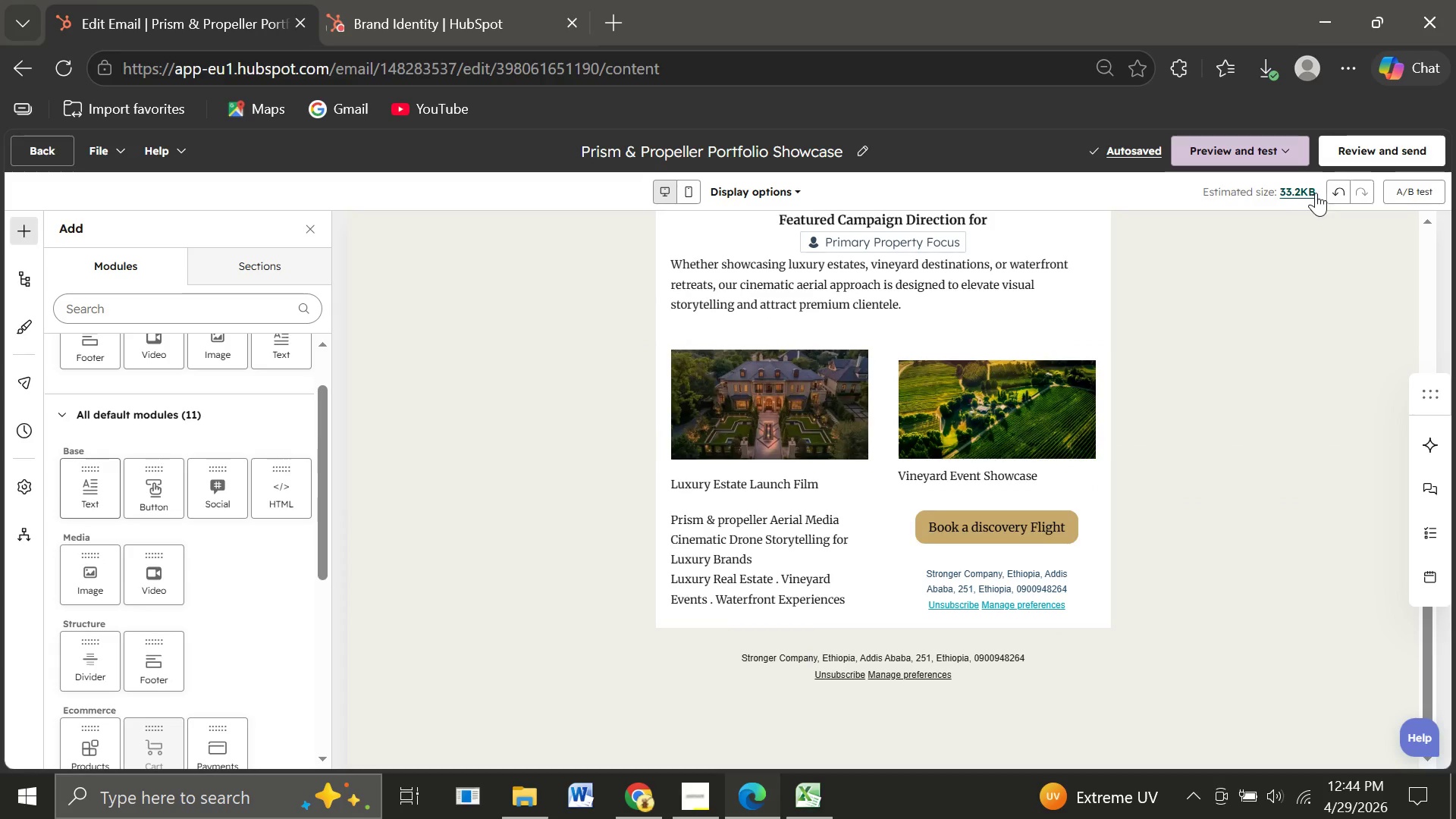 
left_click([1344, 193])
 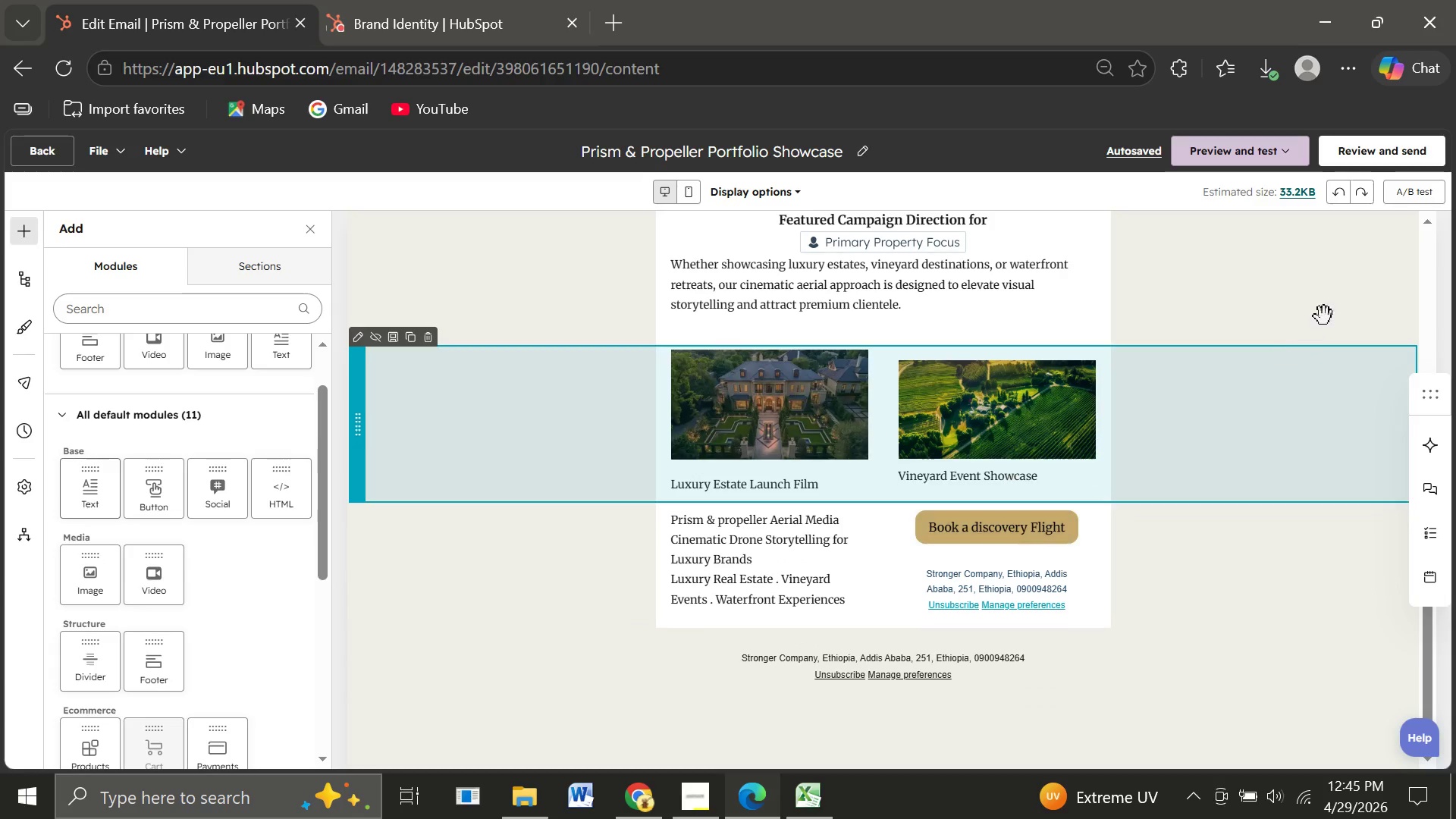 
wait(5.81)
 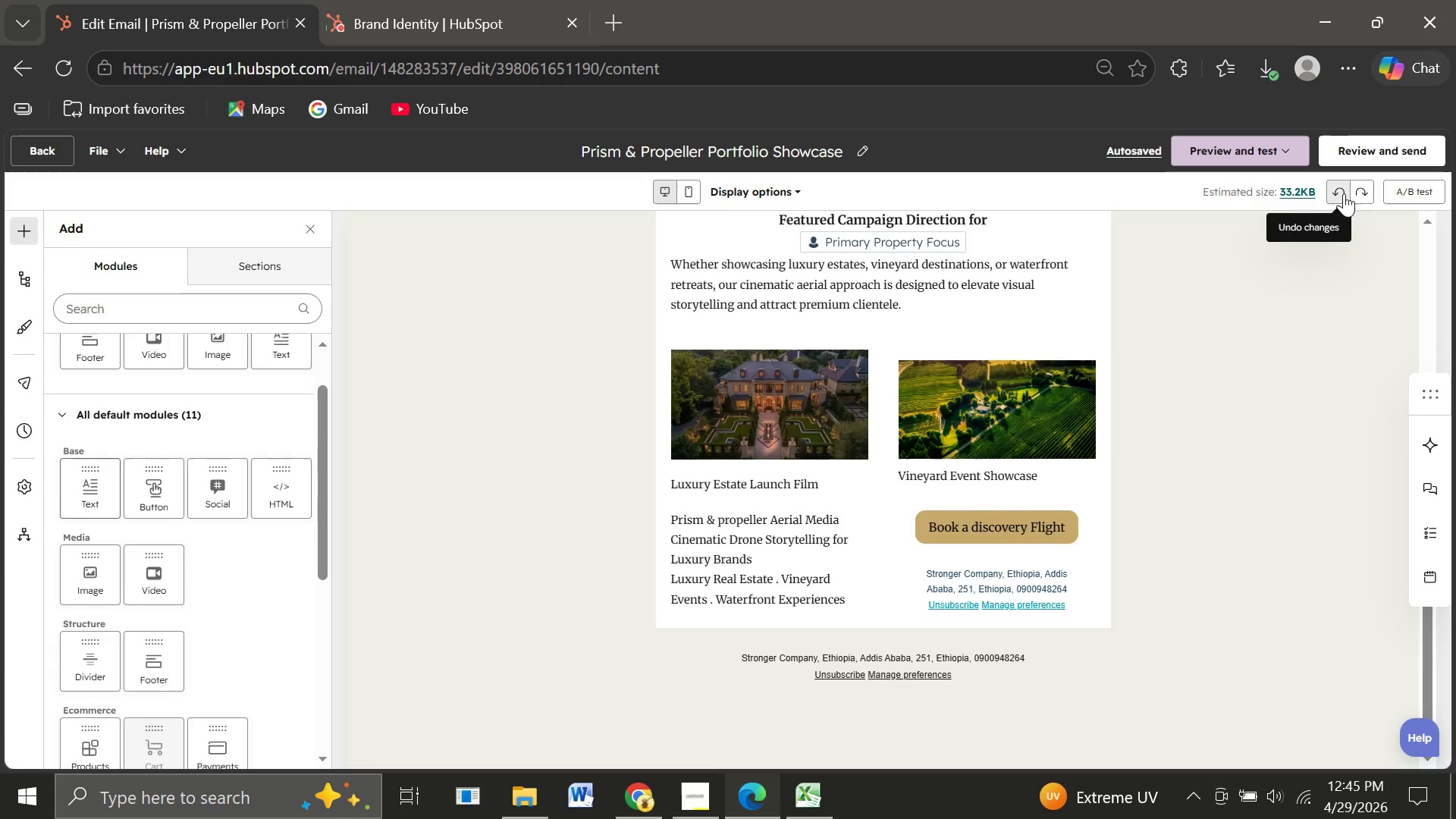 
left_click([1337, 194])
 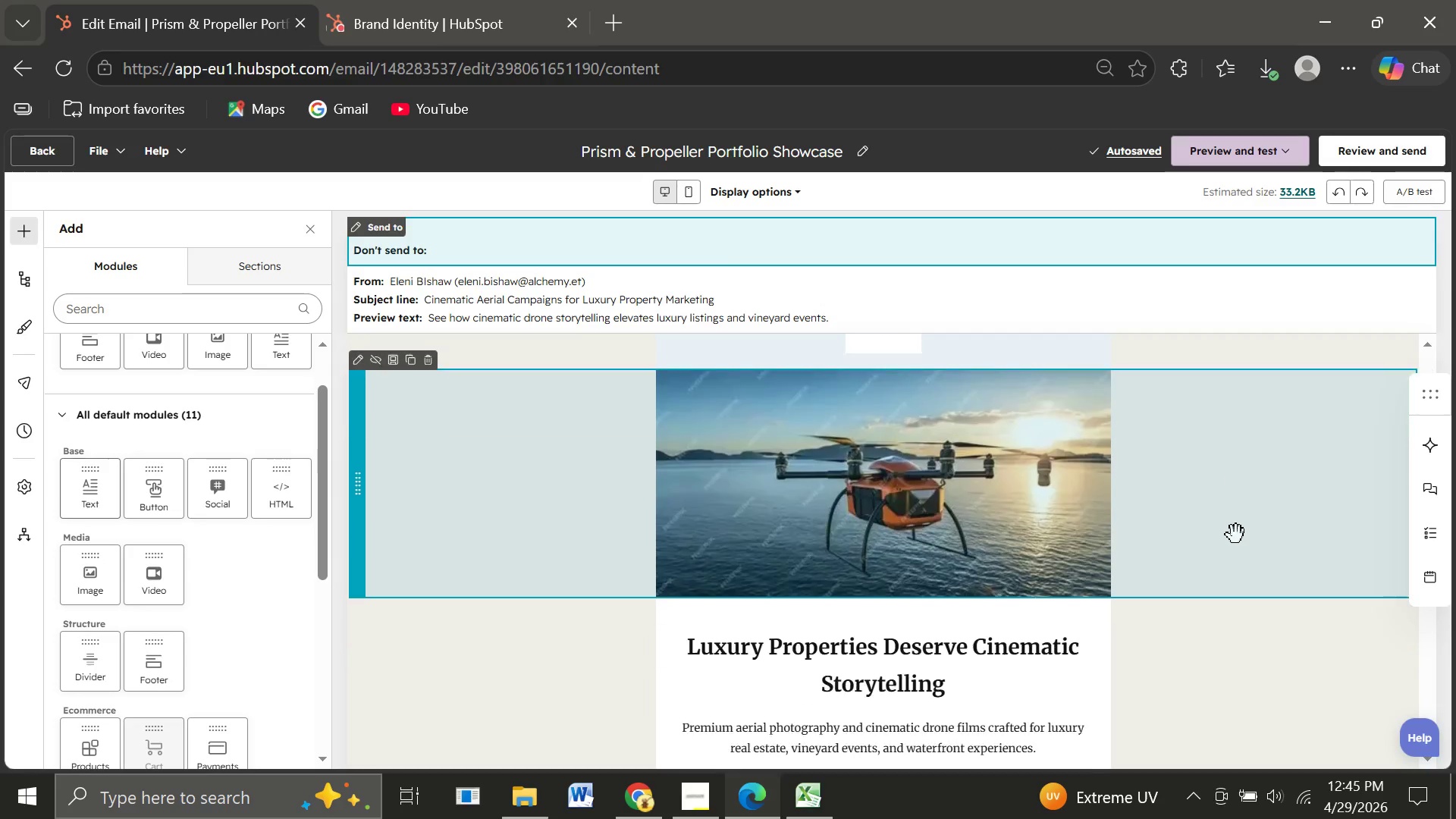 
wait(12.18)
 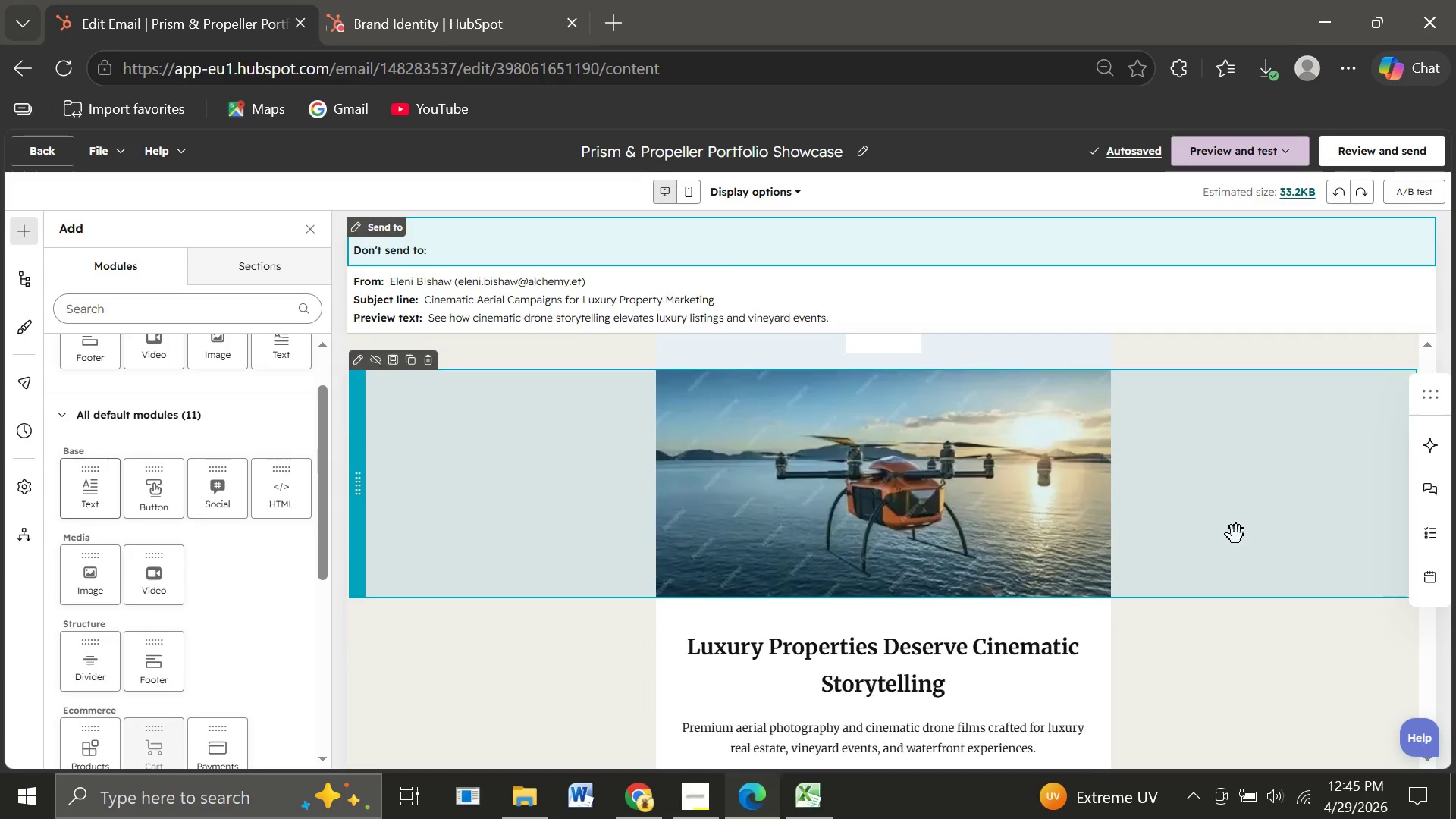 
mouse_move([855, 642])
 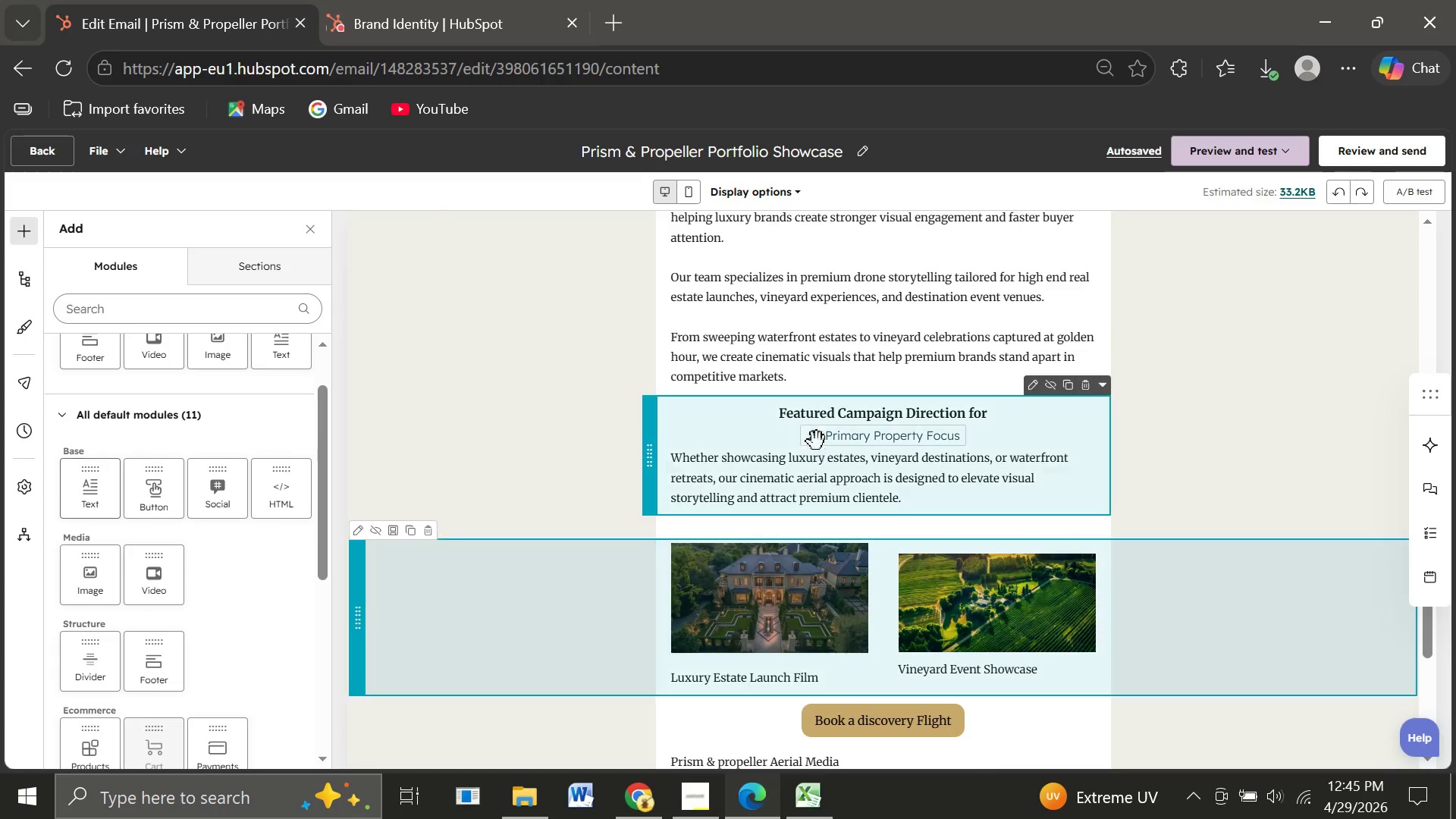 
left_click([792, 413])
 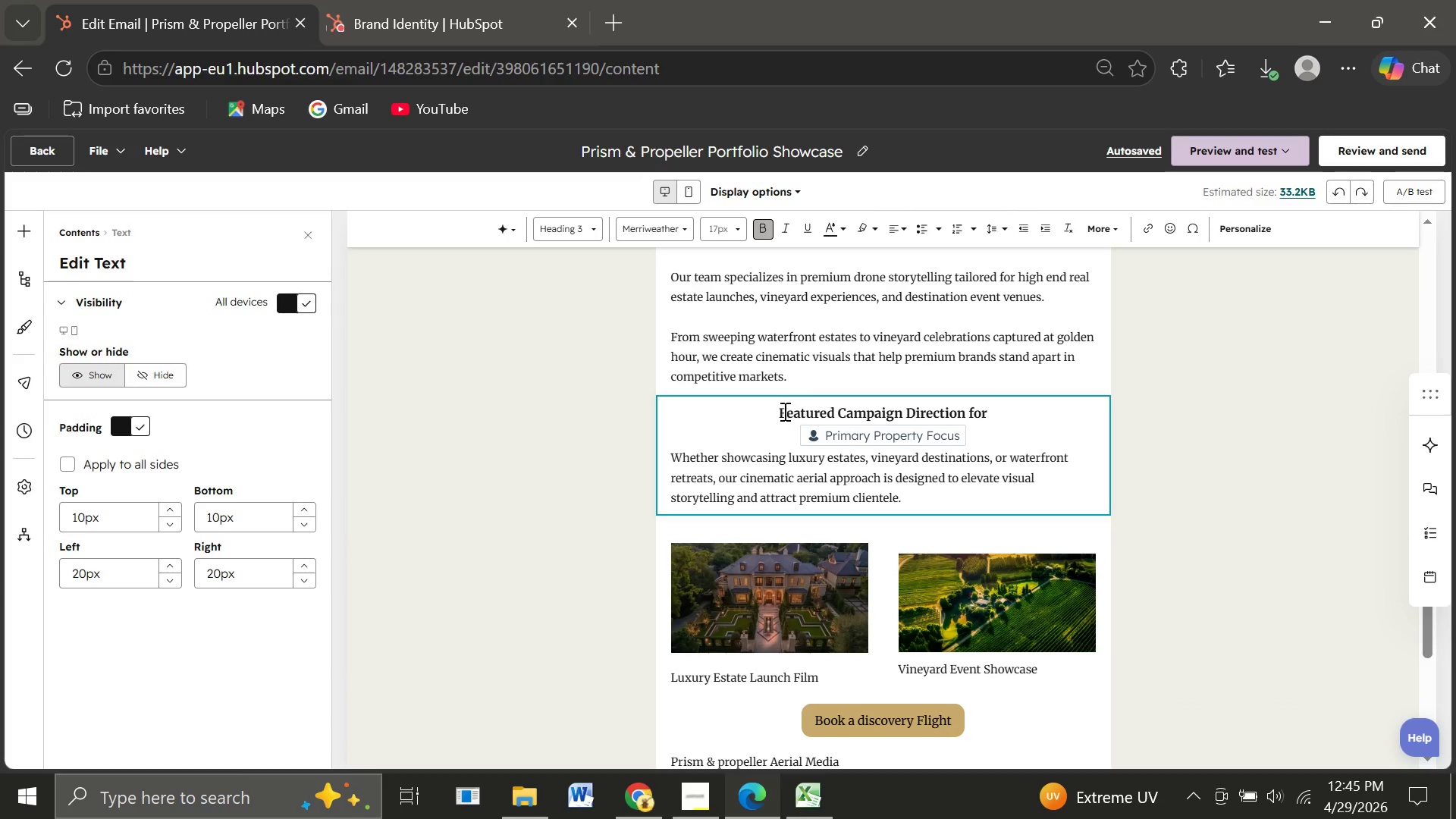 
left_click_drag(start_coordinate=[777, 409], to_coordinate=[989, 434])
 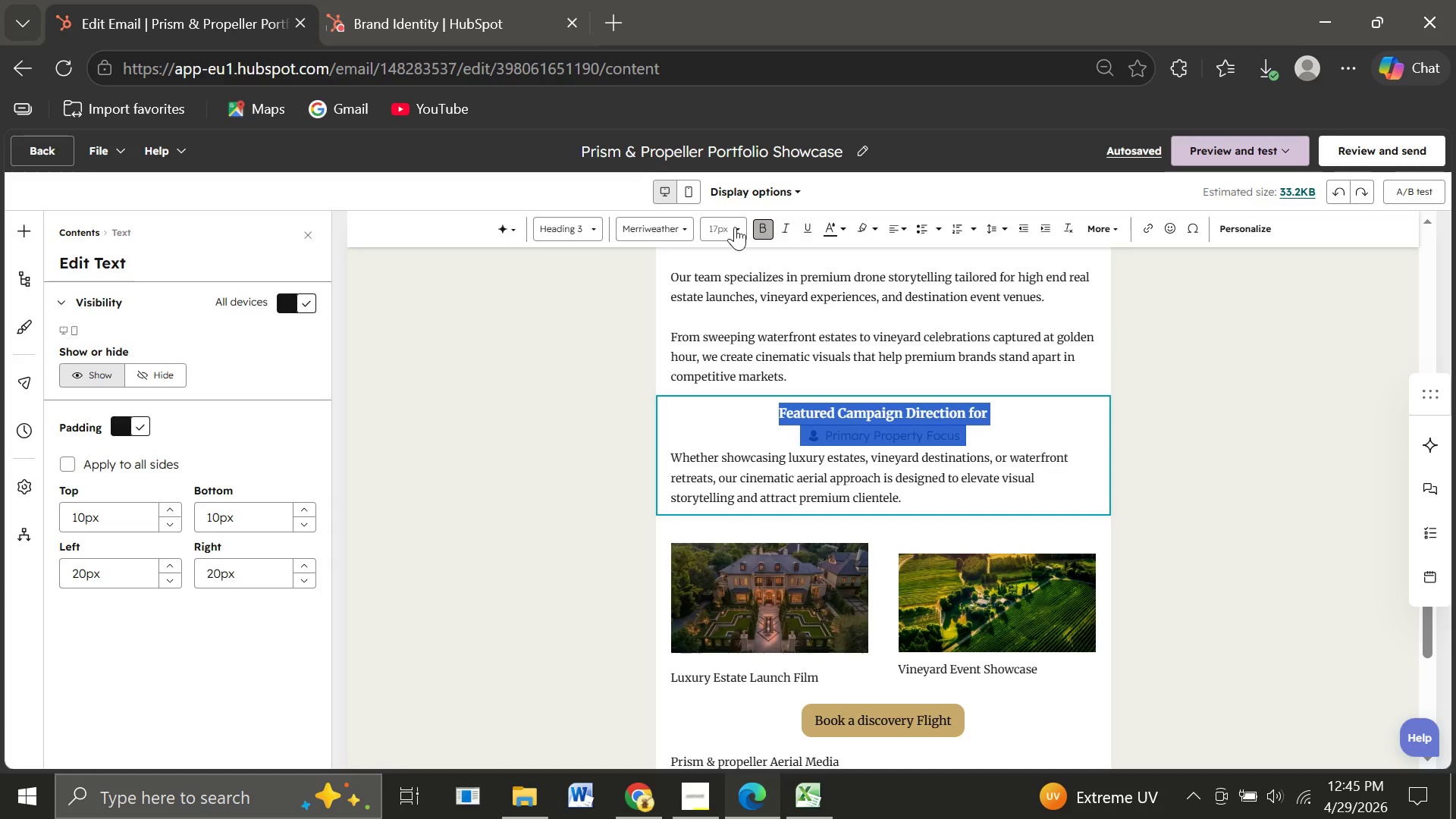 
left_click([735, 227])
 